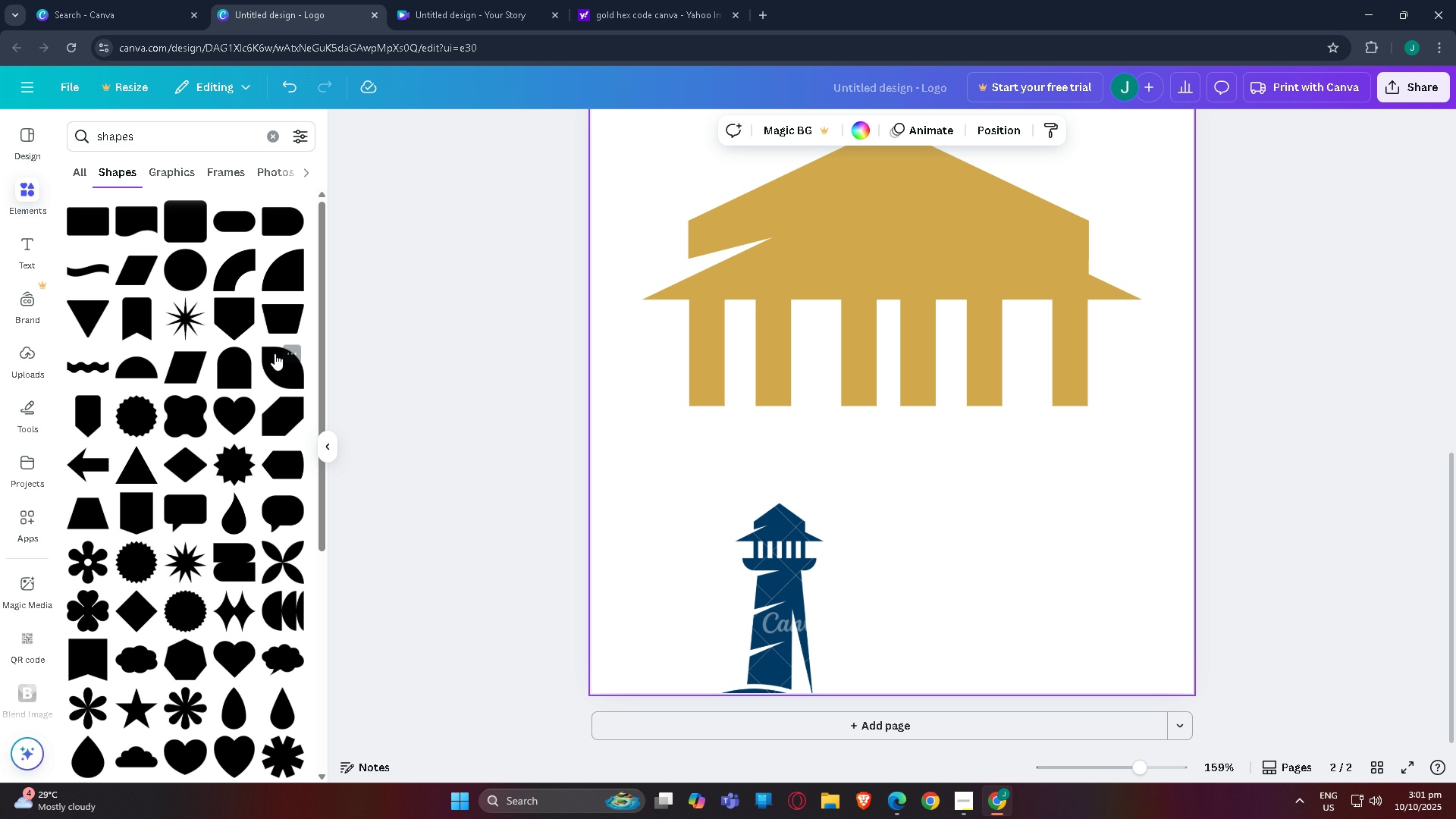 
scroll: coordinate [227, 398], scroll_direction: down, amount: 3.0
 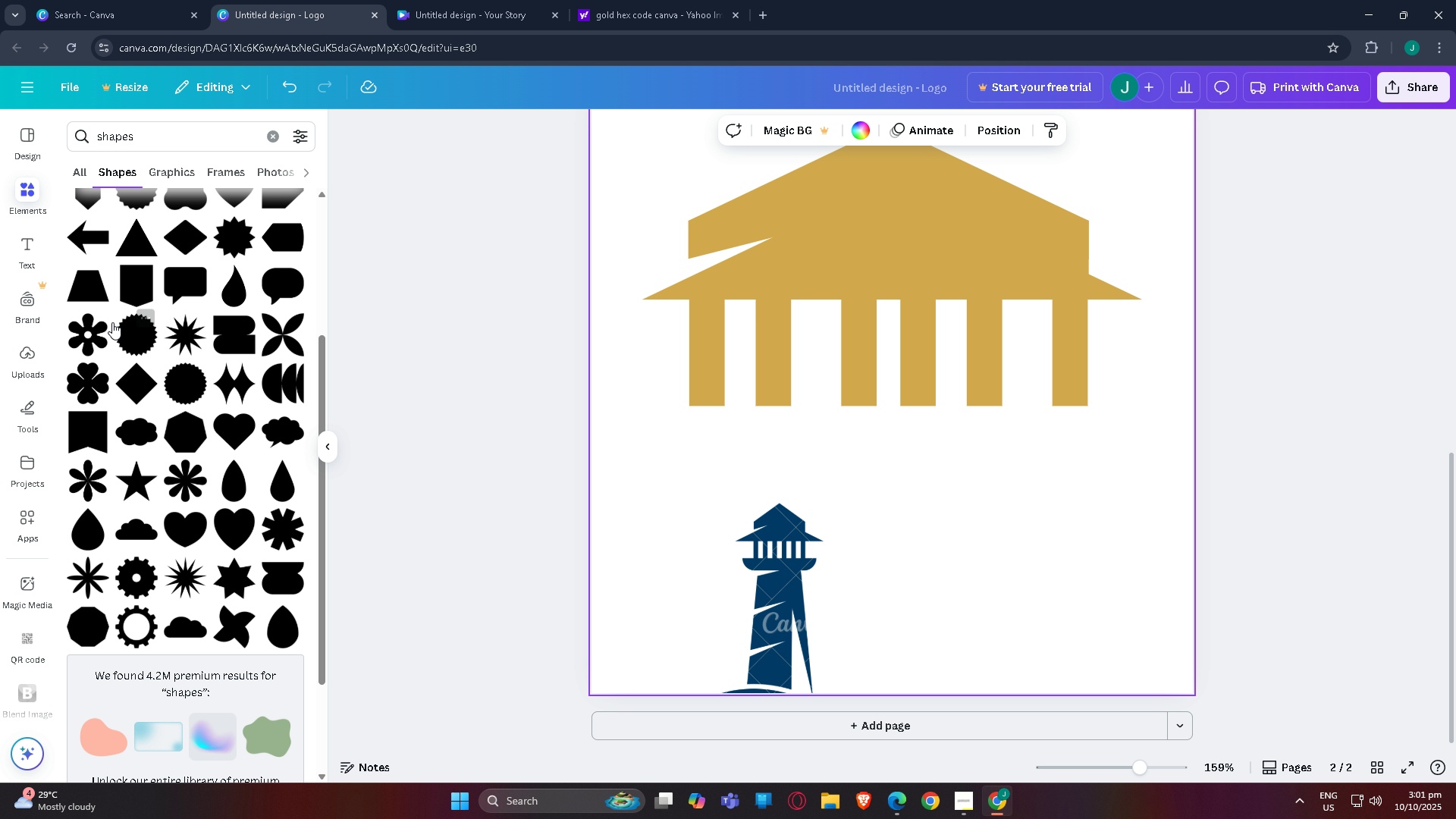 
mouse_move([84, 295])
 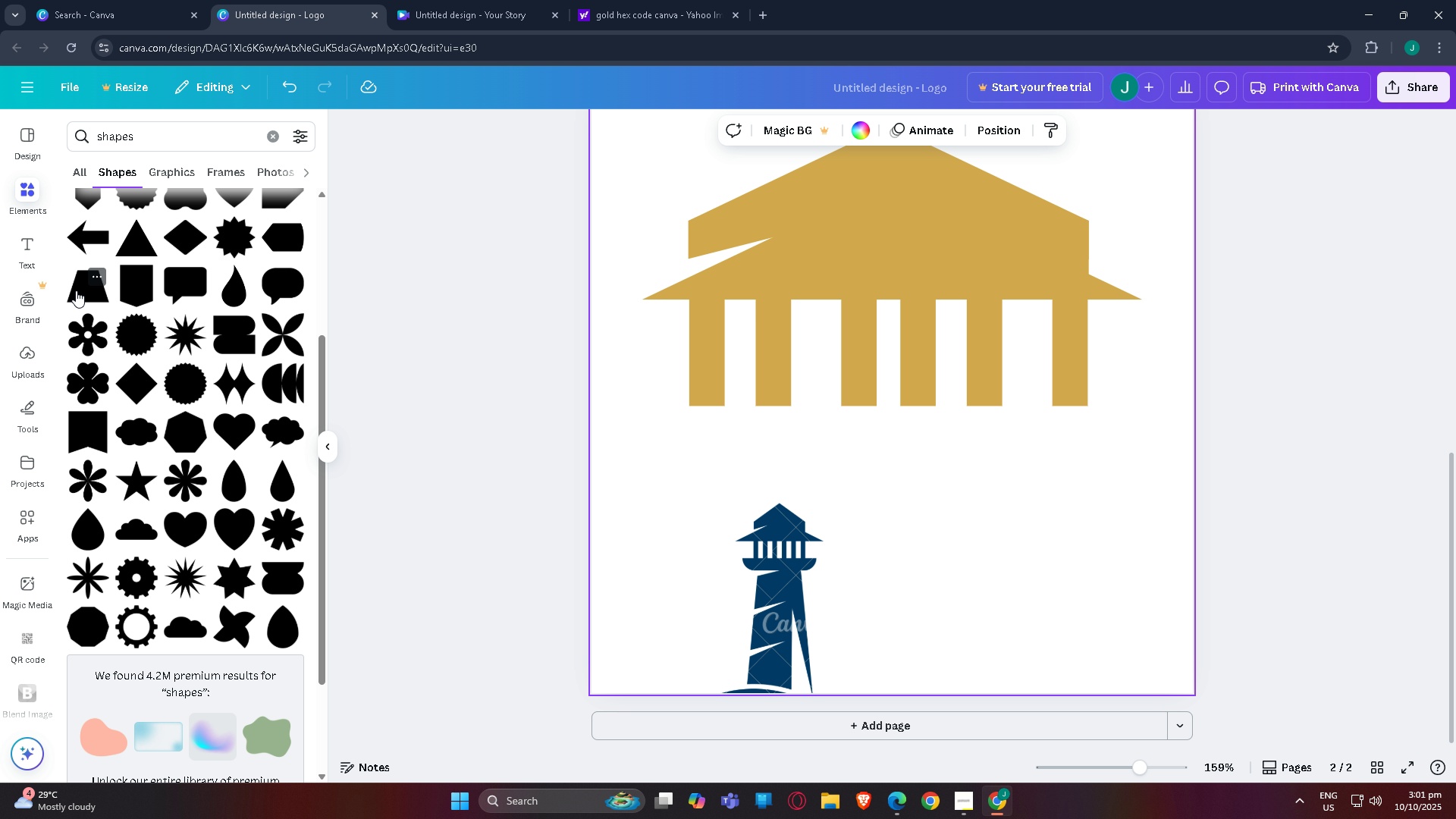 
scroll: coordinate [271, 478], scroll_direction: down, amount: 11.0
 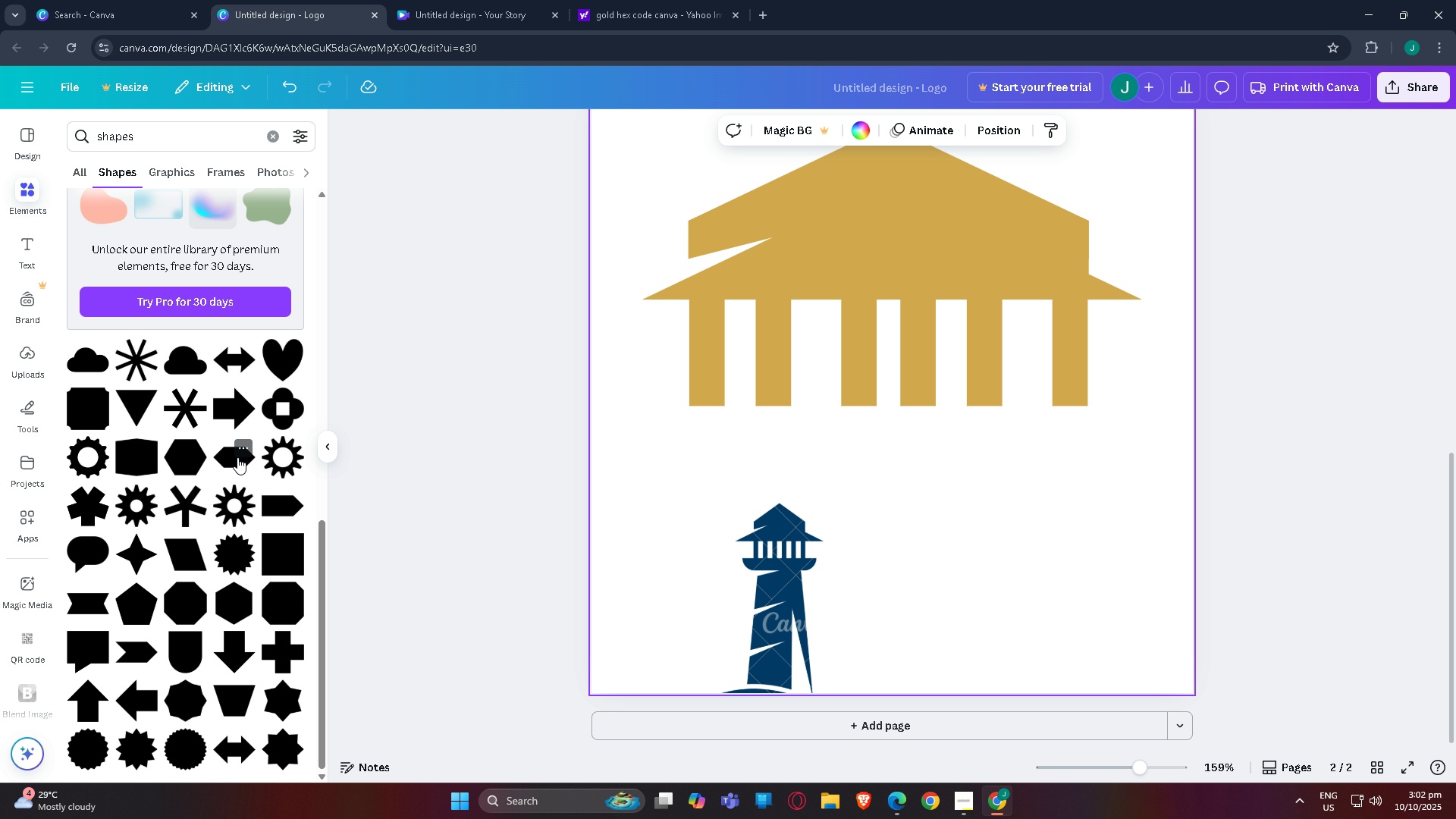 
left_click([228, 457])
 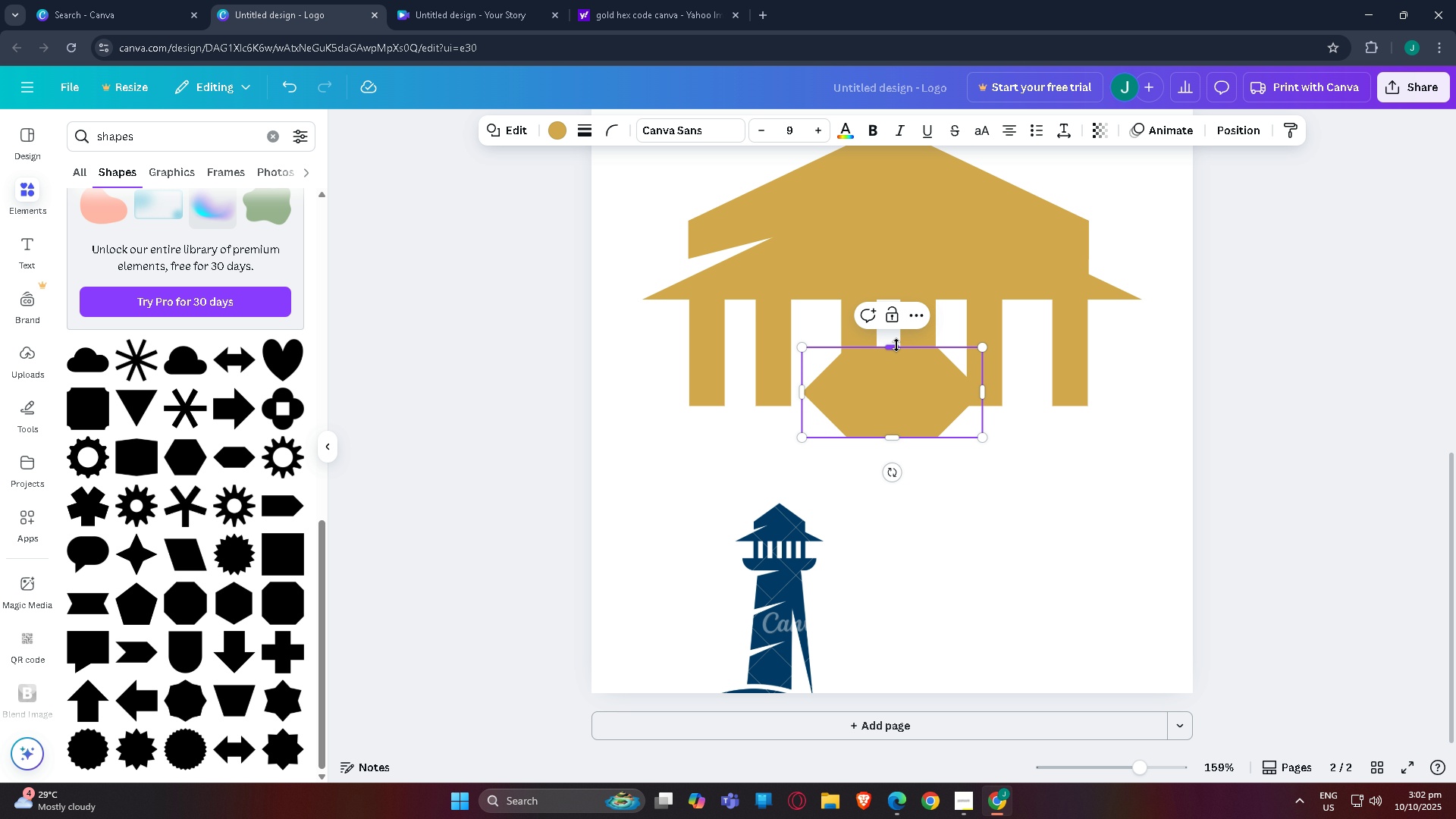 
left_click_drag(start_coordinate=[893, 350], to_coordinate=[900, 430])
 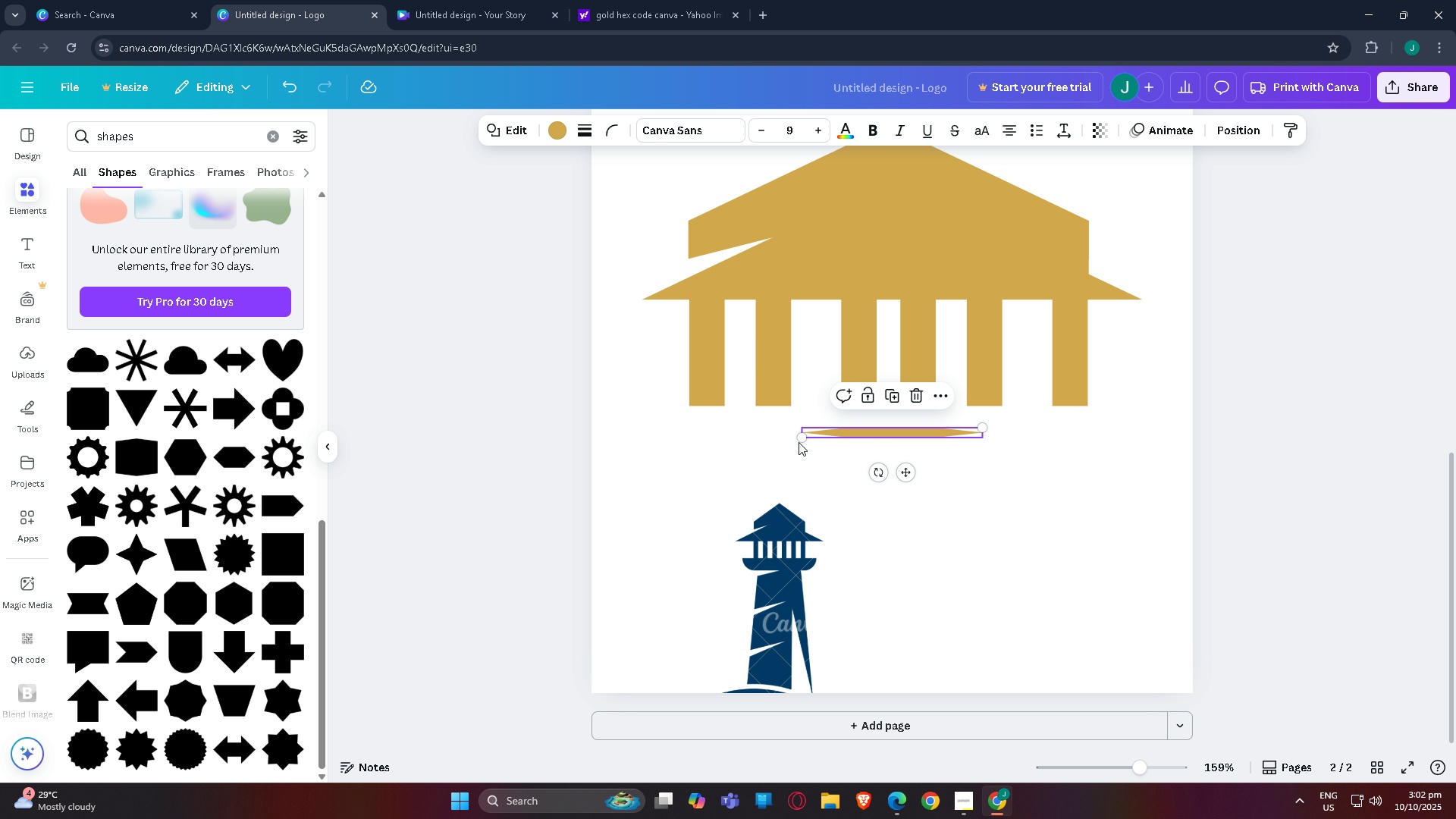 
left_click_drag(start_coordinate=[805, 442], to_coordinate=[666, 470])
 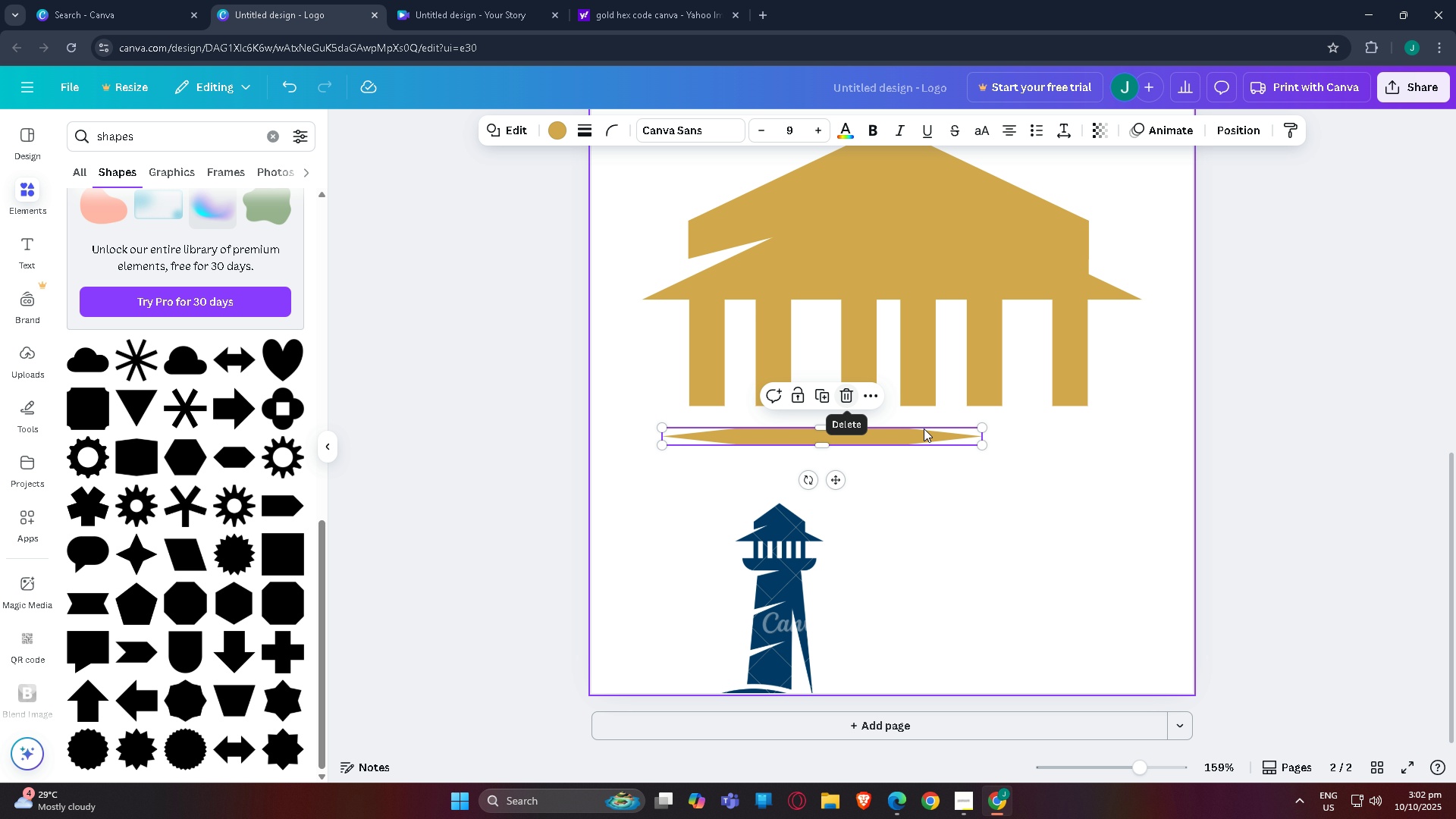 
left_click_drag(start_coordinate=[984, 428], to_coordinate=[1060, 397])
 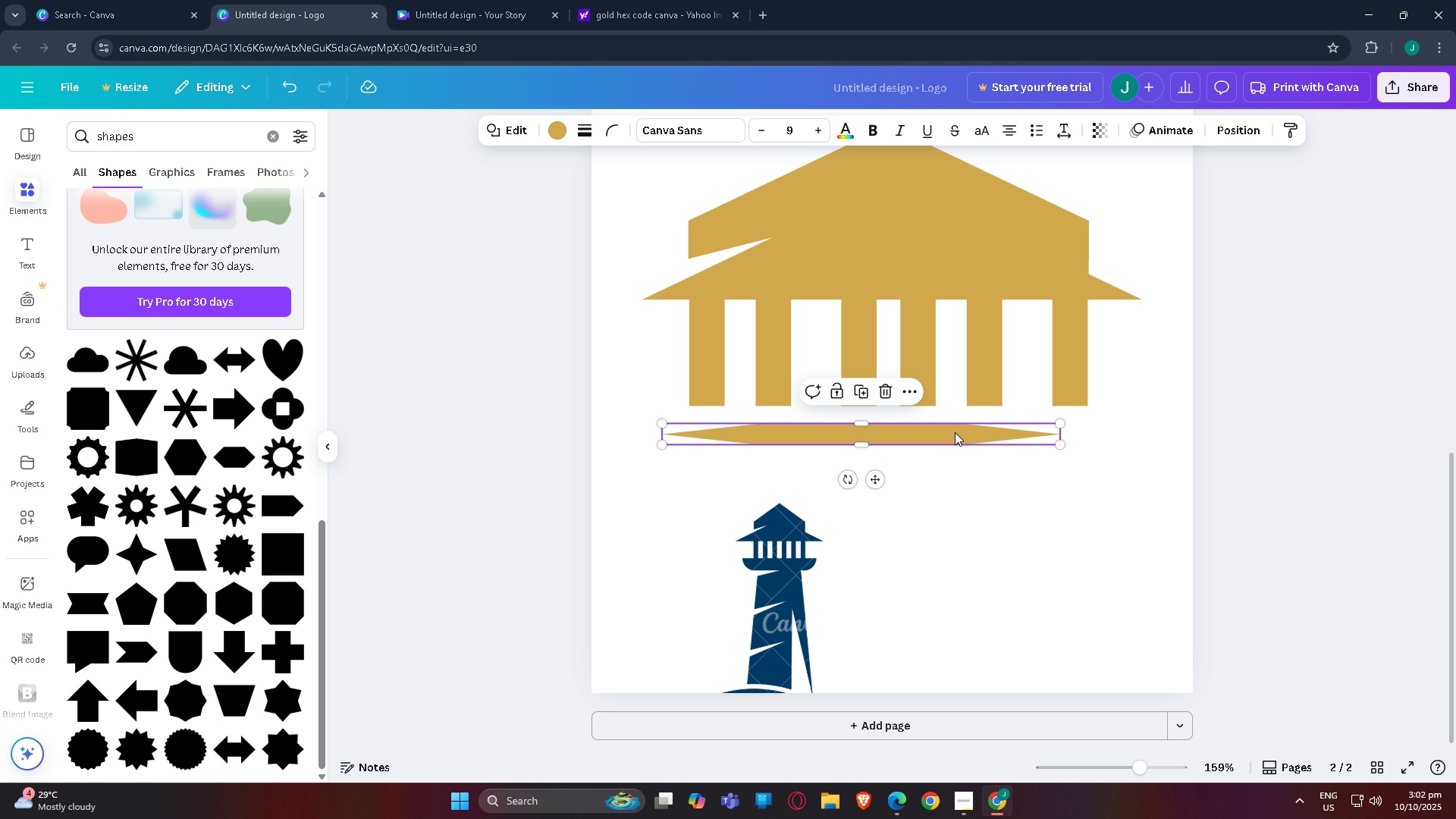 
left_click_drag(start_coordinate=[955, 435], to_coordinate=[970, 414])
 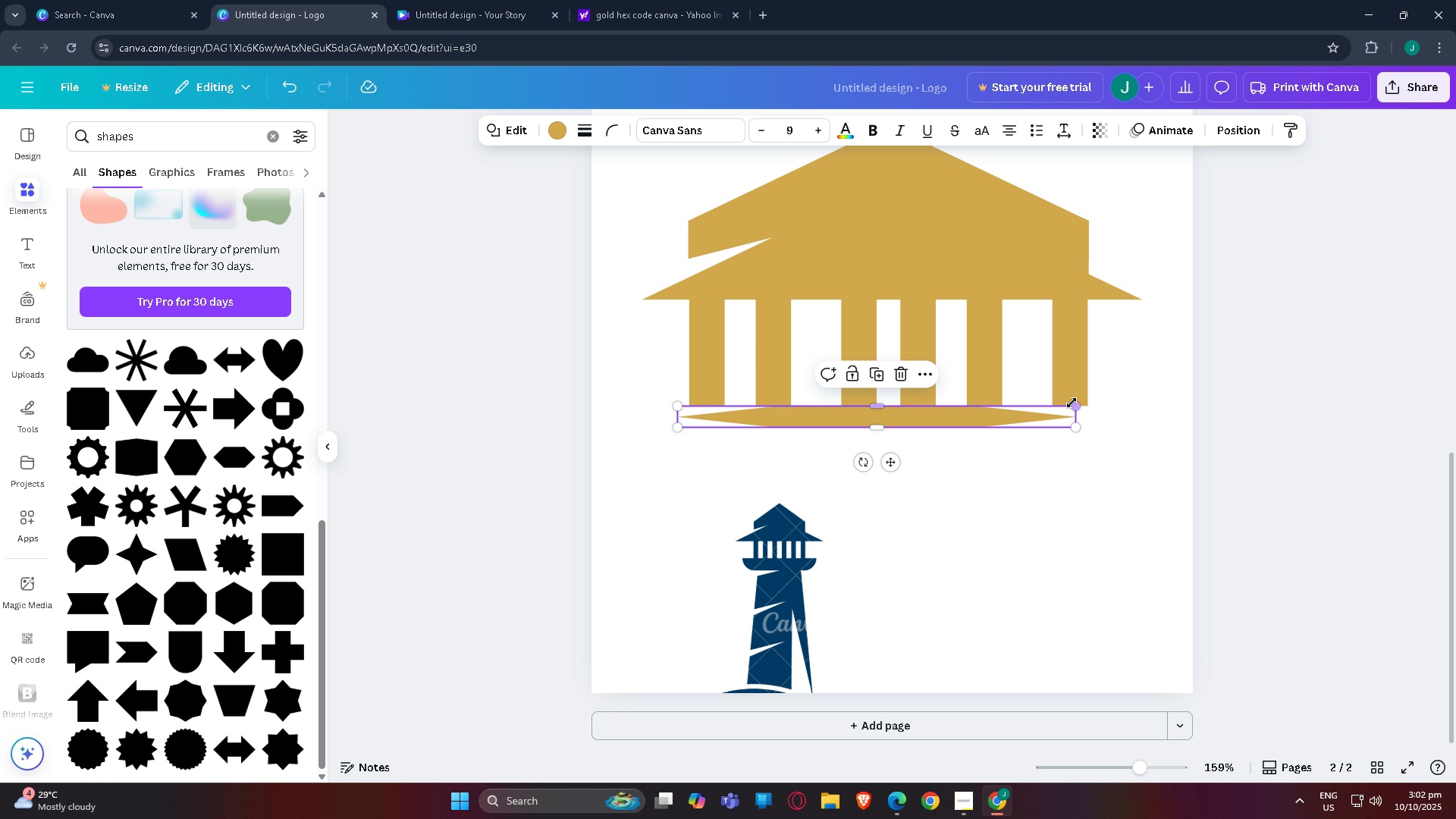 
left_click_drag(start_coordinate=[1075, 405], to_coordinate=[1186, 386])
 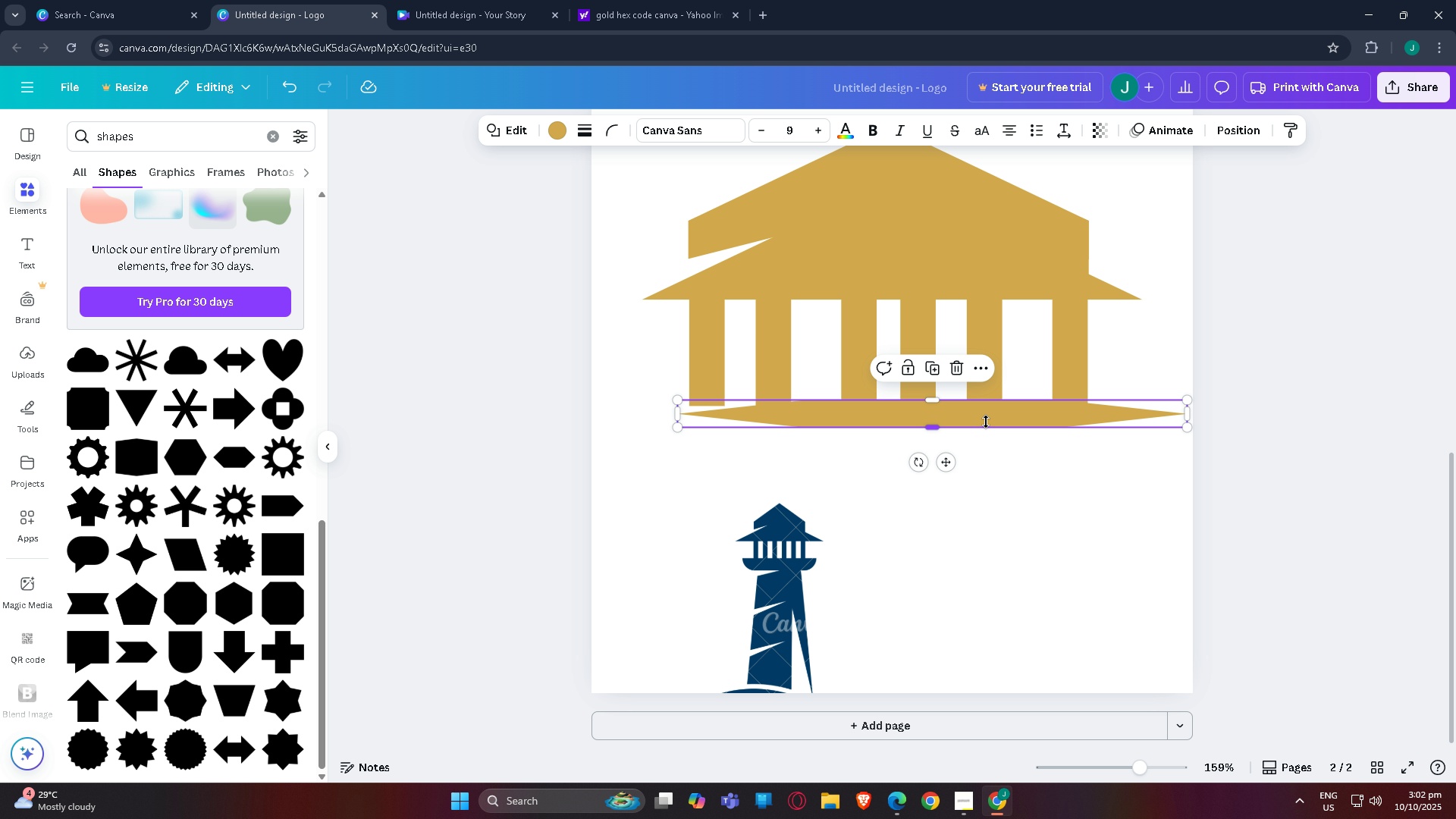 
left_click([986, 422])
 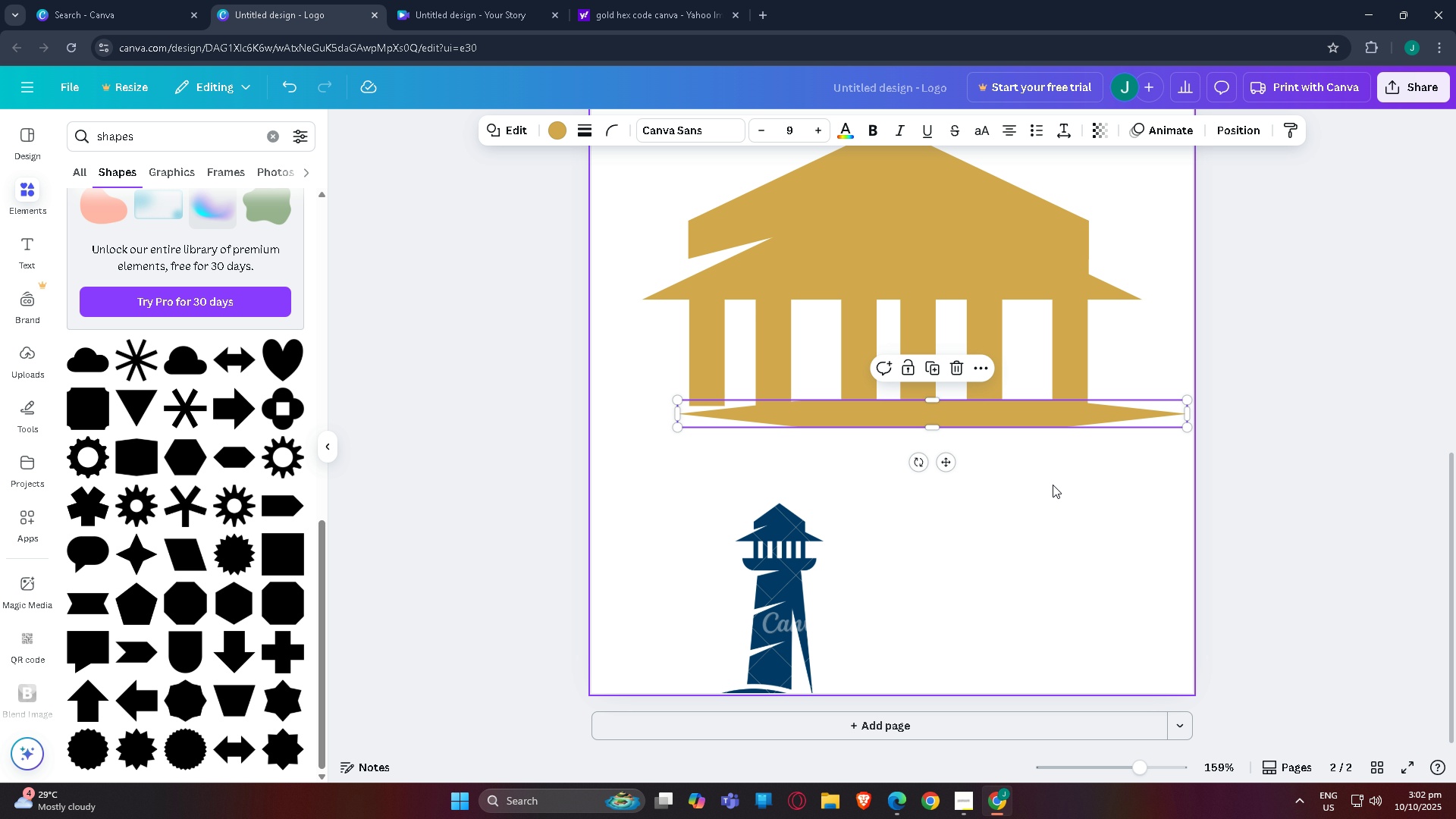 
left_click([1053, 485])
 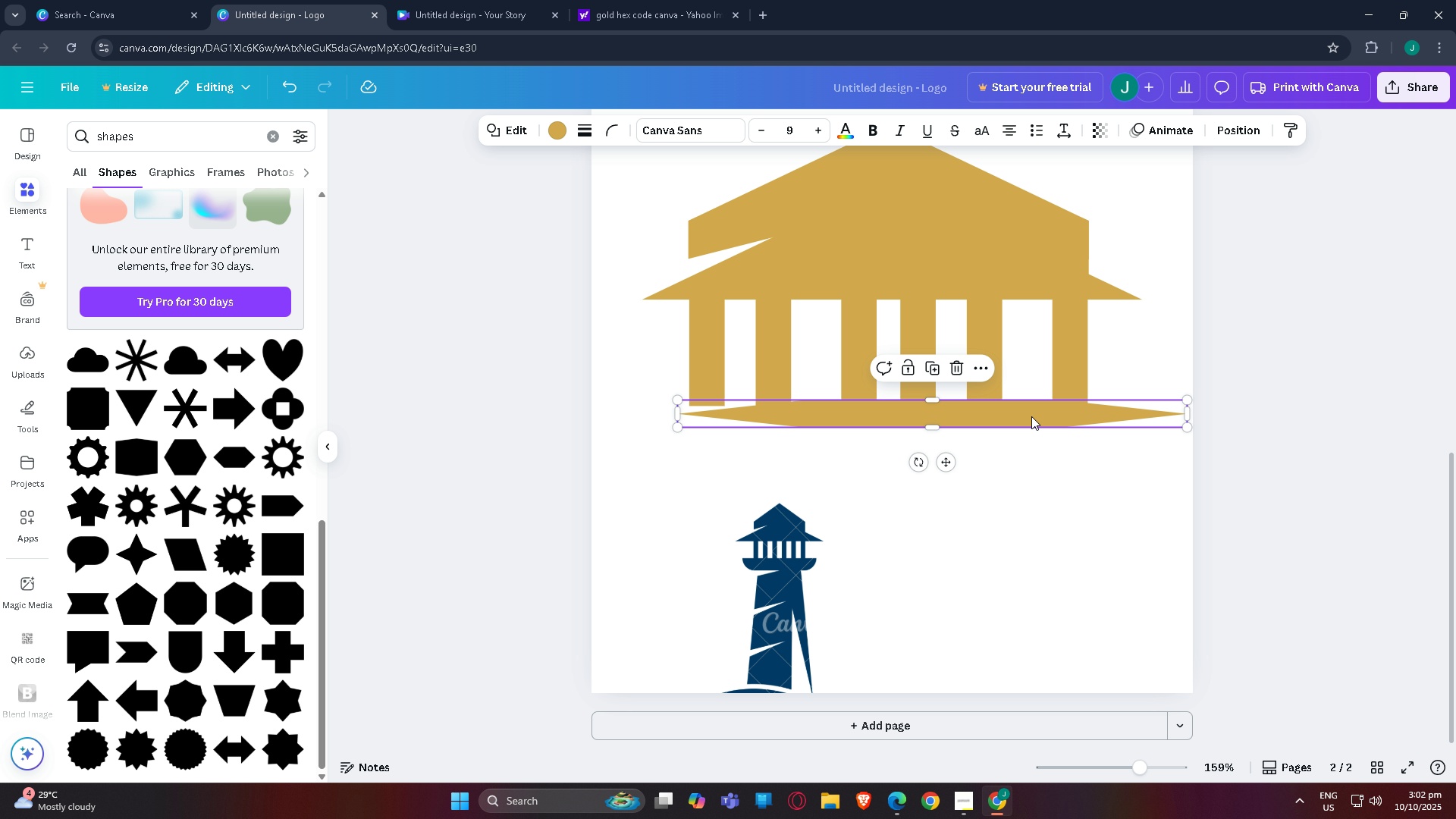 
left_click_drag(start_coordinate=[1034, 416], to_coordinate=[999, 418])
 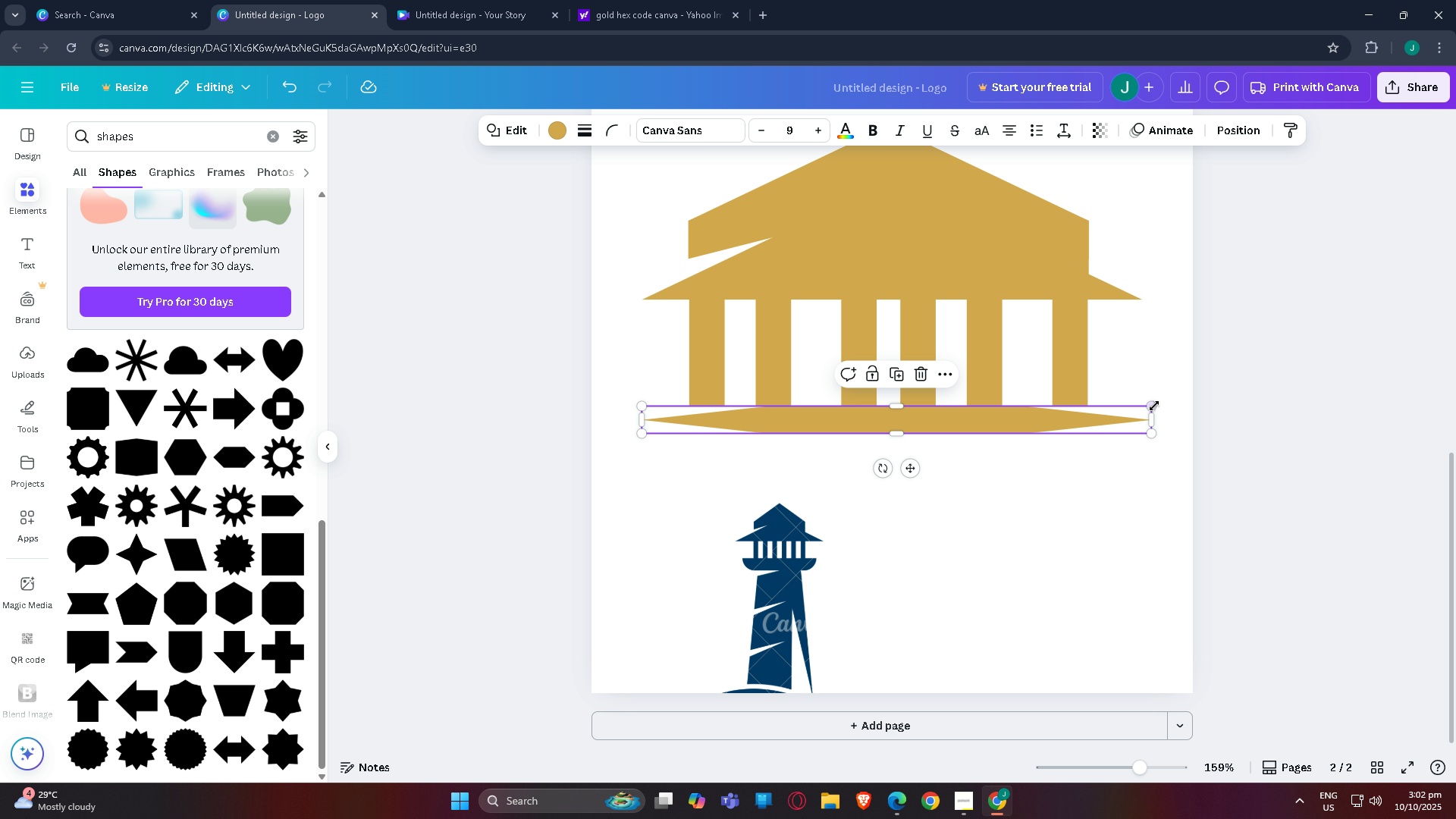 
left_click_drag(start_coordinate=[1153, 406], to_coordinate=[1248, 350])
 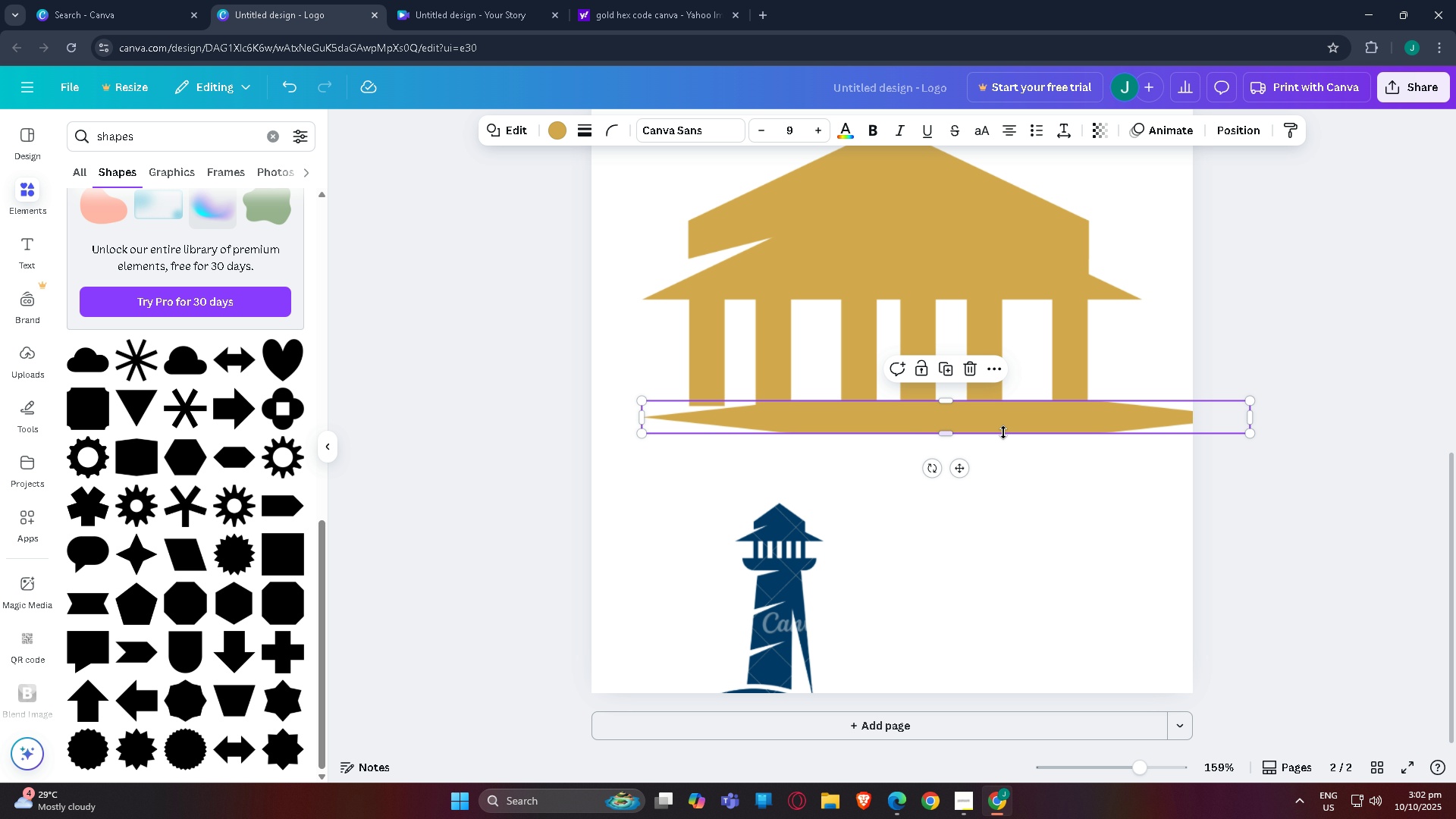 
left_click_drag(start_coordinate=[1003, 432], to_coordinate=[995, 432])
 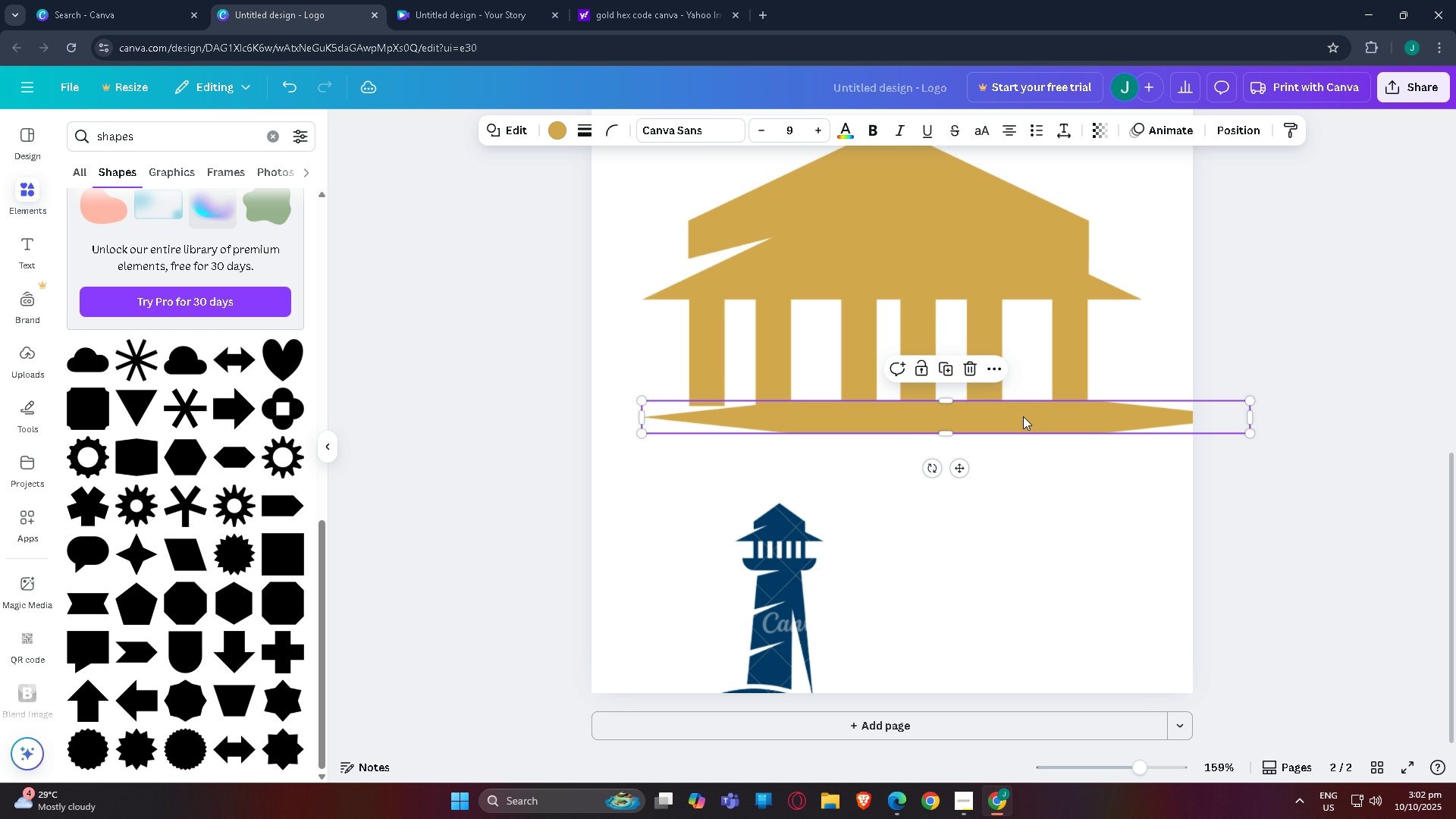 
left_click_drag(start_coordinate=[1023, 416], to_coordinate=[970, 414])
 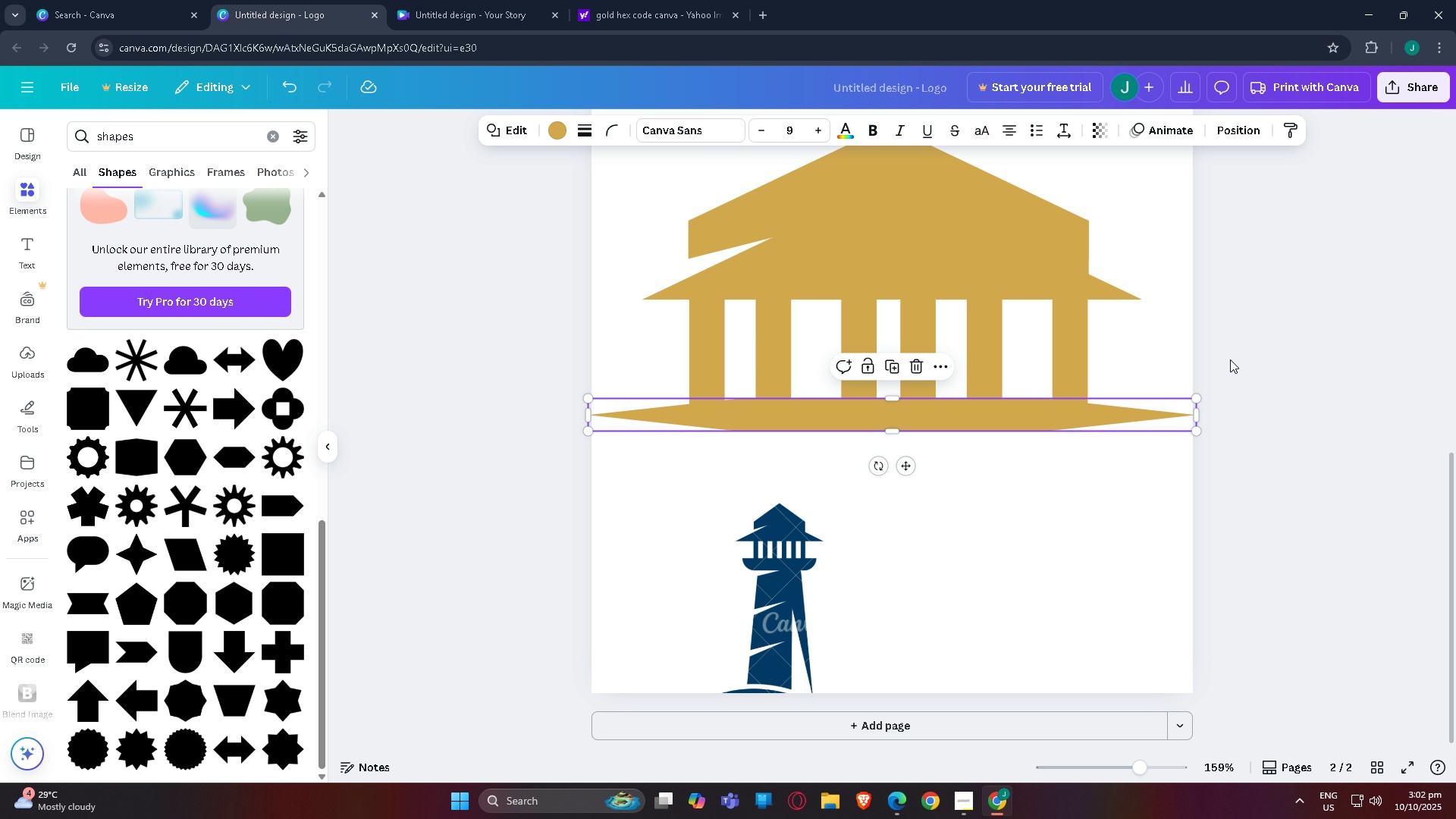 
left_click([1230, 359])
 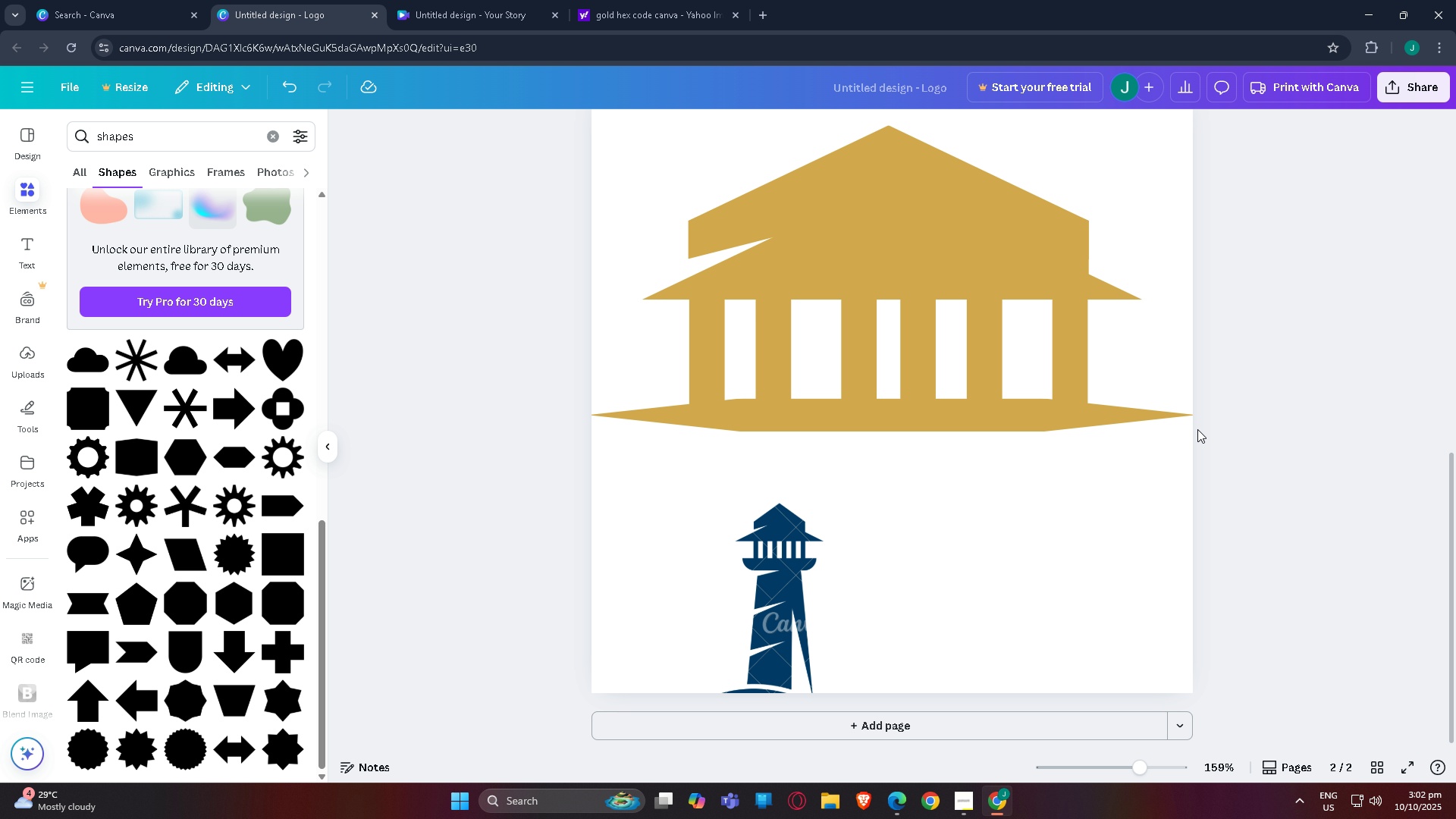 
scroll: coordinate [1145, 528], scroll_direction: up, amount: 1.0
 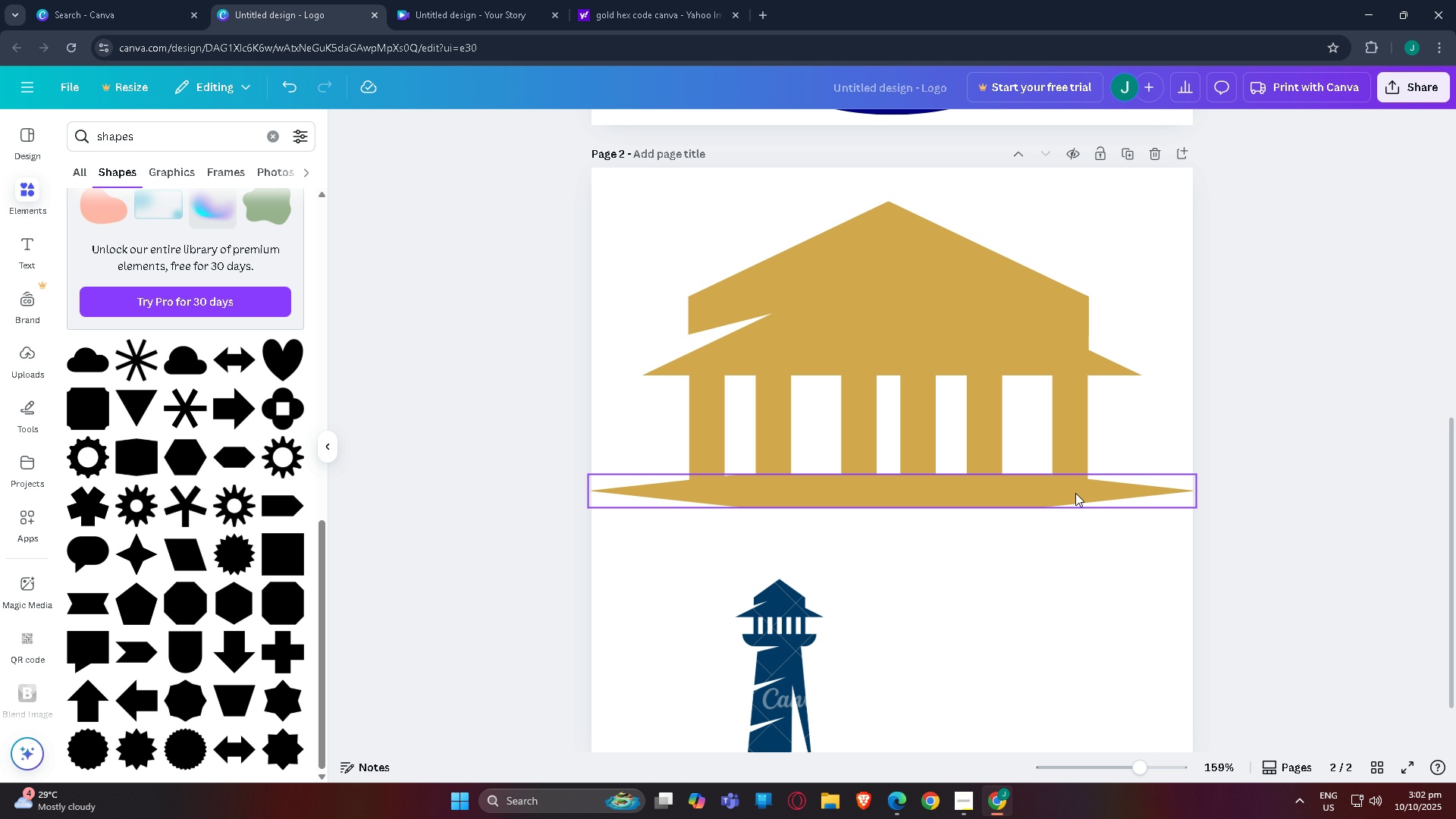 
scroll: coordinate [220, 498], scroll_direction: down, amount: 7.0
 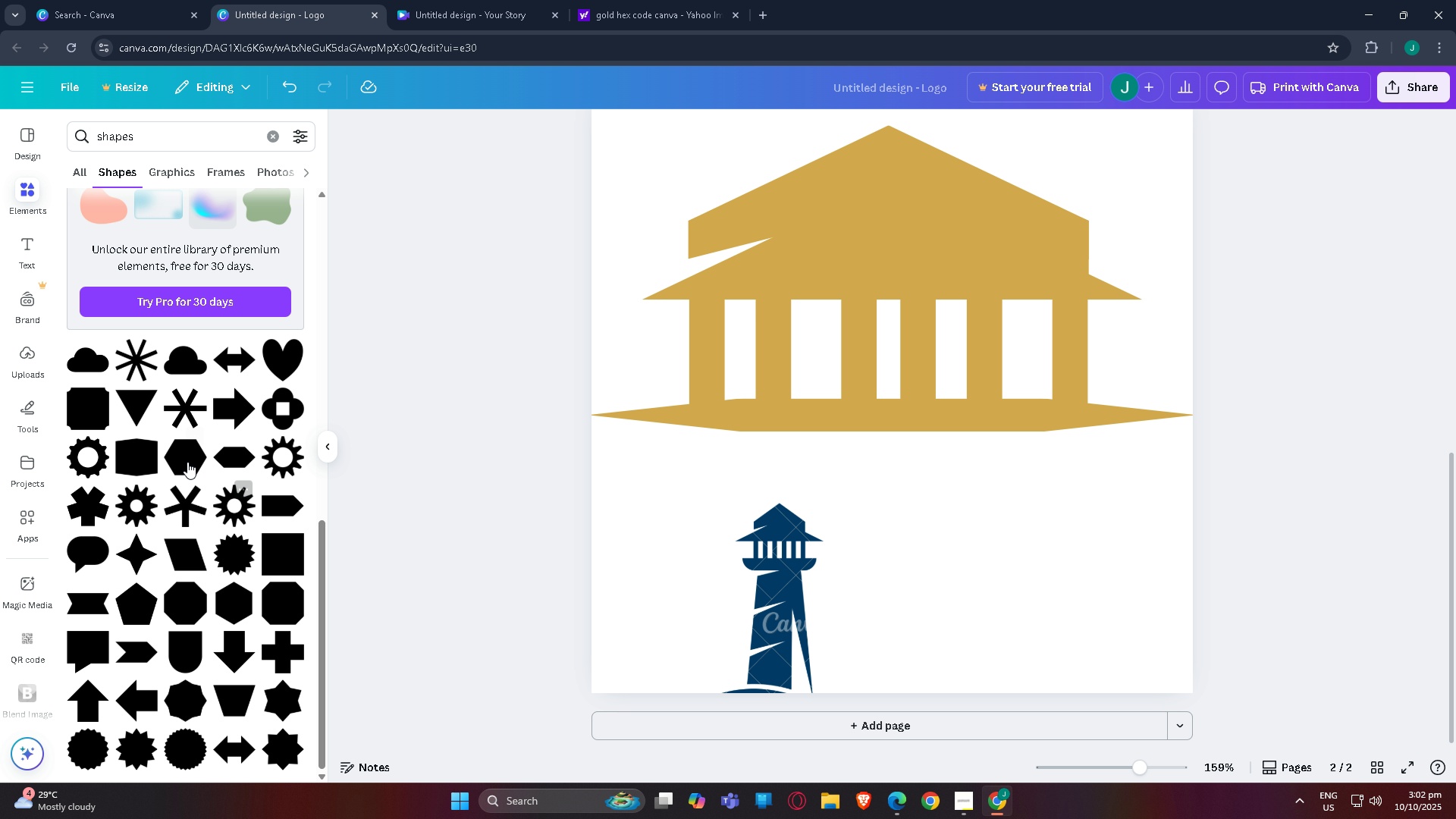 
mouse_move([205, 473])
 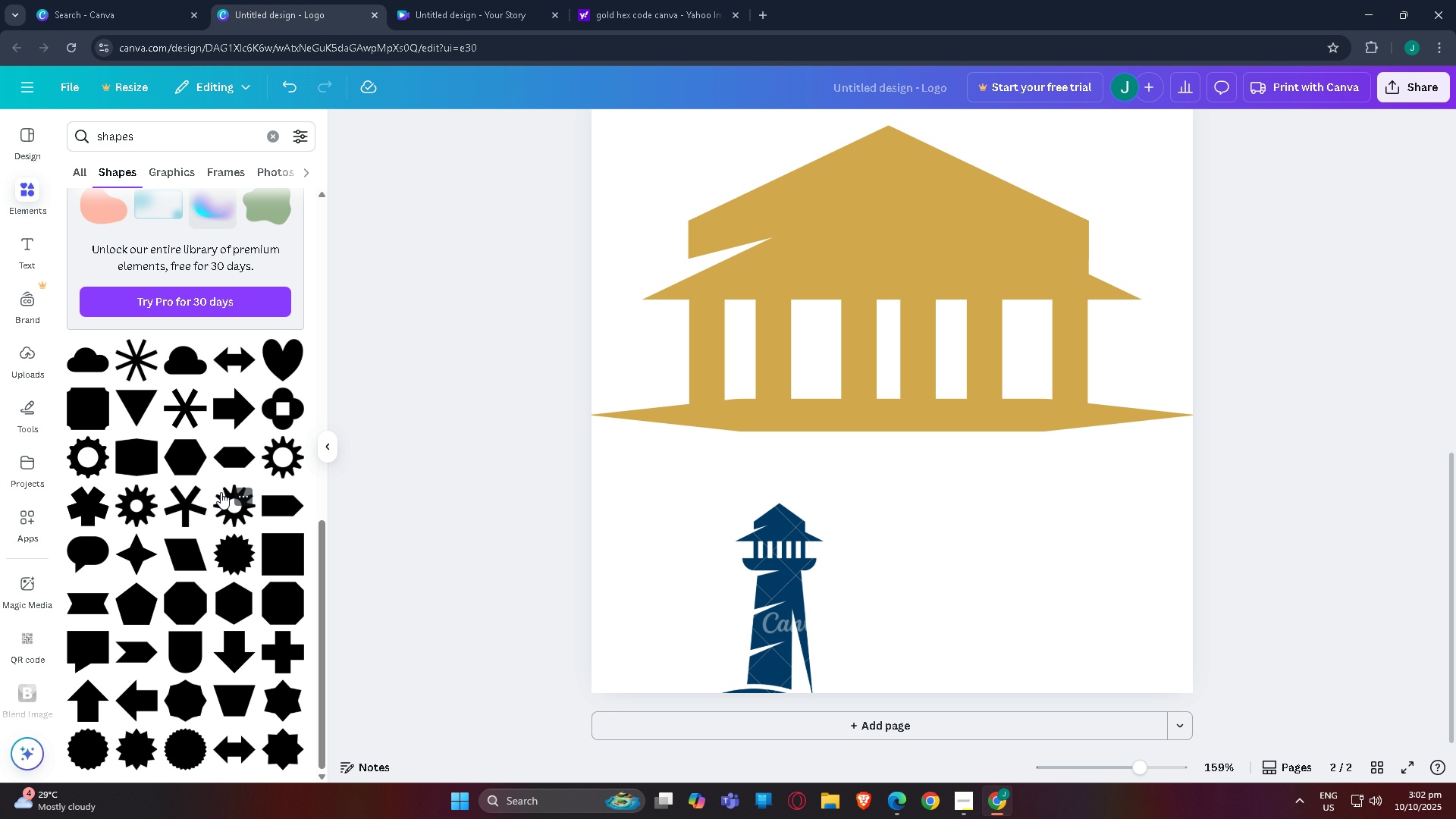 
scroll: coordinate [221, 492], scroll_direction: up, amount: 1.0
 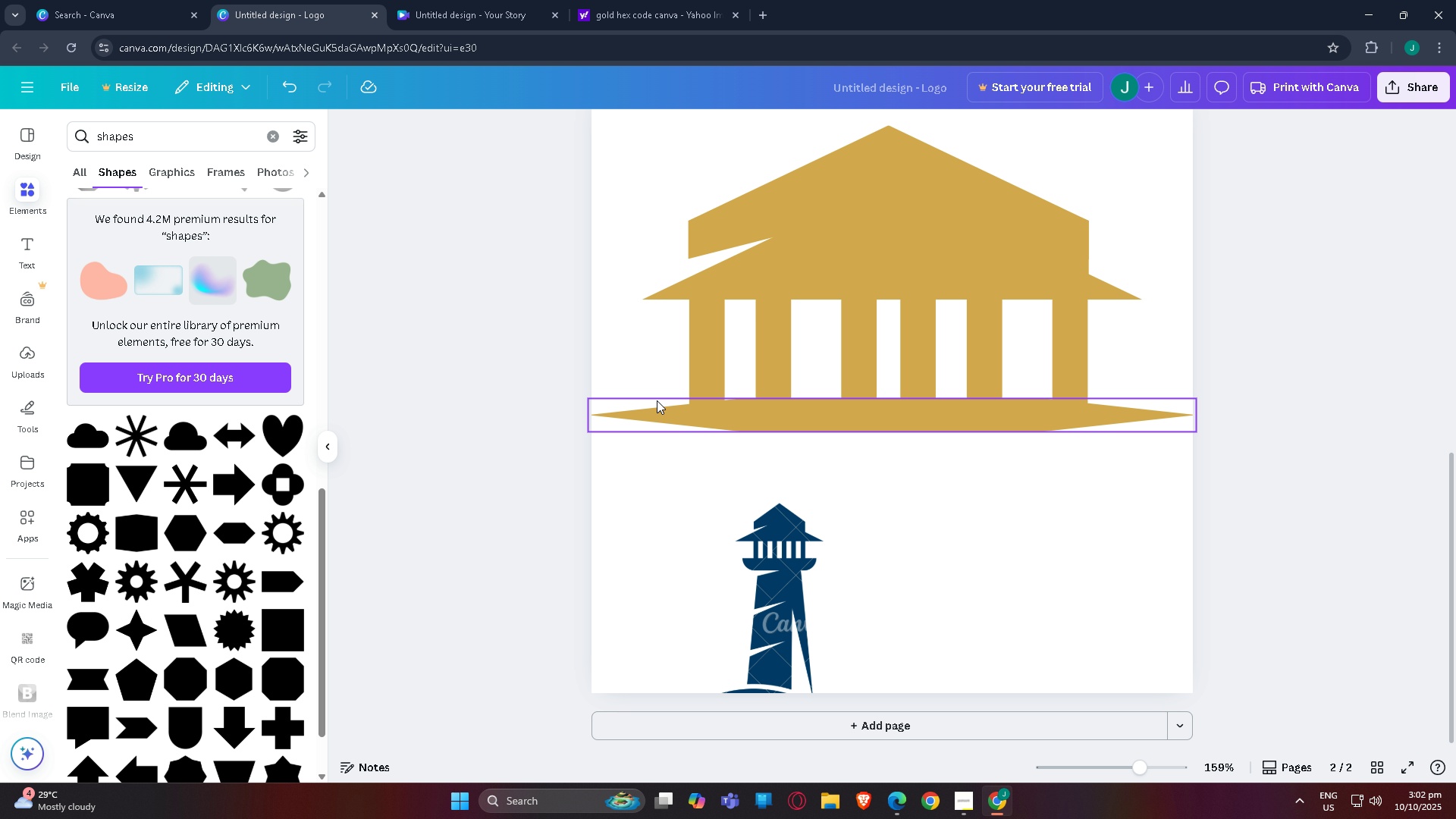 
left_click([624, 420])
 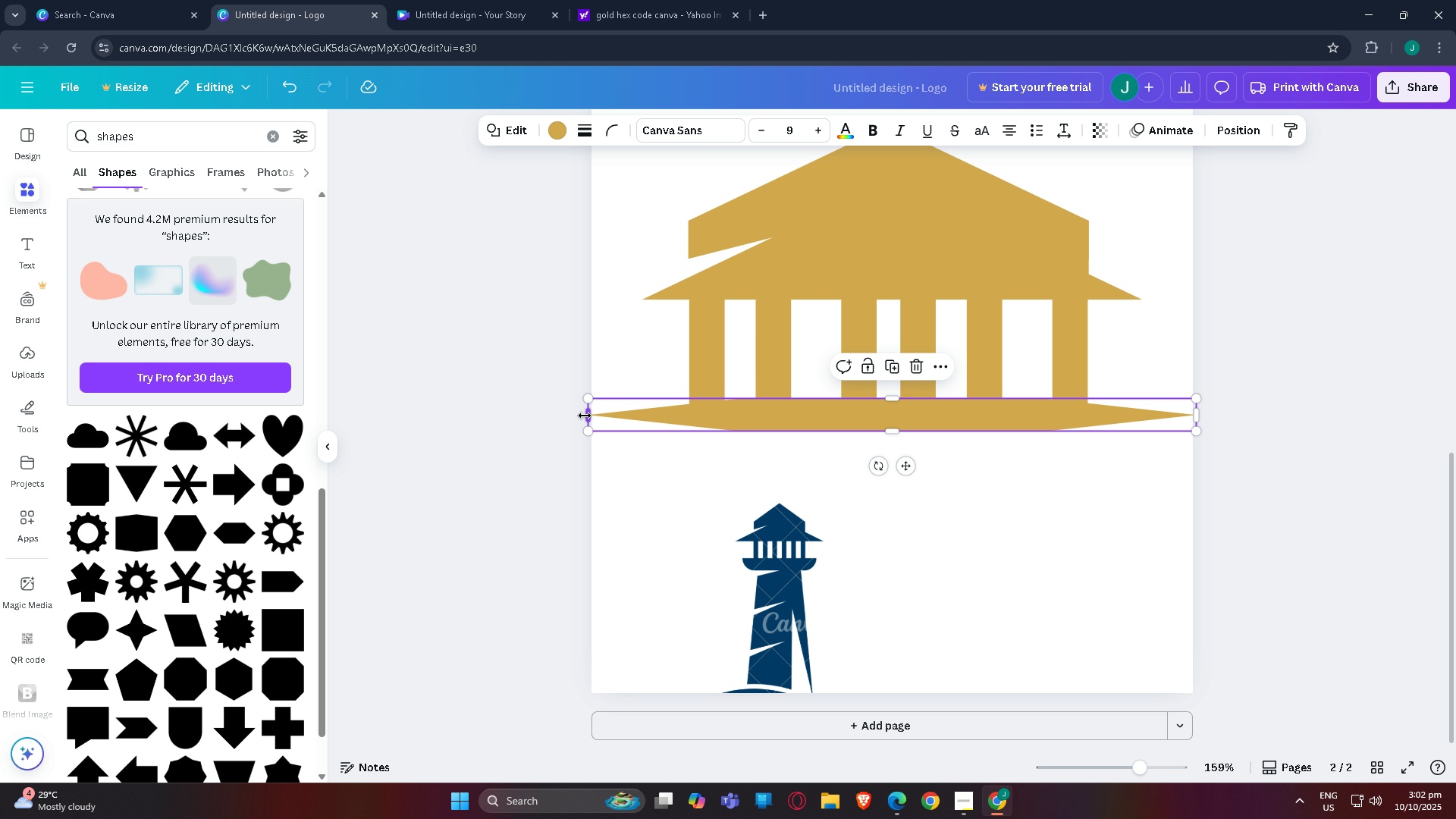 
left_click_drag(start_coordinate=[584, 416], to_coordinate=[598, 413])
 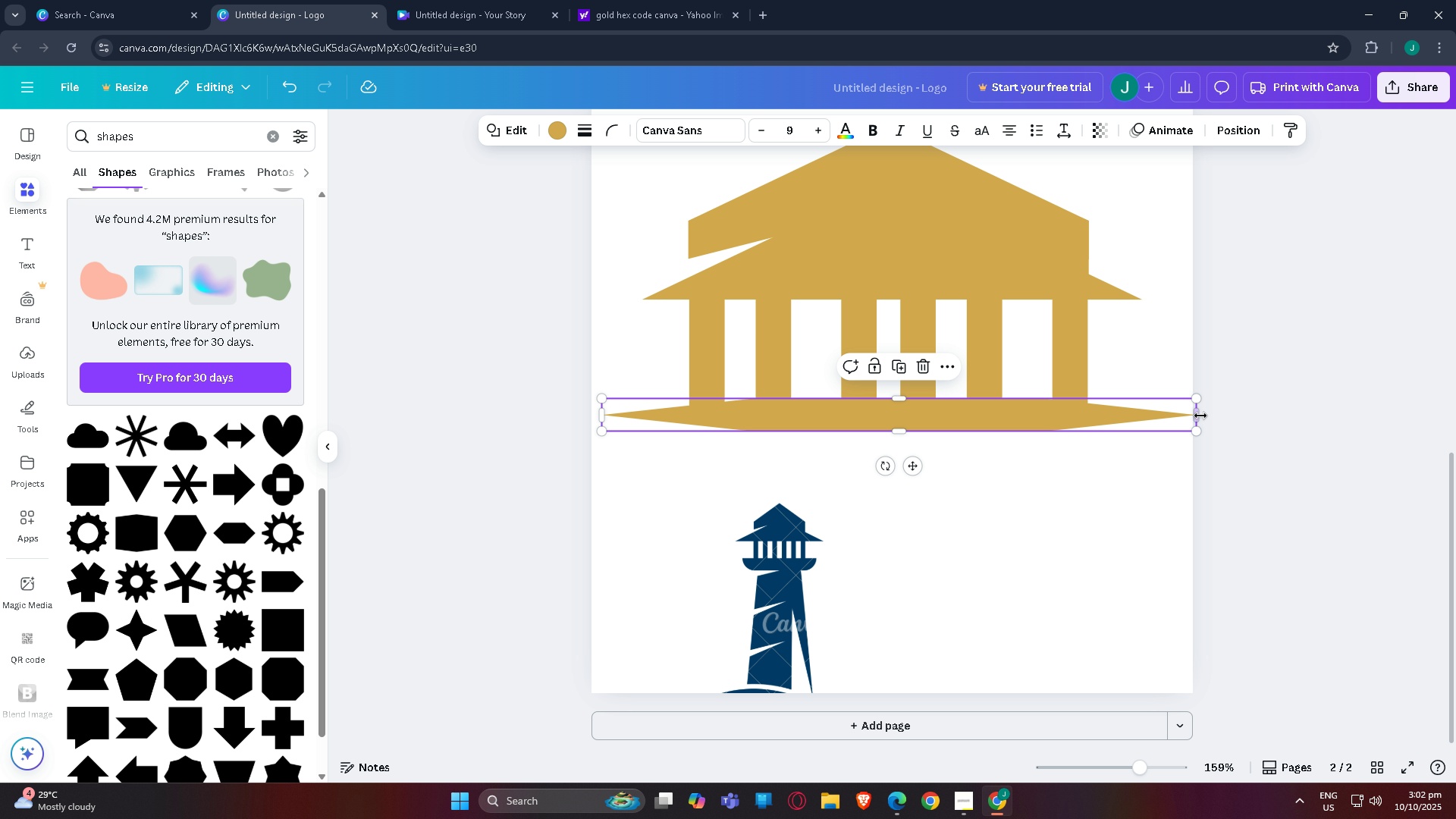 
left_click_drag(start_coordinate=[1199, 416], to_coordinate=[1193, 416])
 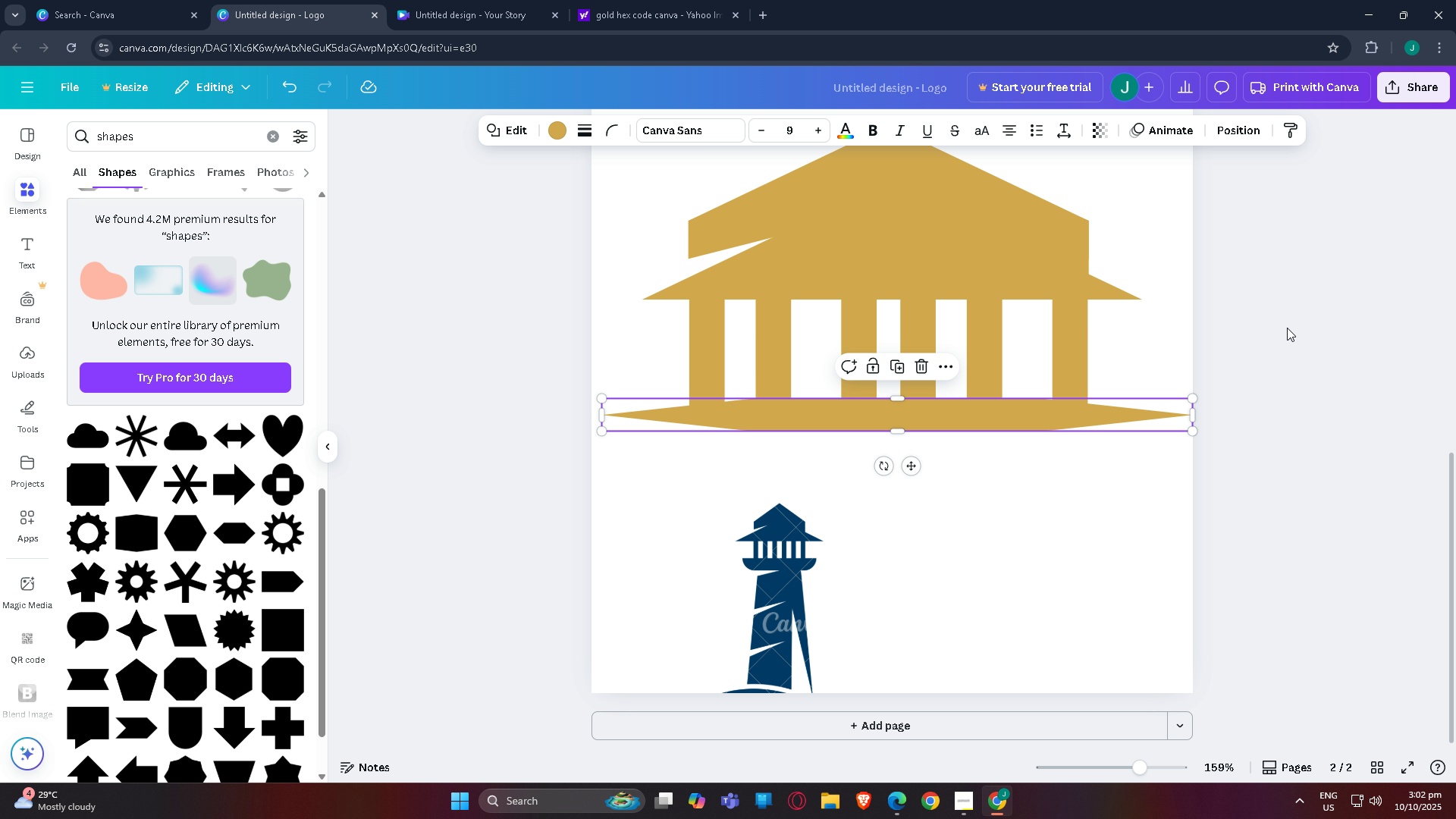 
left_click([1287, 328])
 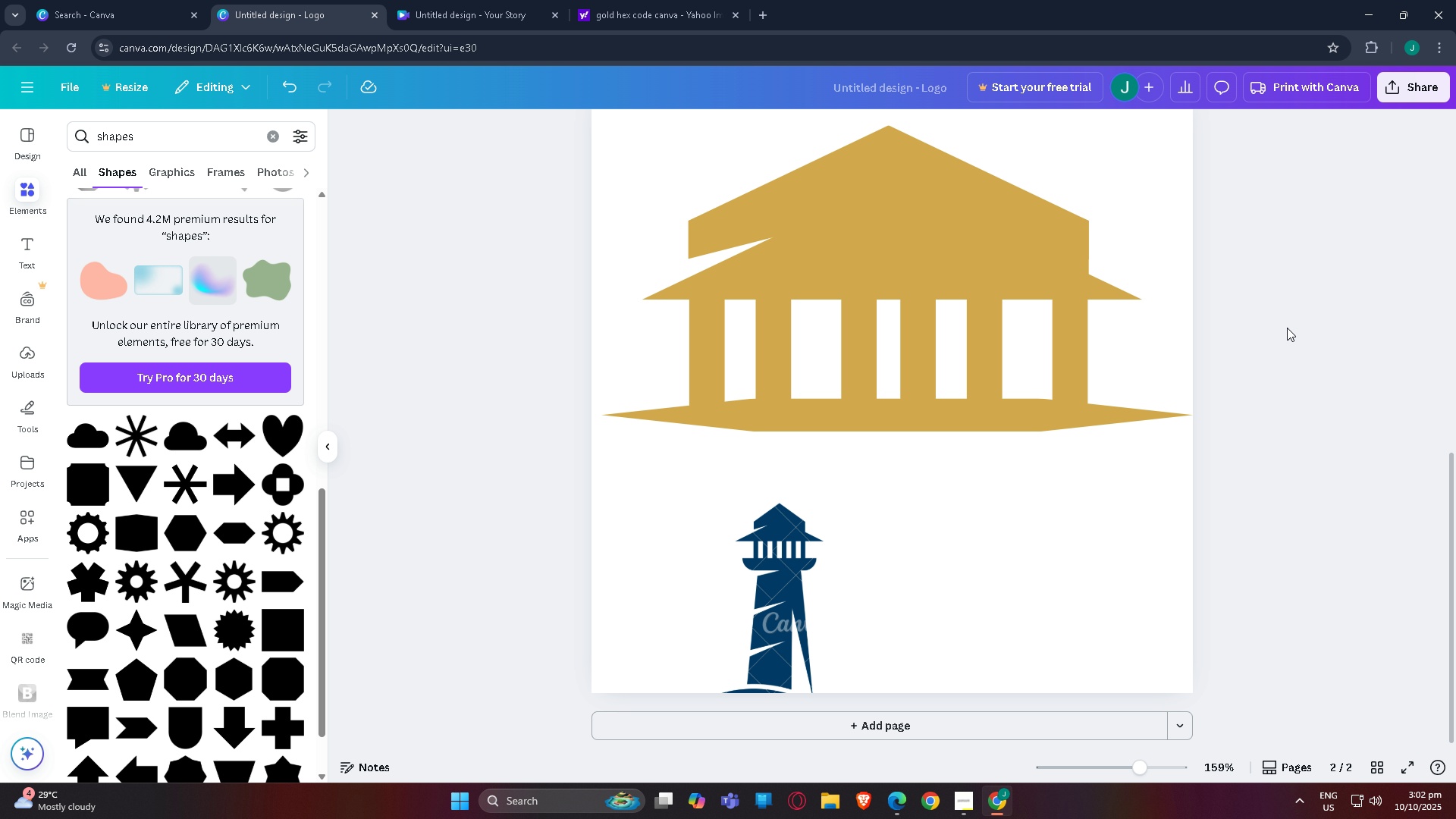 
hold_key(key=Tab, duration=0.76)
 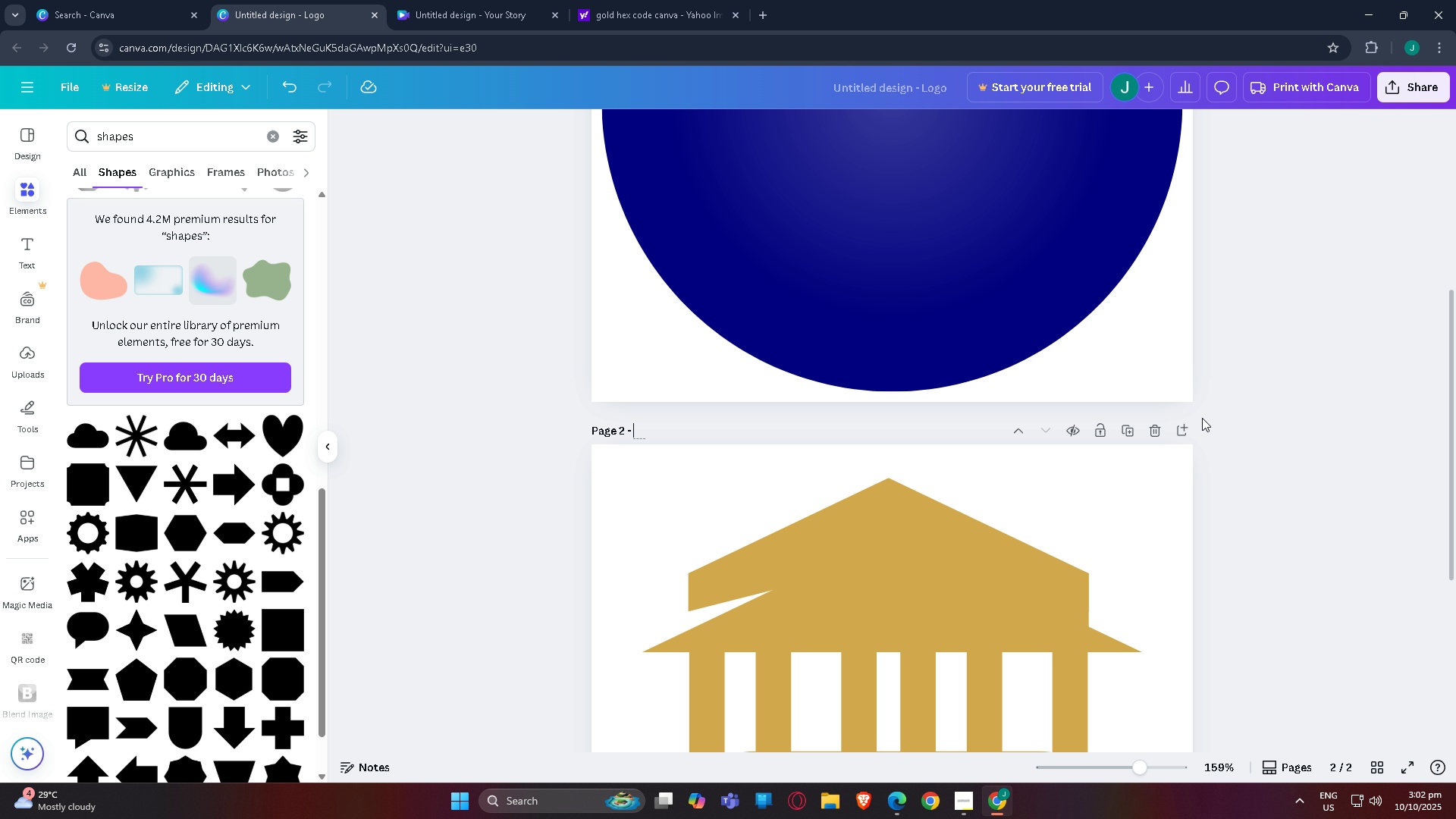 
scroll: coordinate [1186, 429], scroll_direction: down, amount: 3.0
 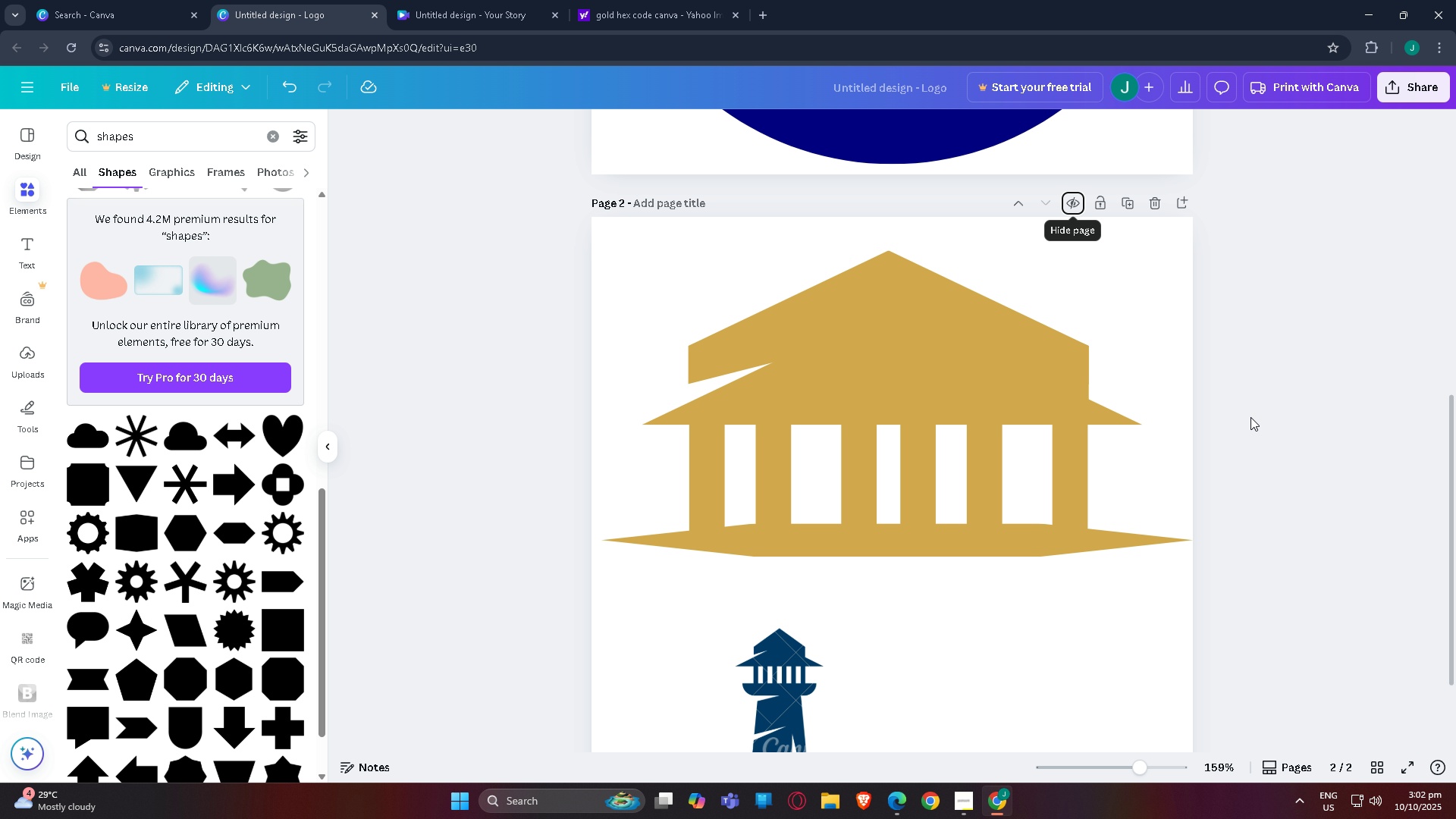 
key(Tab)
 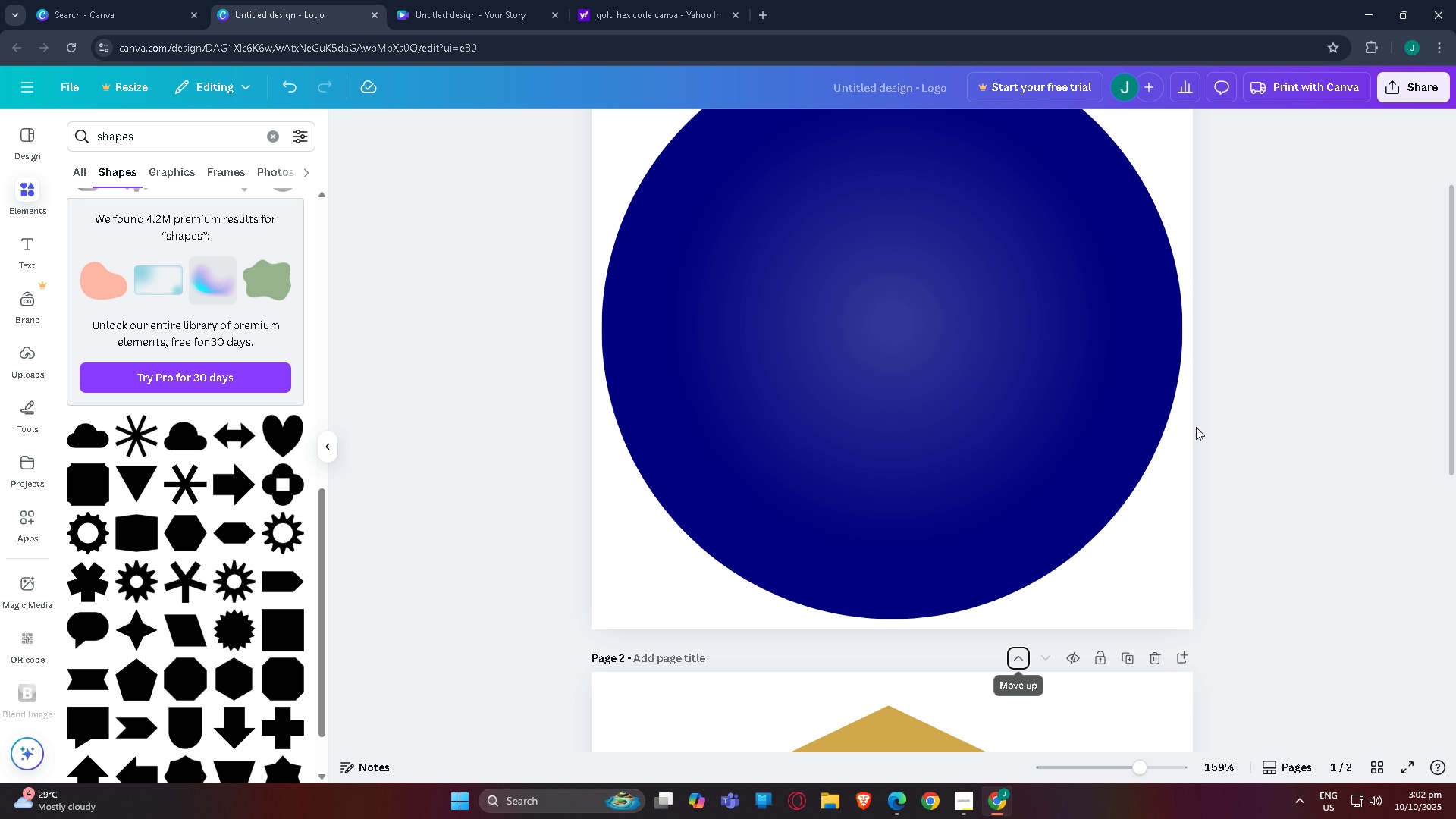 
key(Tab)
 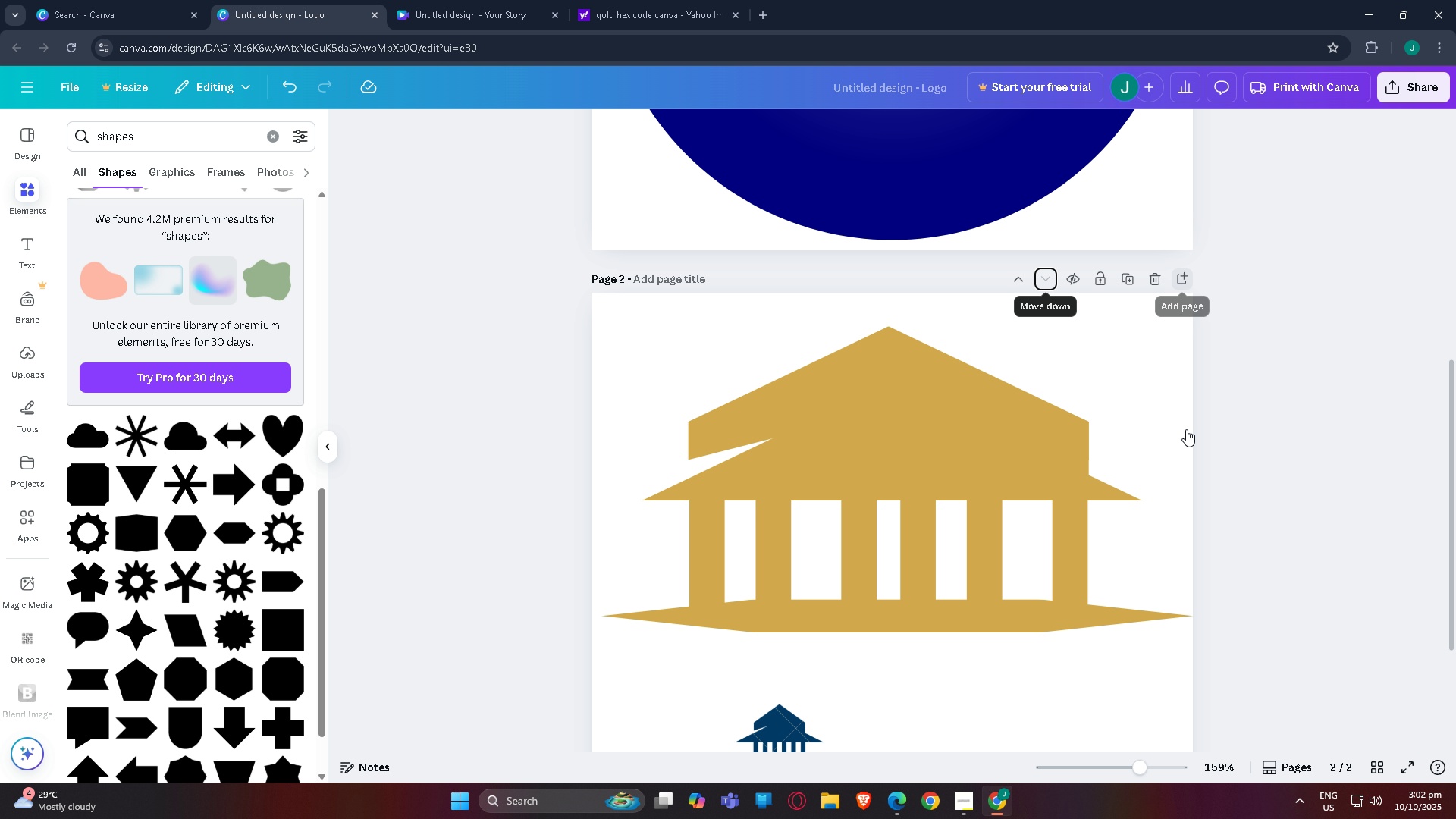 
key(Tab)
 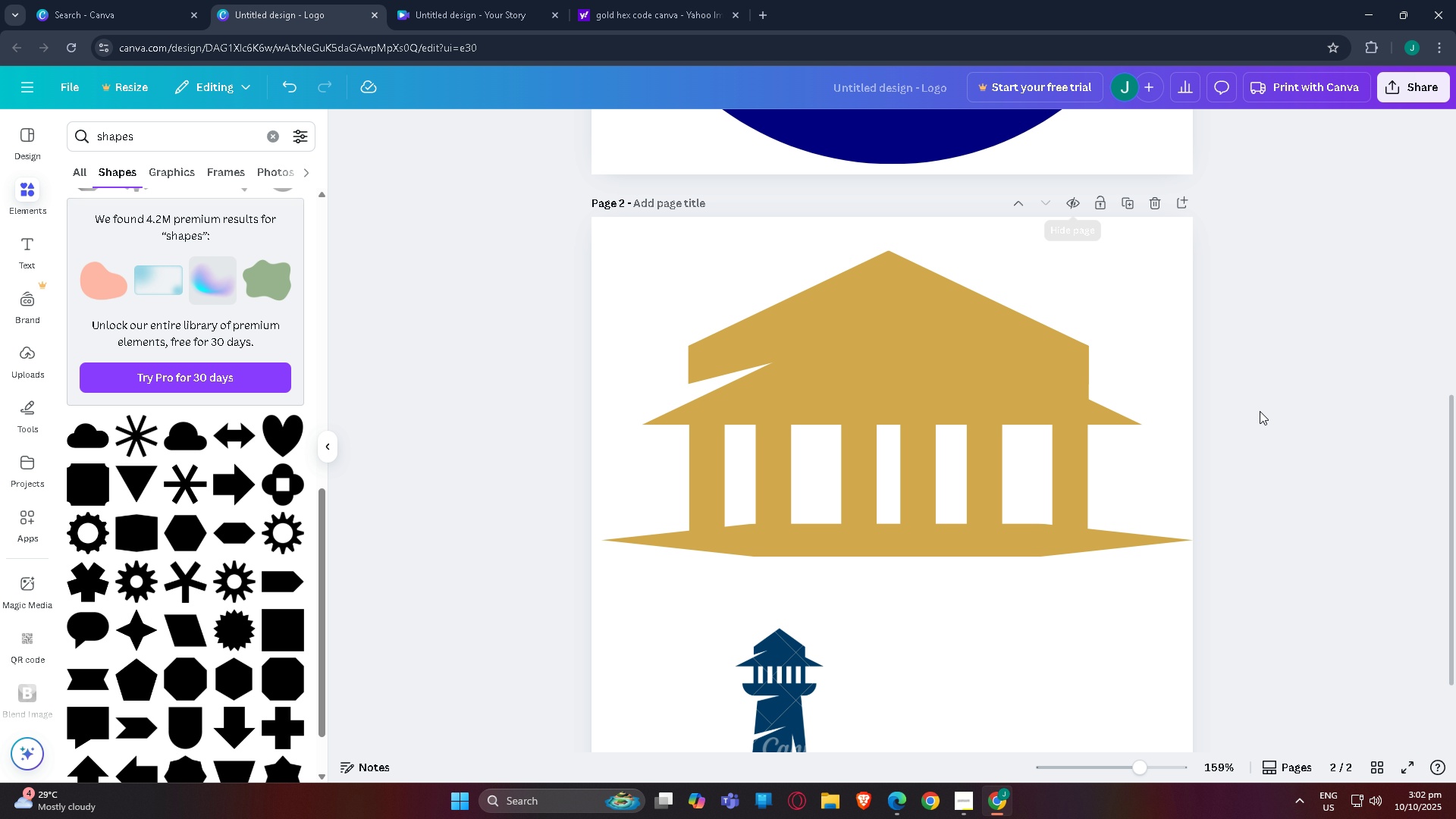 
scroll: coordinate [1234, 418], scroll_direction: down, amount: 5.0
 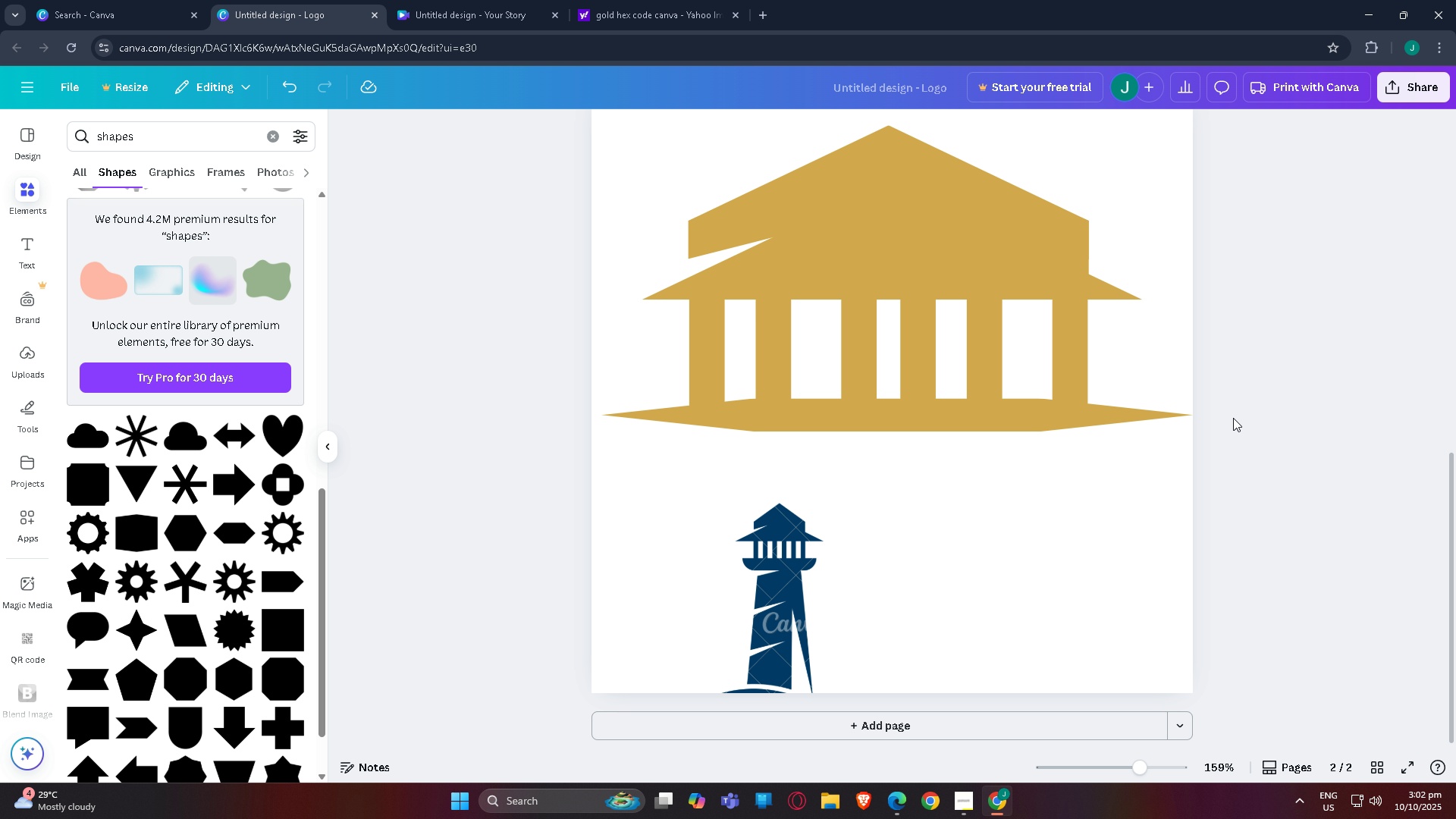 
scroll: coordinate [1233, 418], scroll_direction: up, amount: 2.0
 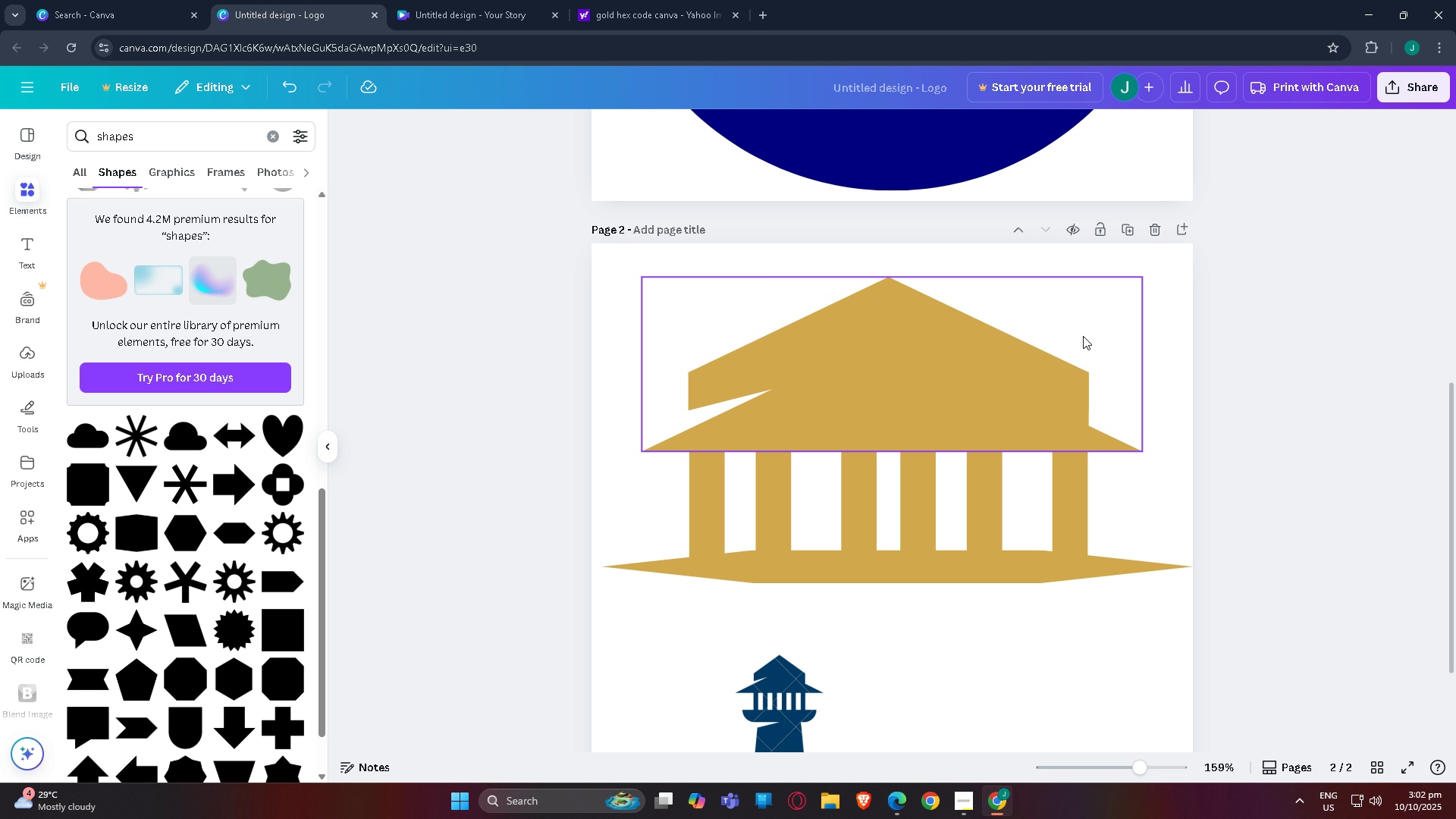 
scroll: coordinate [278, 570], scroll_direction: down, amount: 11.0
 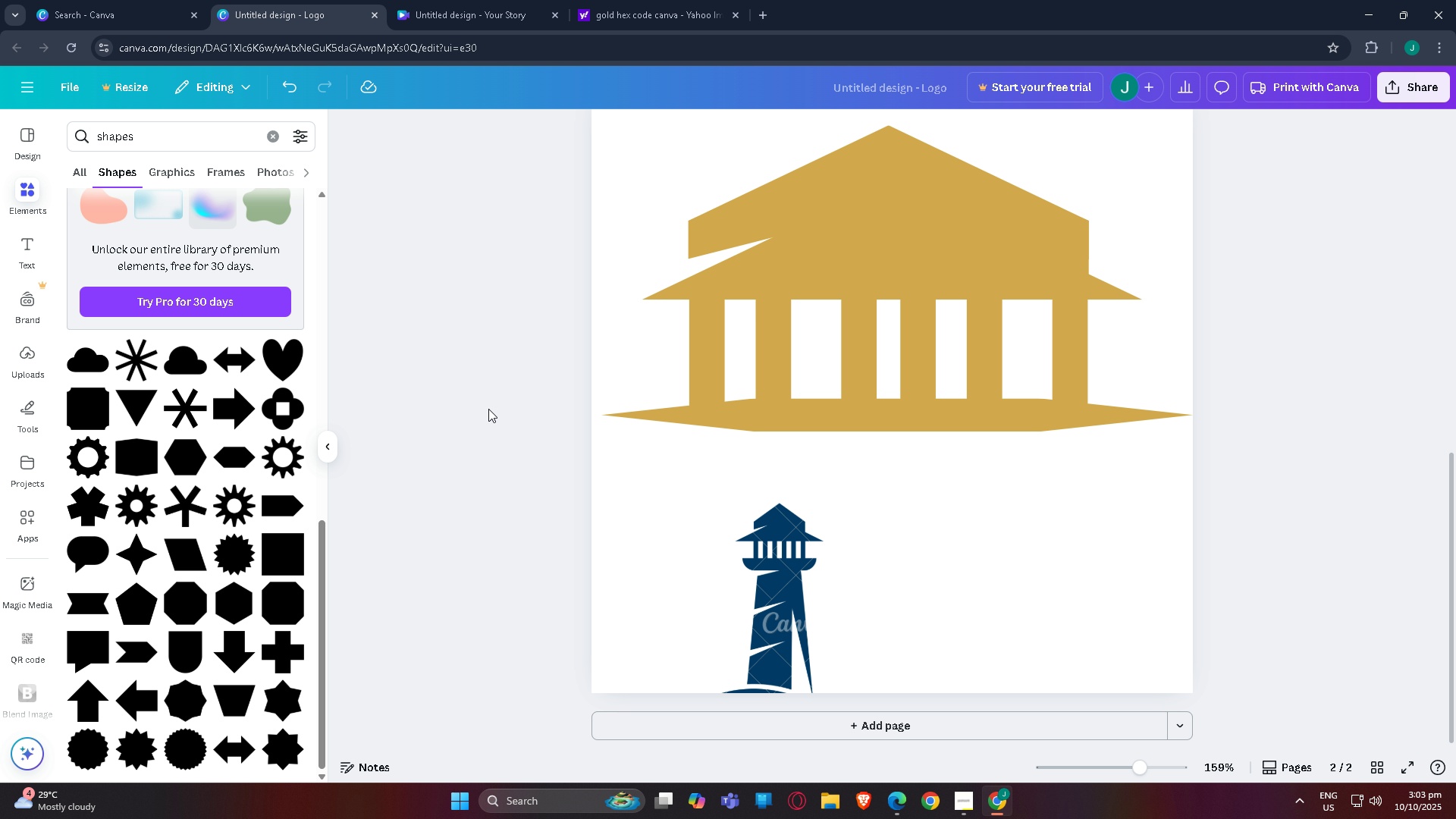 
scroll: coordinate [530, 411], scroll_direction: up, amount: 2.0
 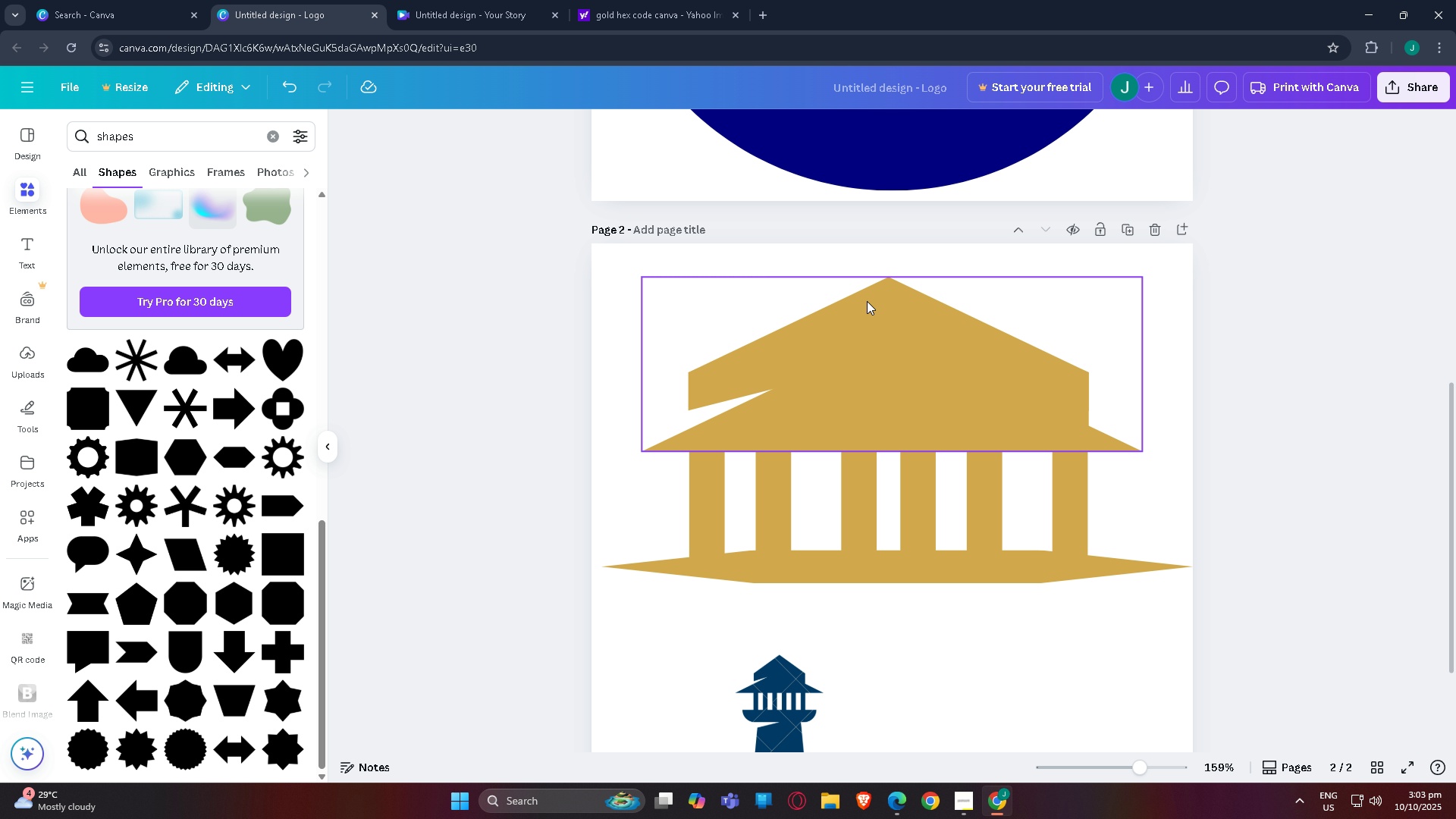 
scroll: coordinate [177, 573], scroll_direction: down, amount: 7.0
 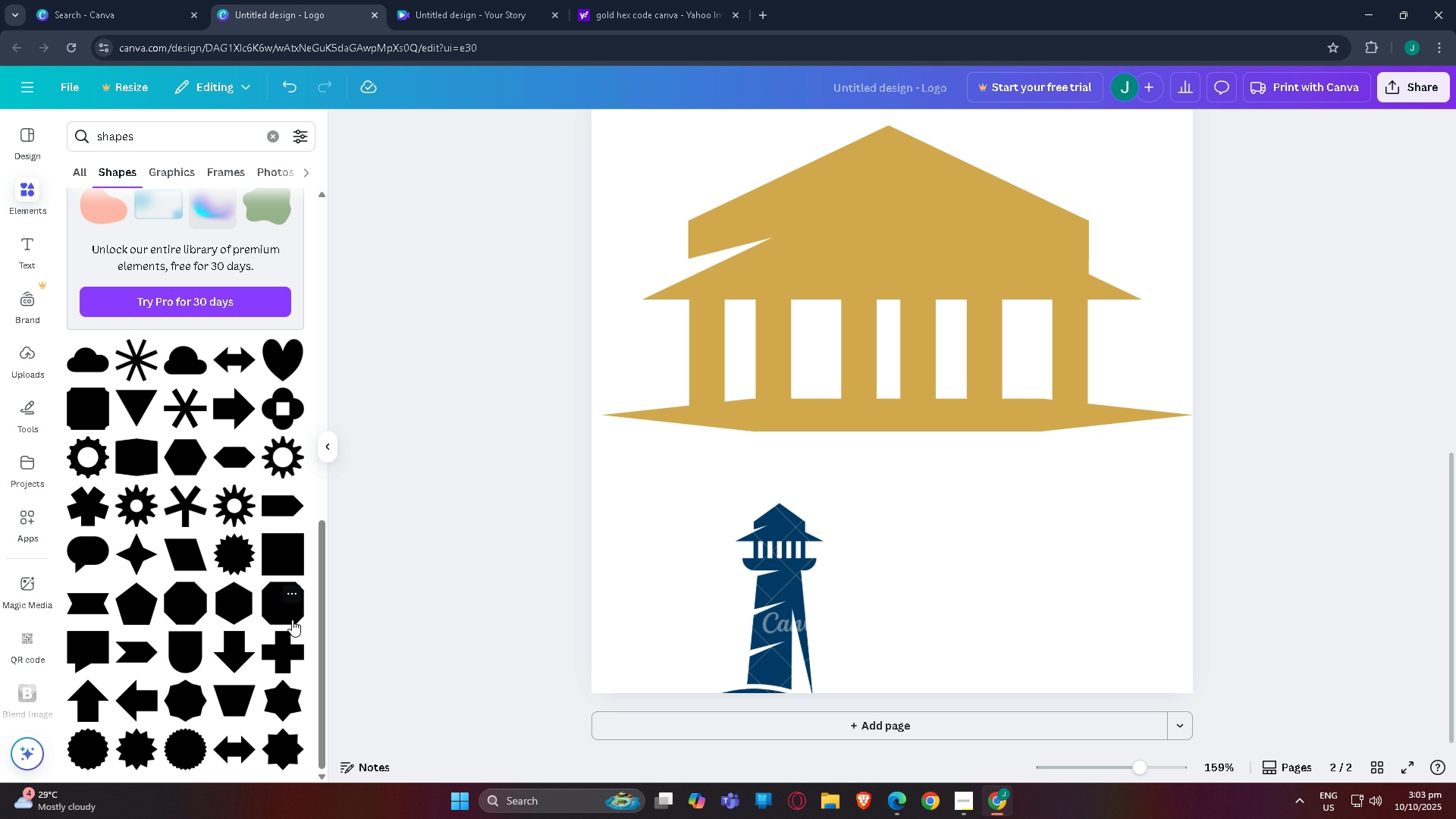 
scroll: coordinate [266, 653], scroll_direction: up, amount: 2.0
 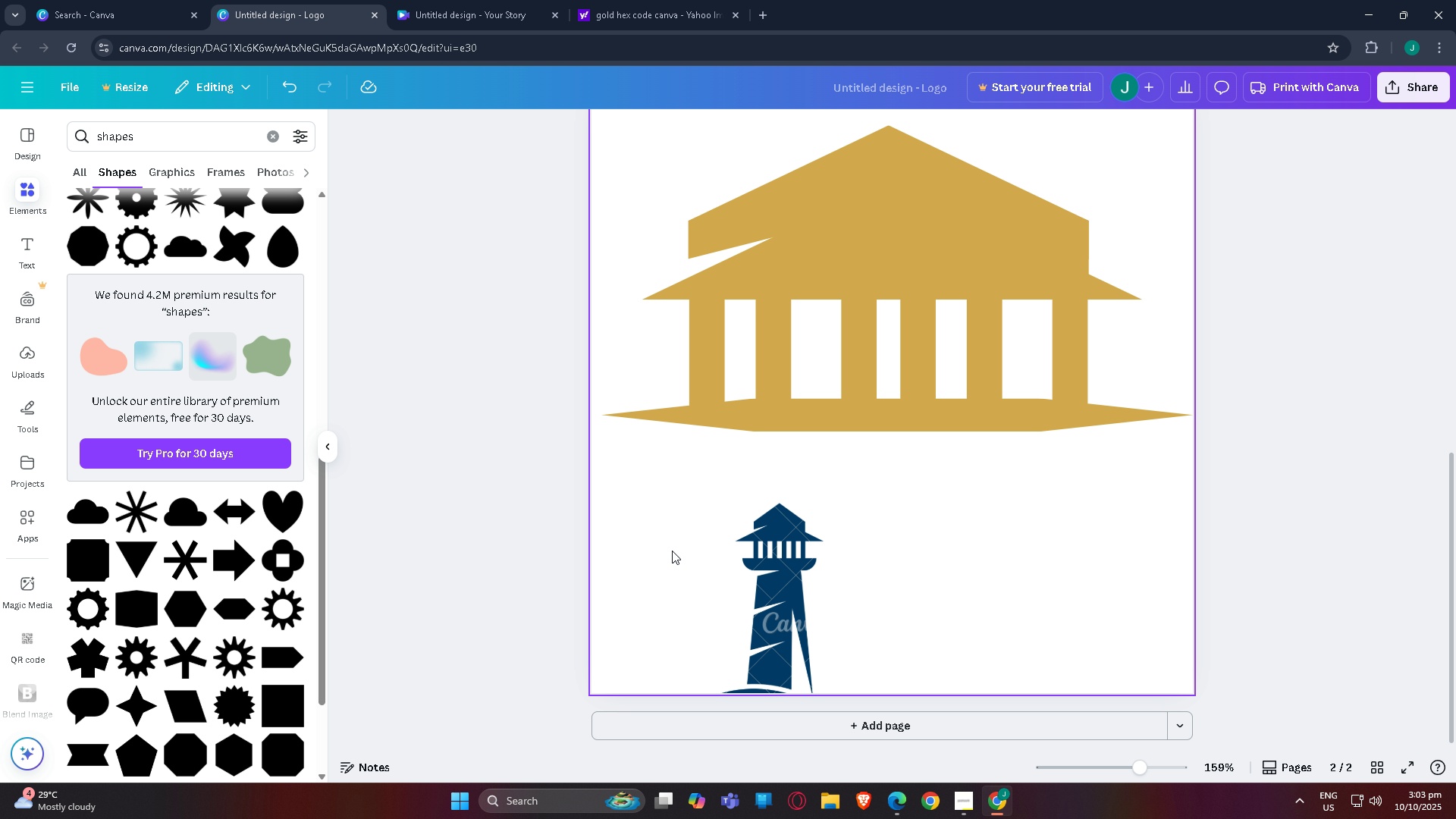 
left_click_drag(start_coordinate=[622, 475], to_coordinate=[1163, 119])
 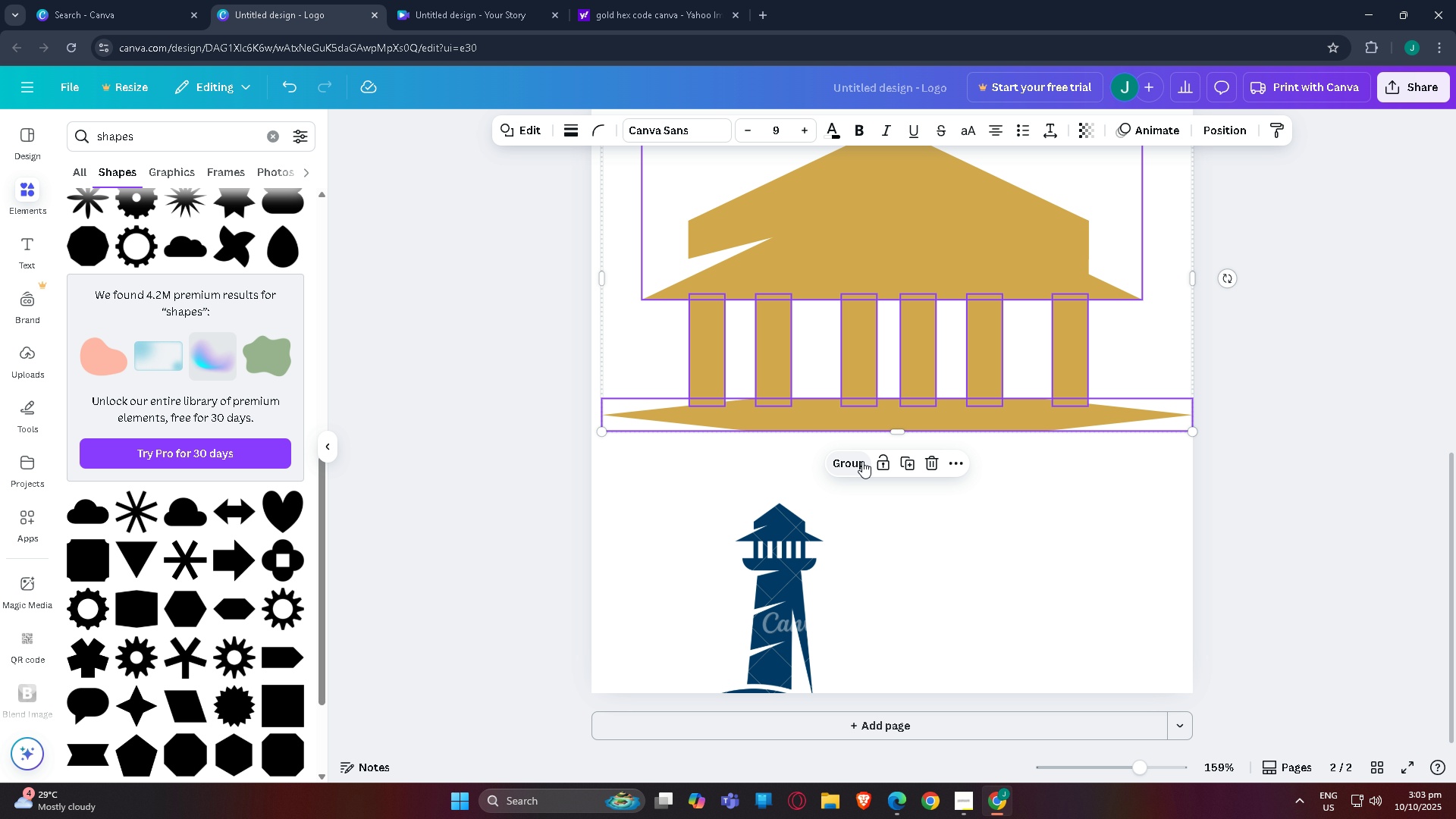 
left_click([861, 461])
 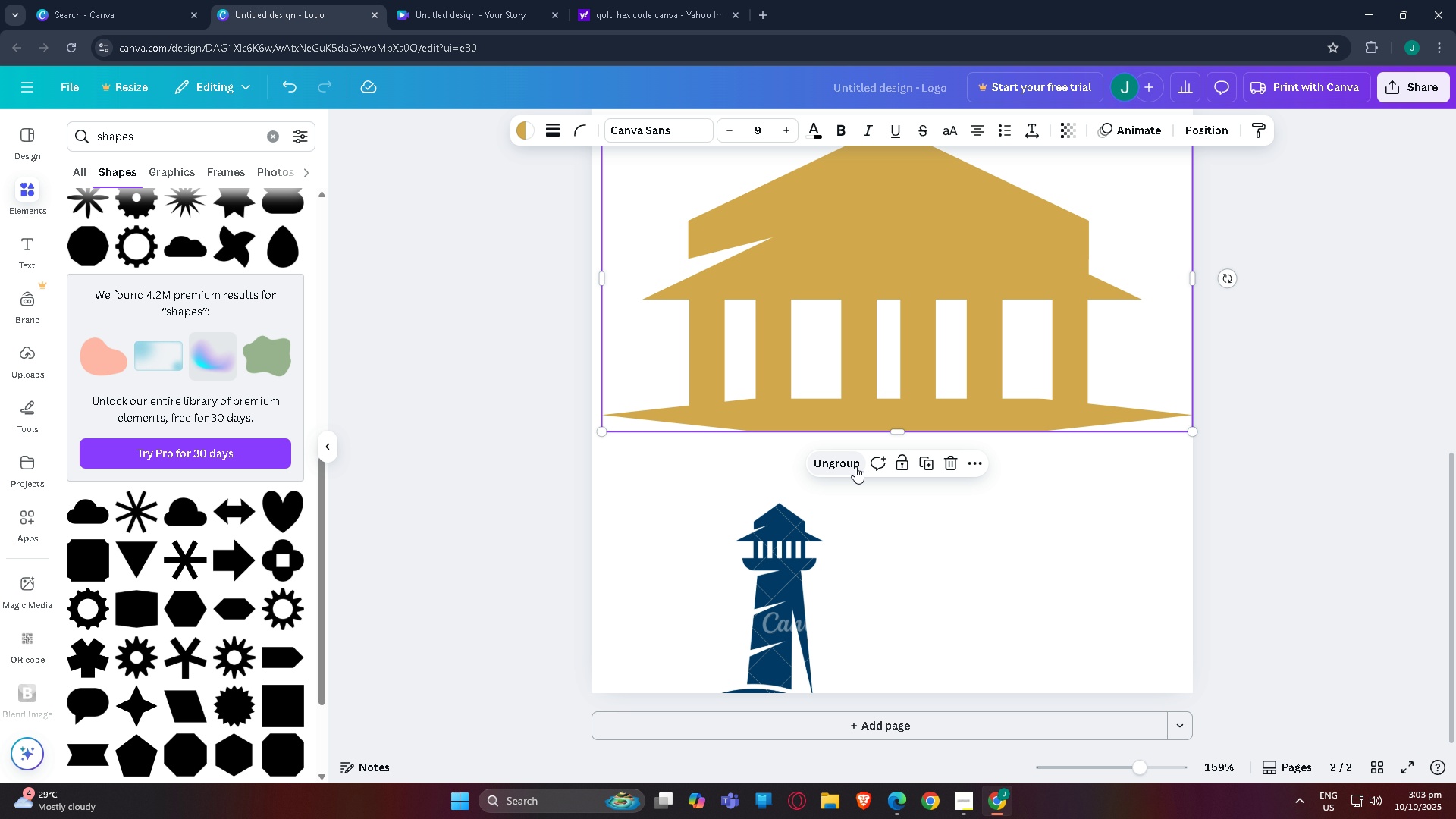 
scroll: coordinate [855, 467], scroll_direction: up, amount: 3.0
 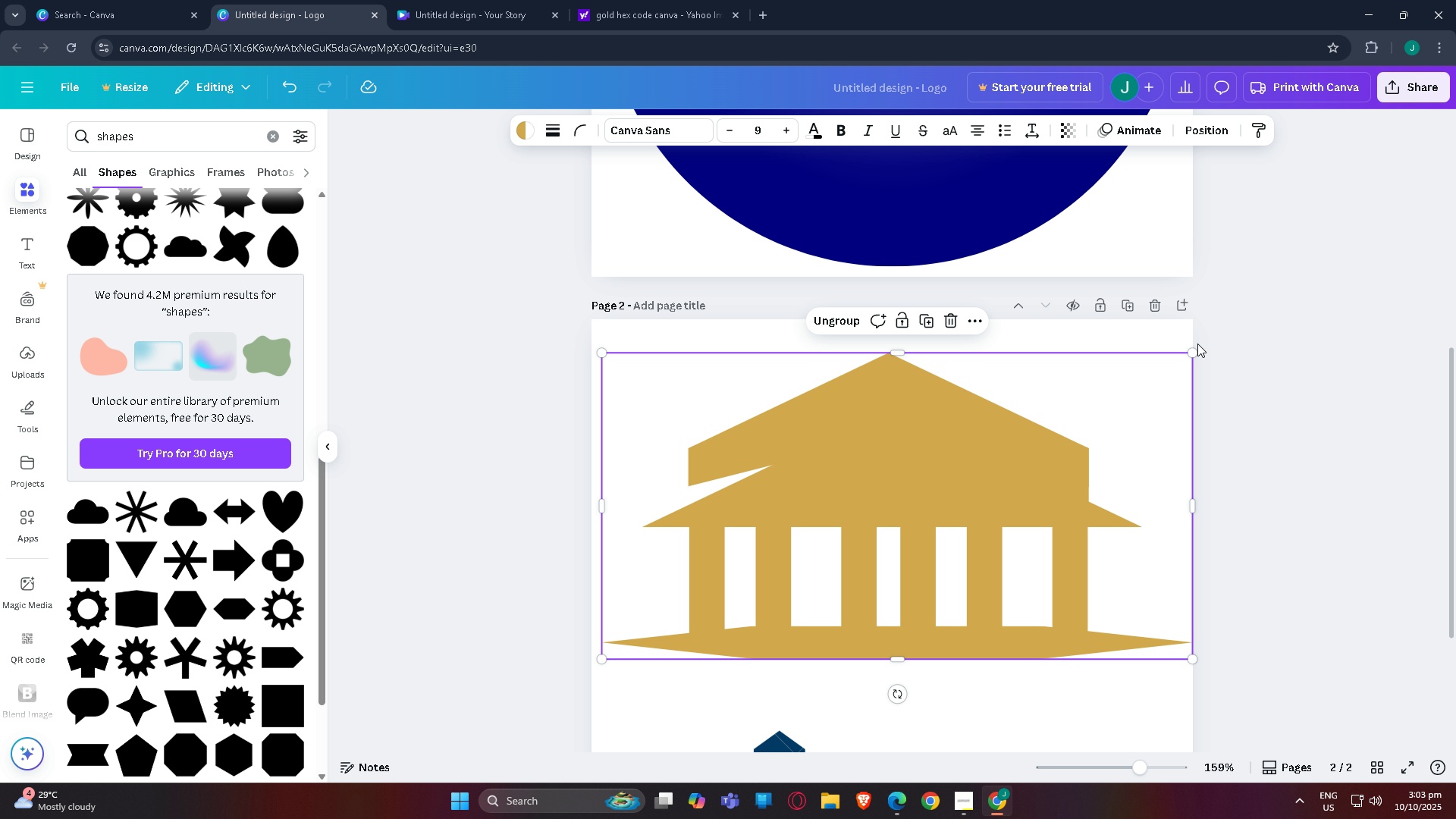 
left_click_drag(start_coordinate=[1191, 353], to_coordinate=[993, 448])
 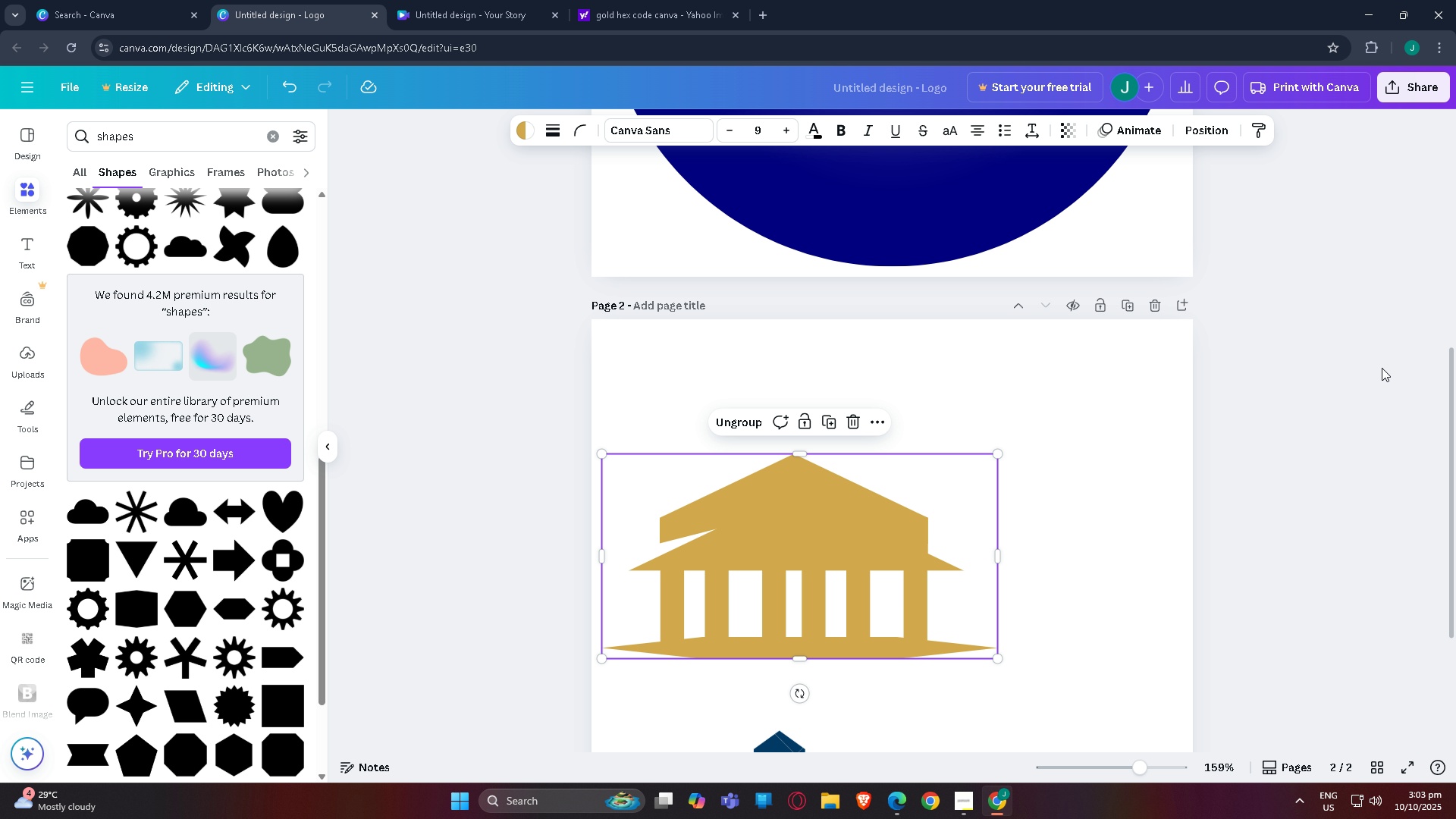 
left_click([1386, 368])
 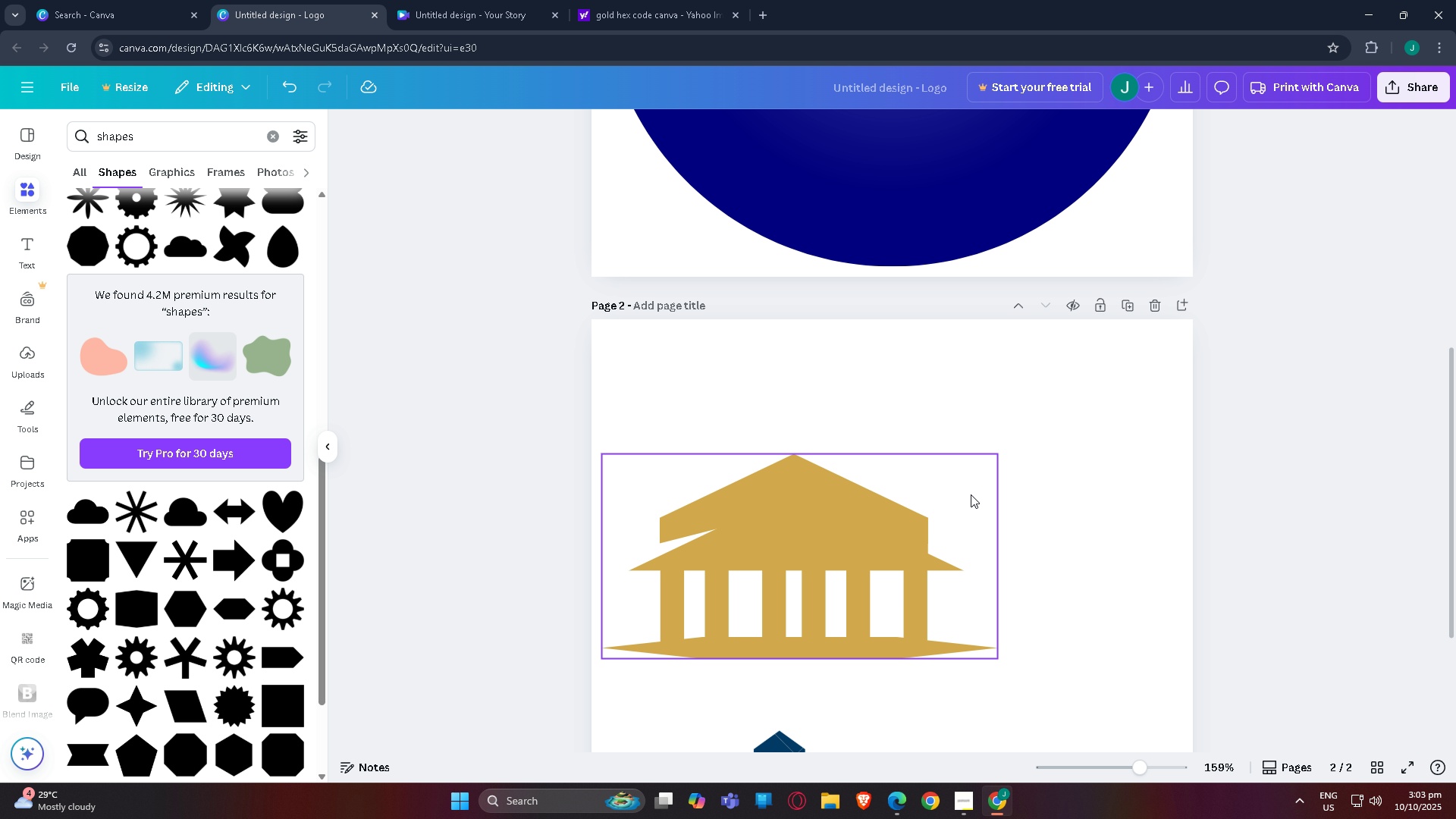 
left_click_drag(start_coordinate=[969, 494], to_coordinate=[1081, 362])
 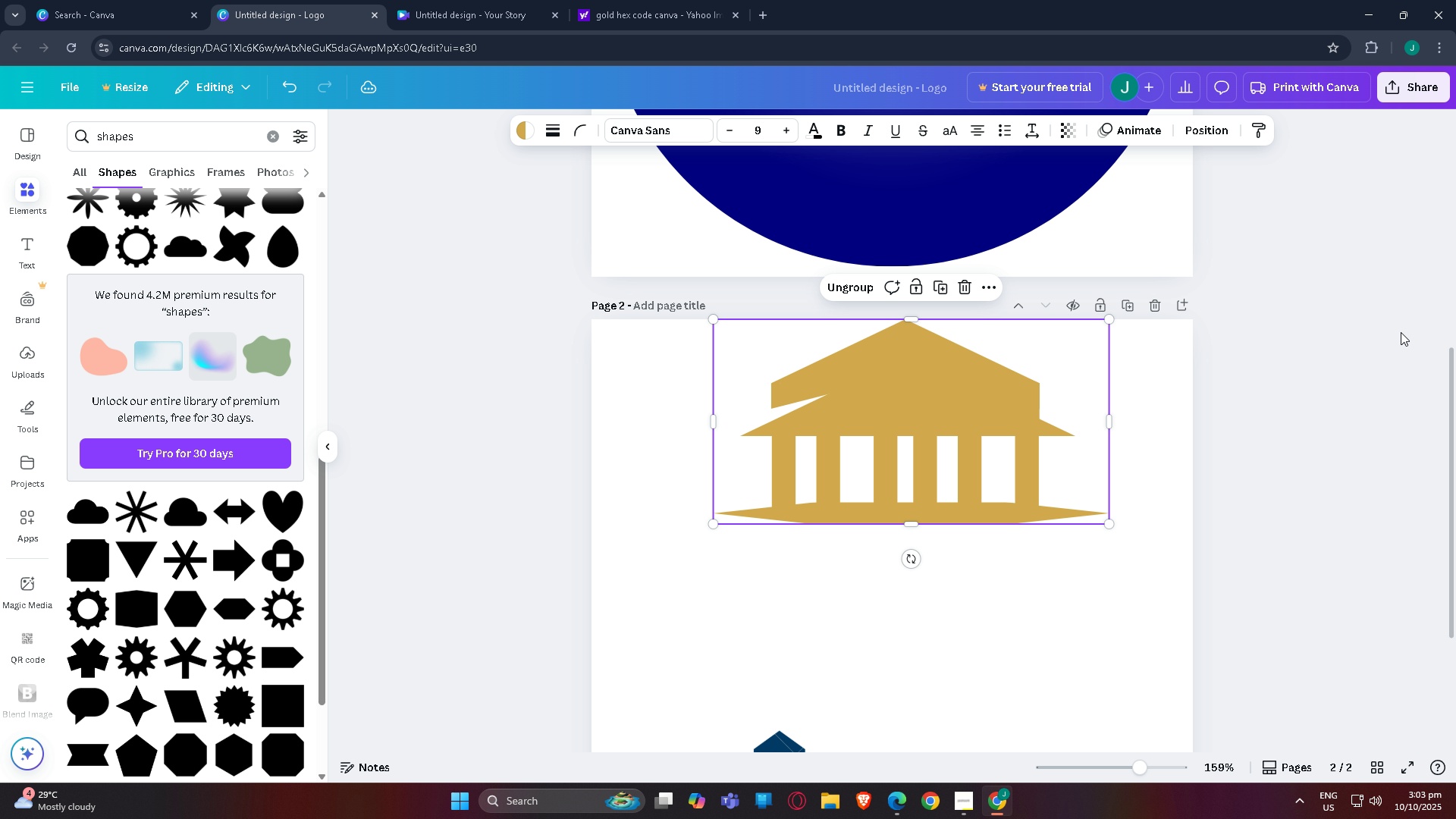 
left_click([1401, 332])
 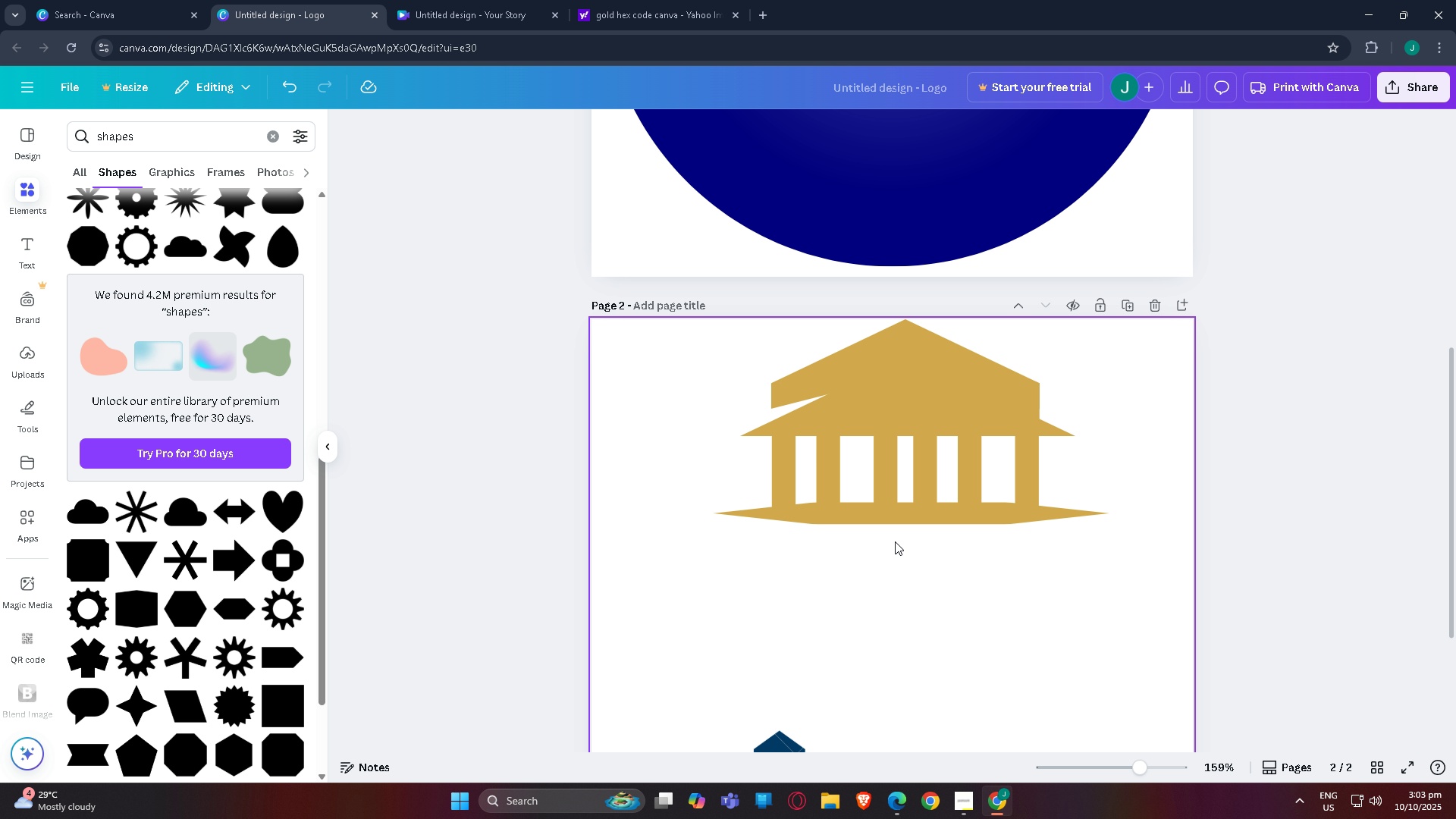 
scroll: coordinate [888, 576], scroll_direction: down, amount: 5.0
 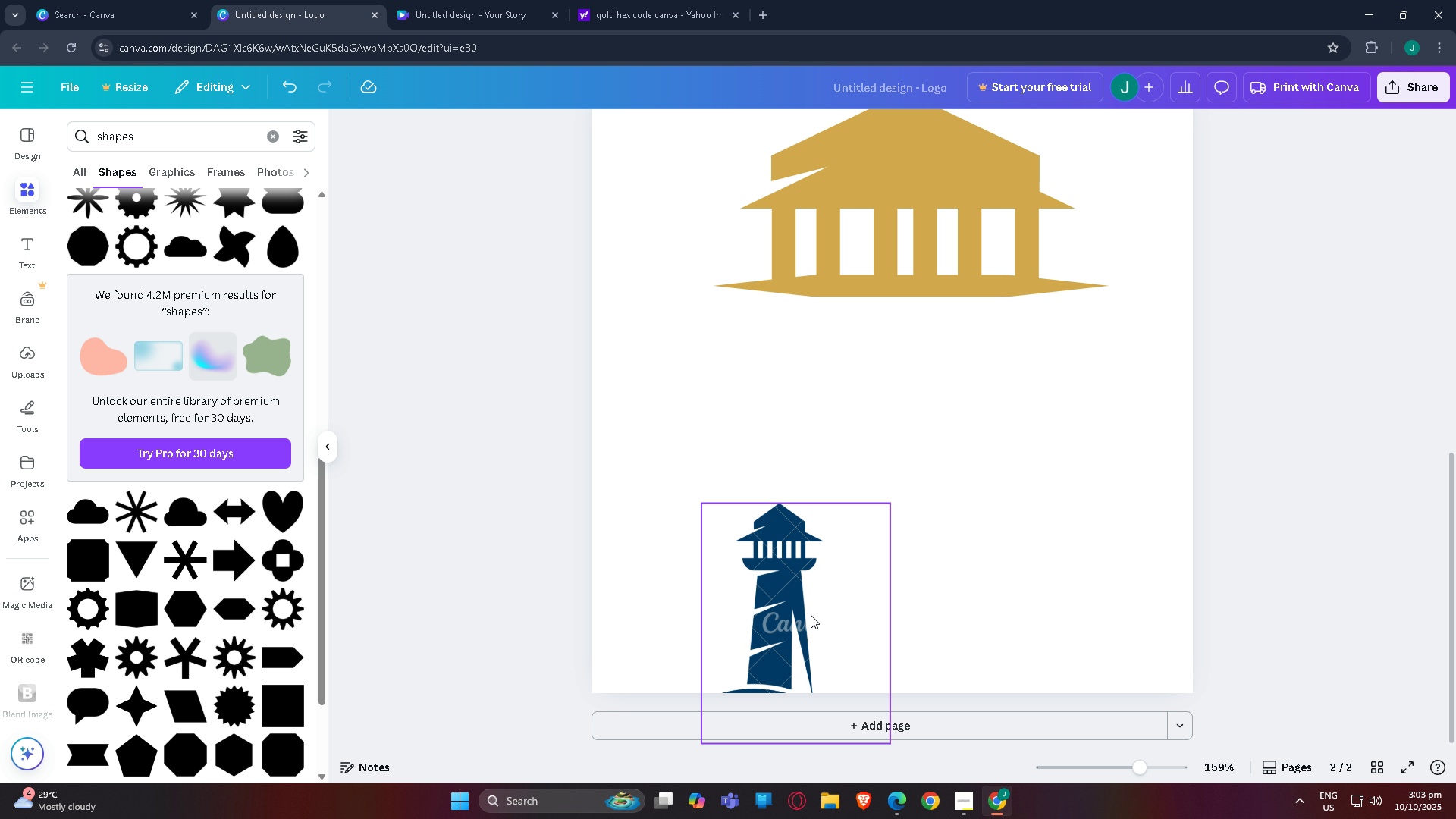 
left_click_drag(start_coordinate=[808, 616], to_coordinate=[802, 478])
 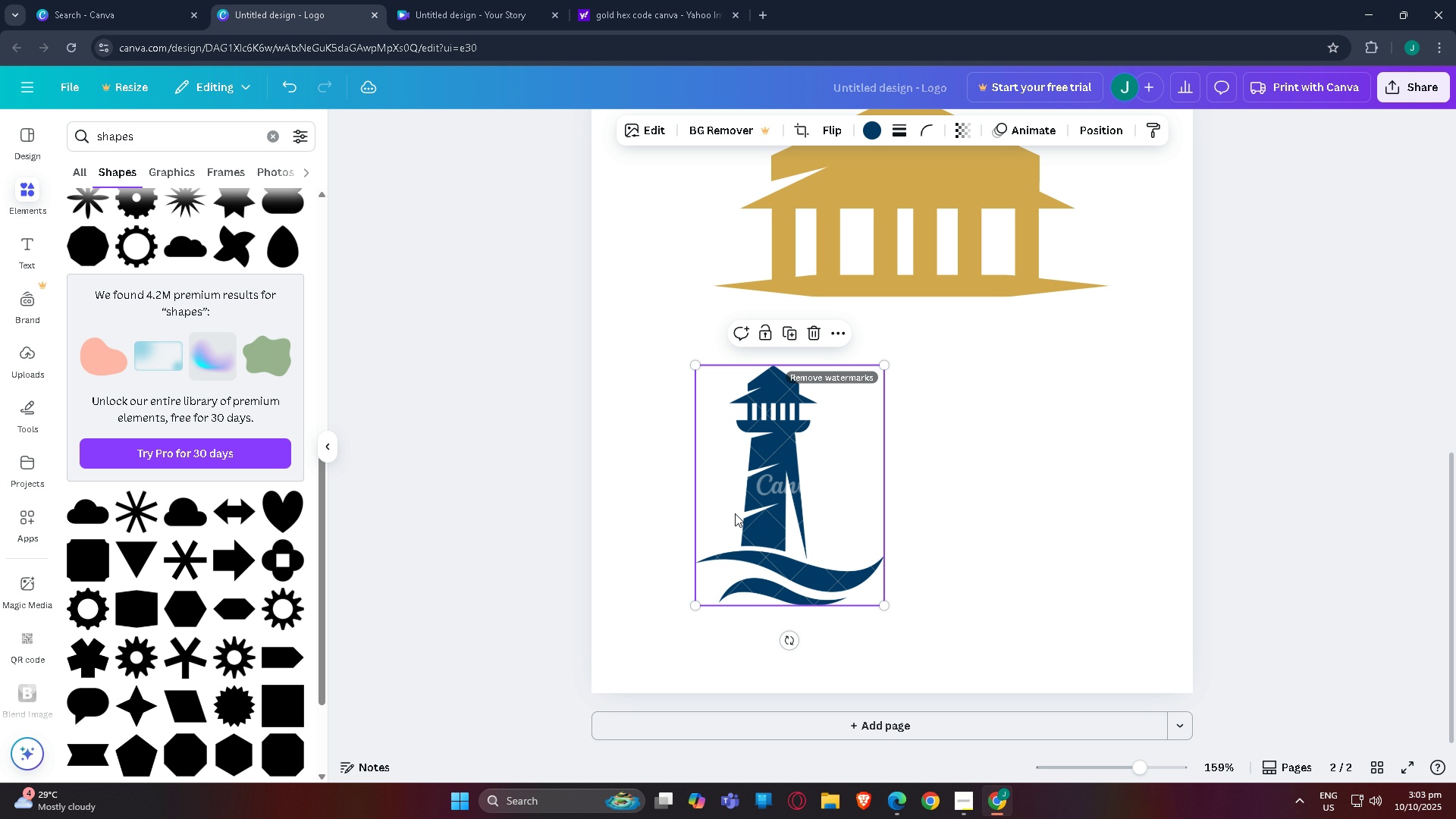 
scroll: coordinate [733, 516], scroll_direction: up, amount: 3.0
 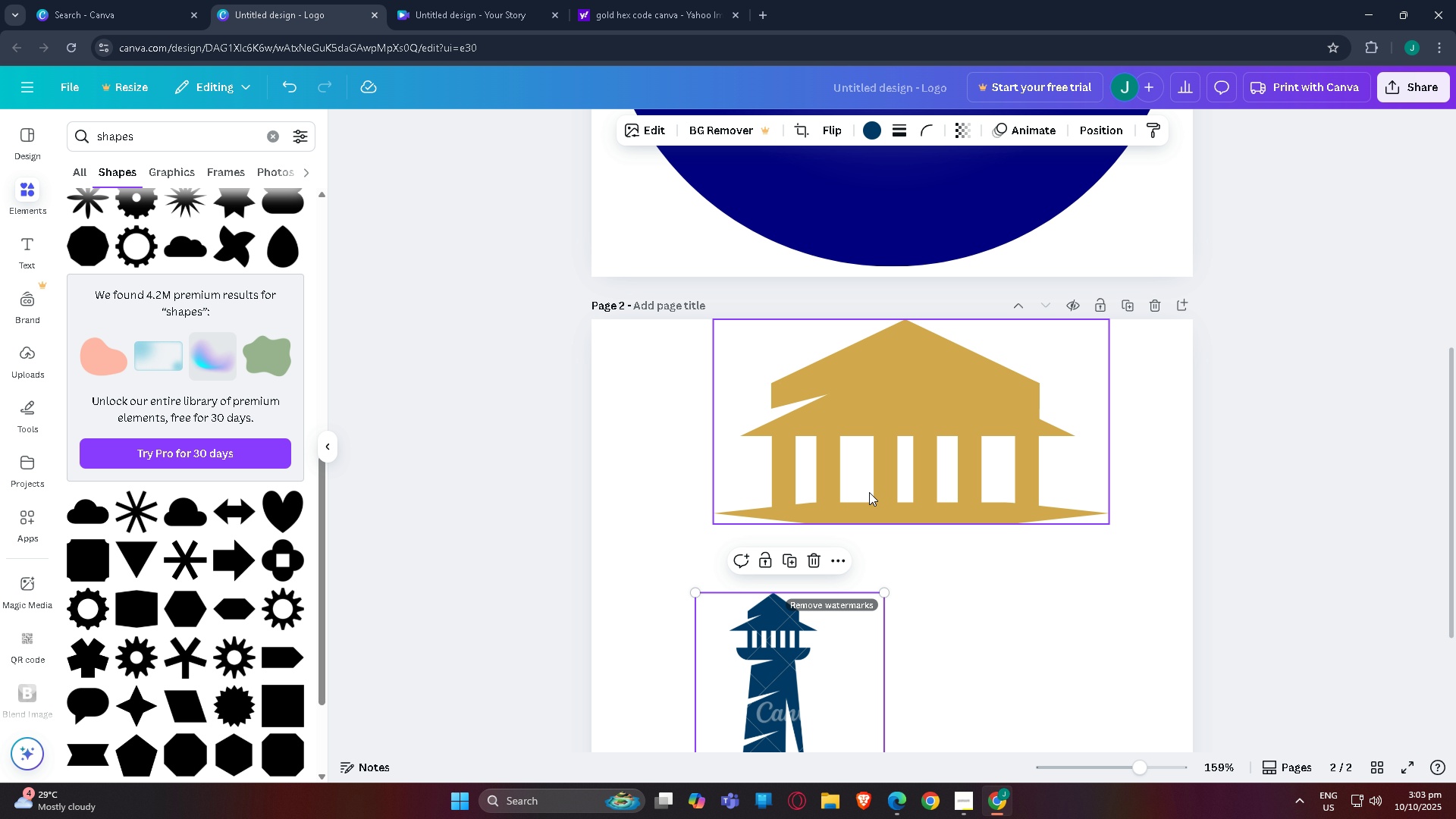 
scroll: coordinate [864, 495], scroll_direction: down, amount: 1.0
 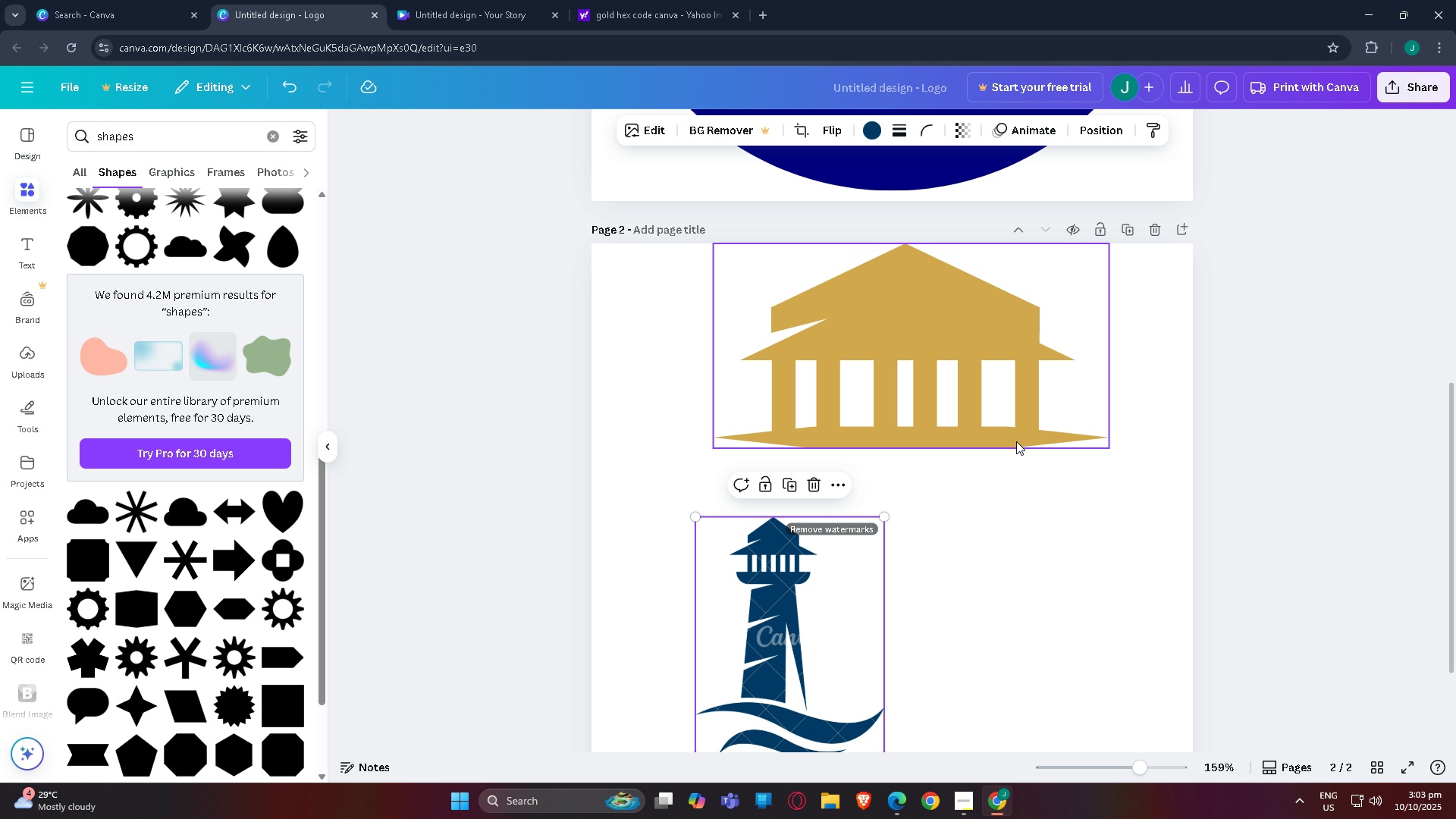 
left_click([1016, 441])
 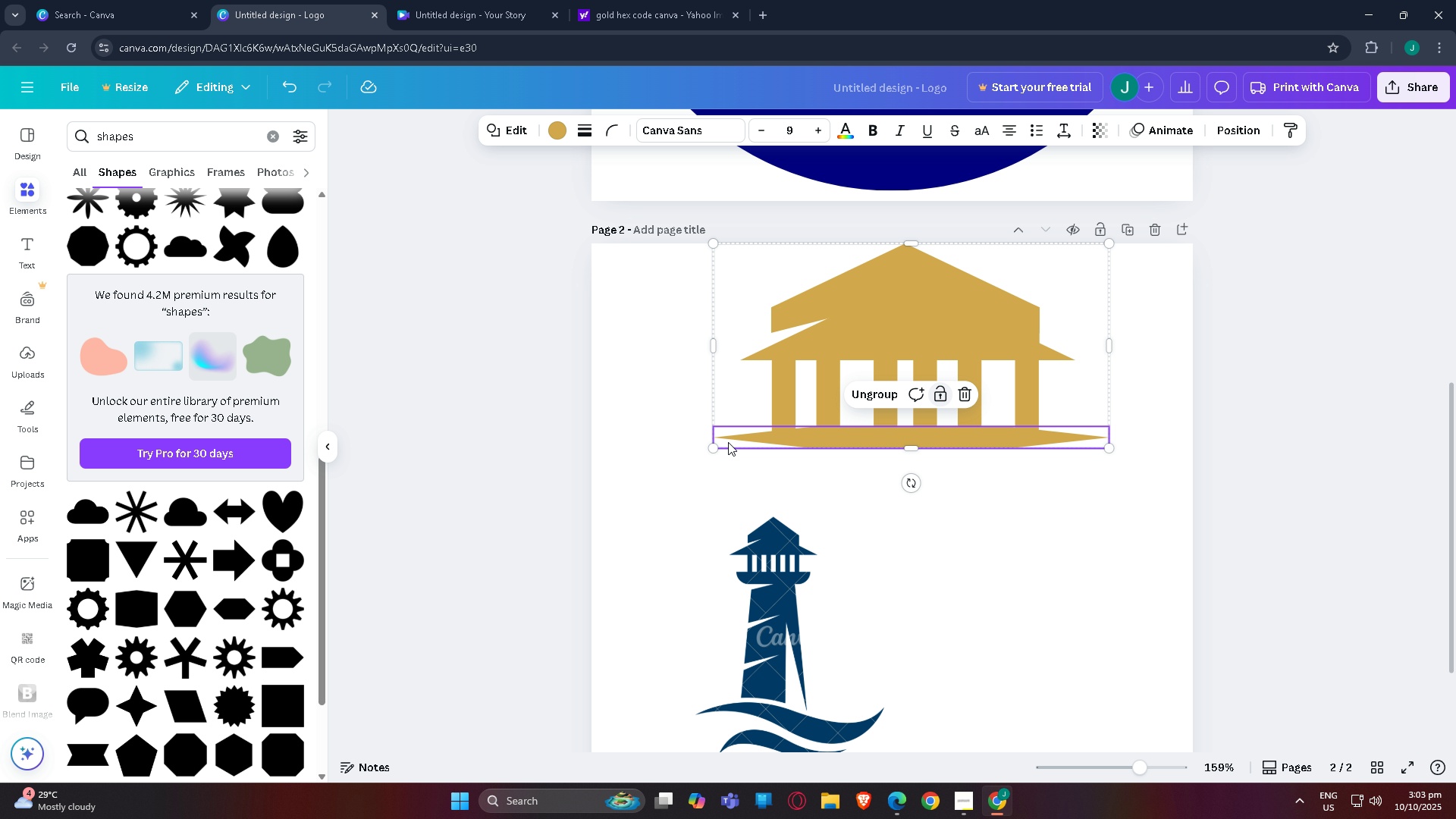 
scroll: coordinate [130, 595], scroll_direction: down, amount: 6.0
 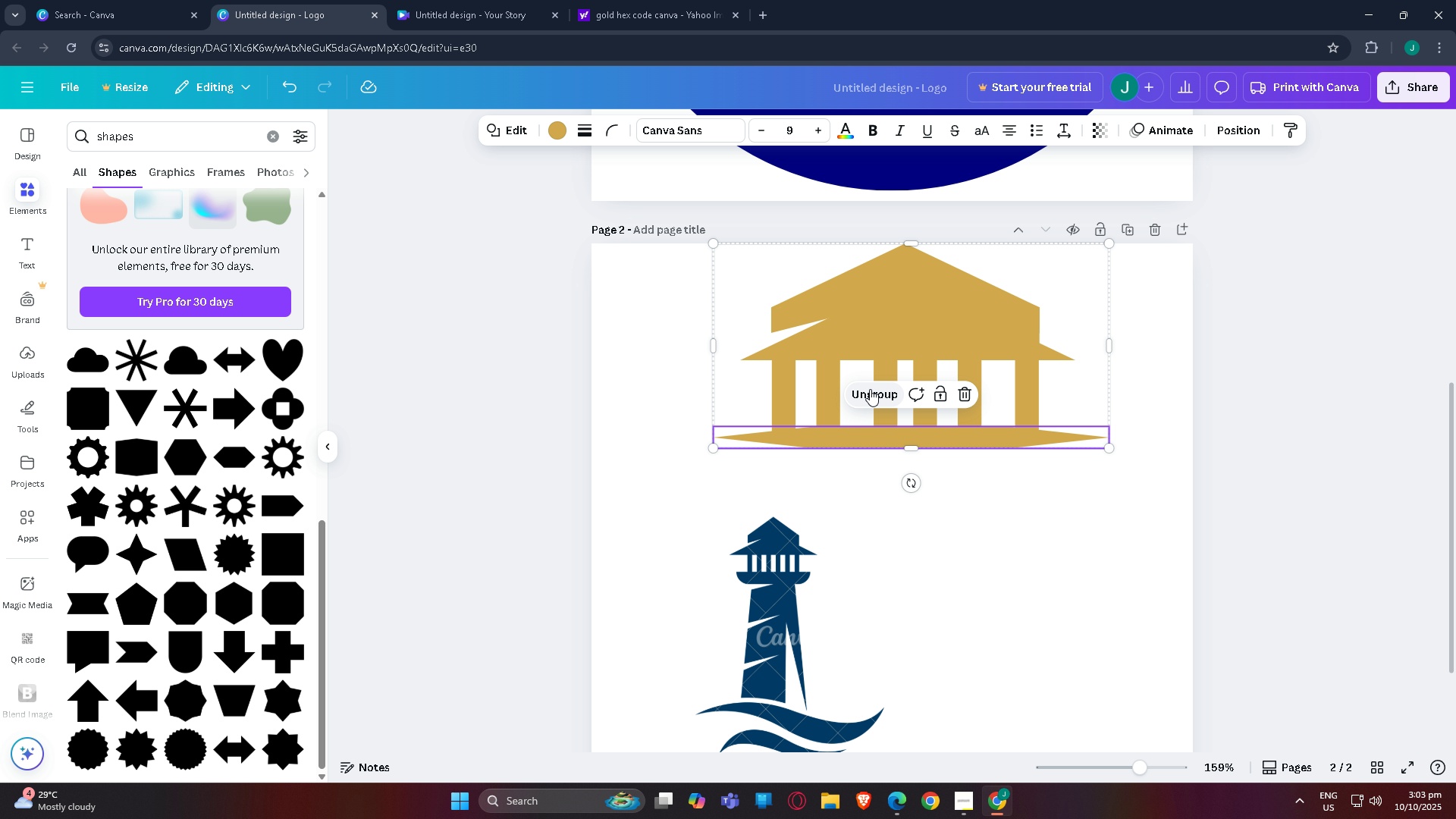 
left_click([871, 389])
 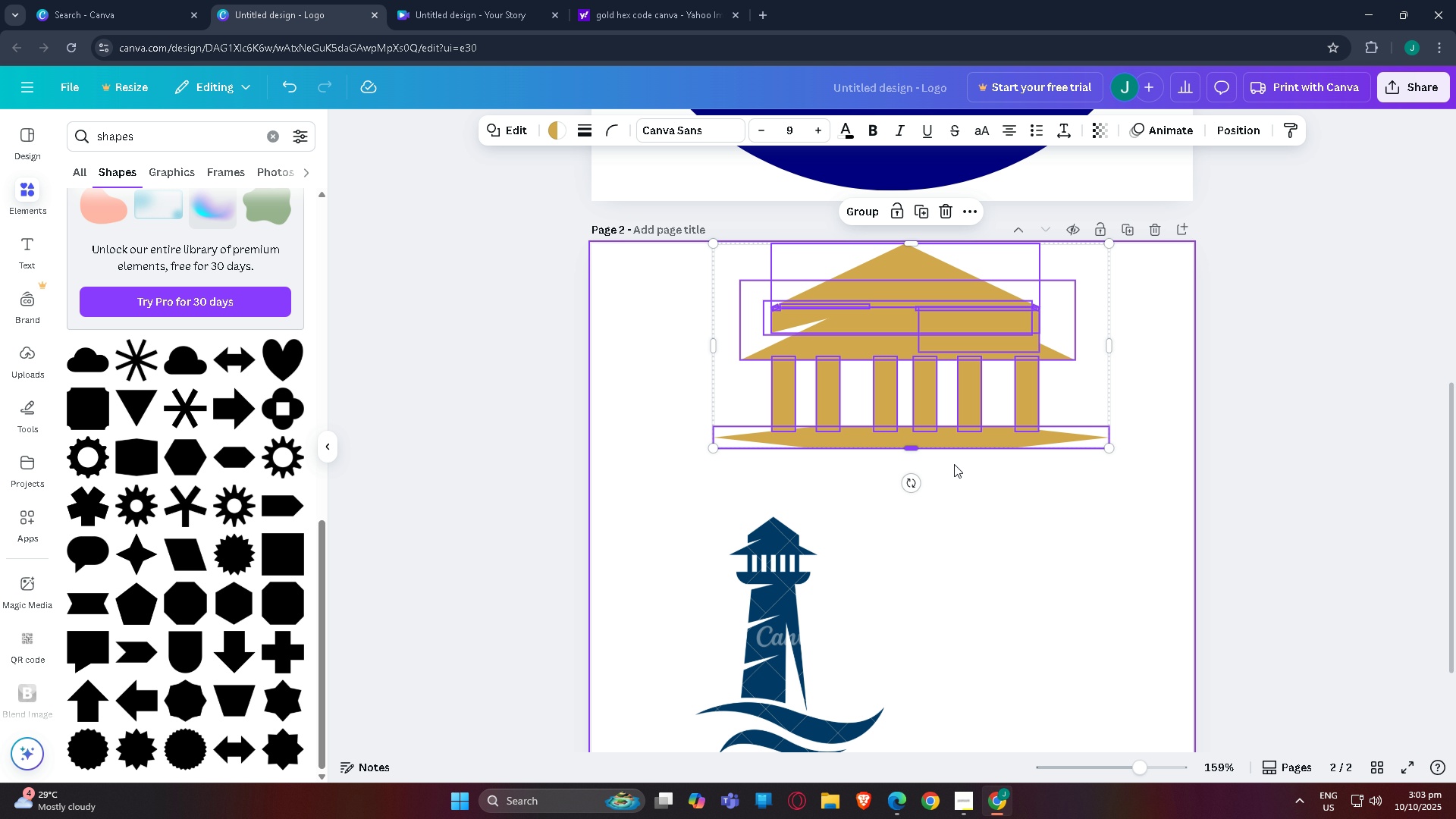 
left_click([1003, 494])
 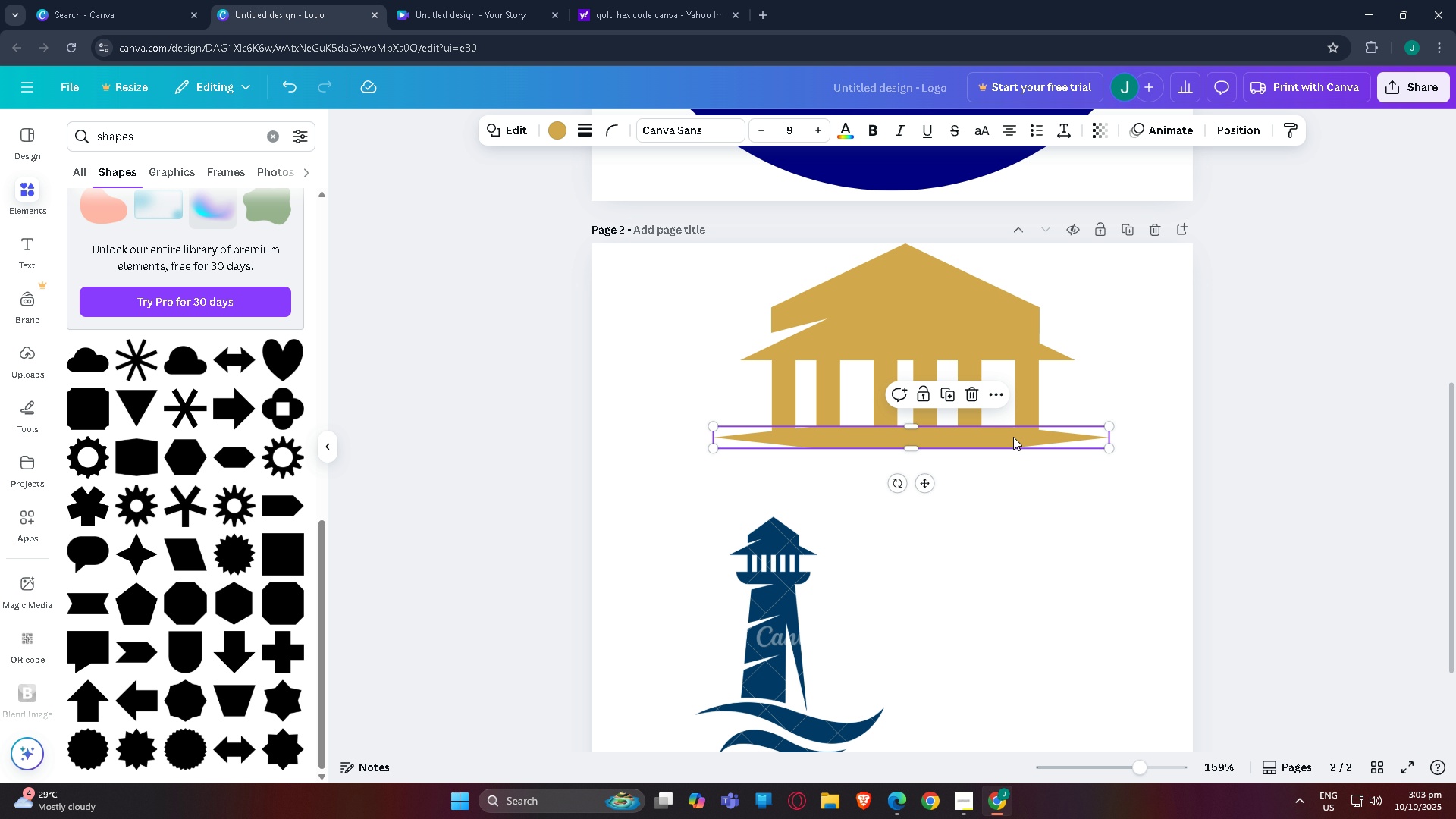 
left_click_drag(start_coordinate=[1013, 437], to_coordinate=[1013, 488])
 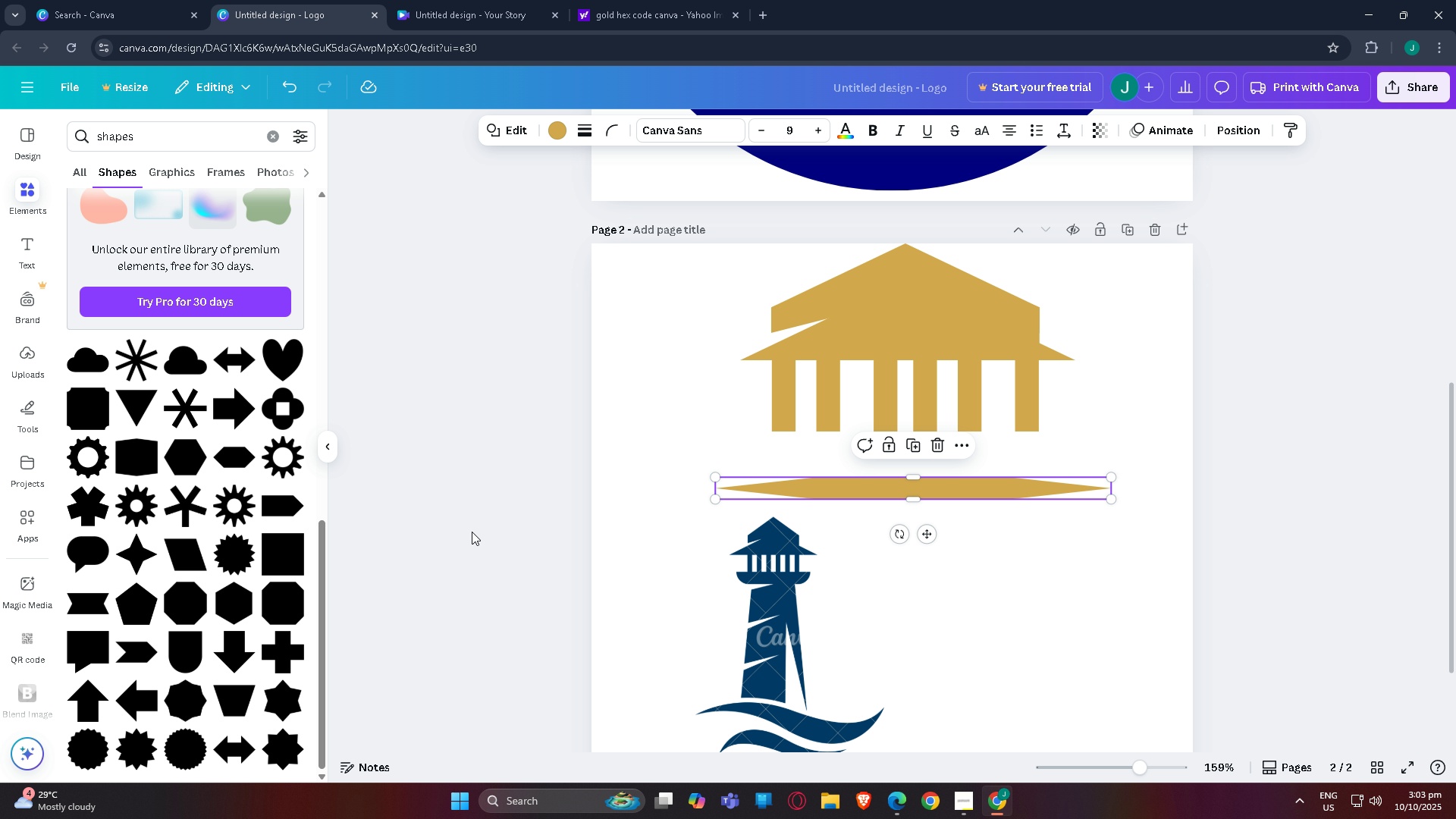 
scroll: coordinate [213, 566], scroll_direction: up, amount: 2.0
 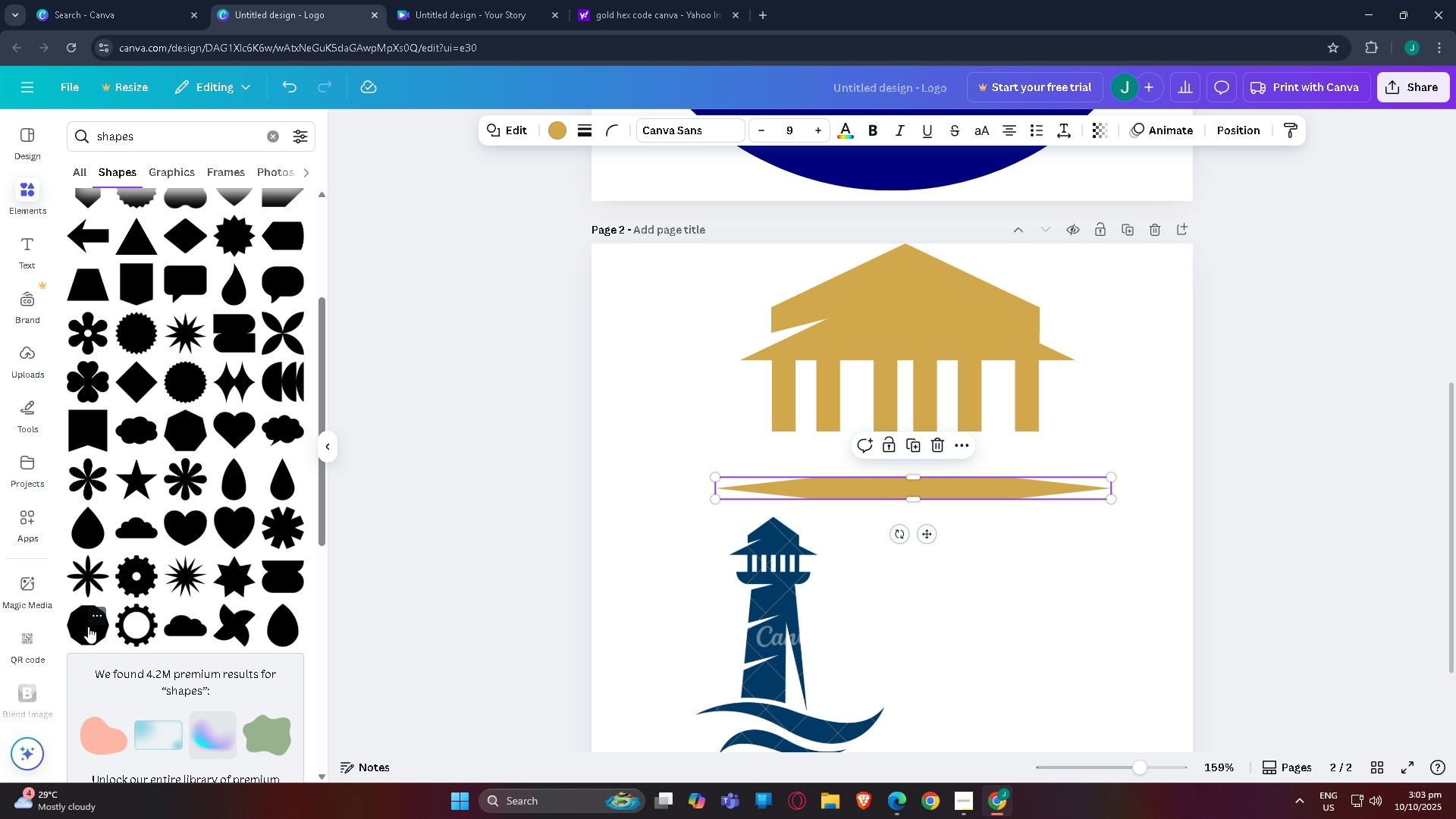 
left_click([88, 626])
 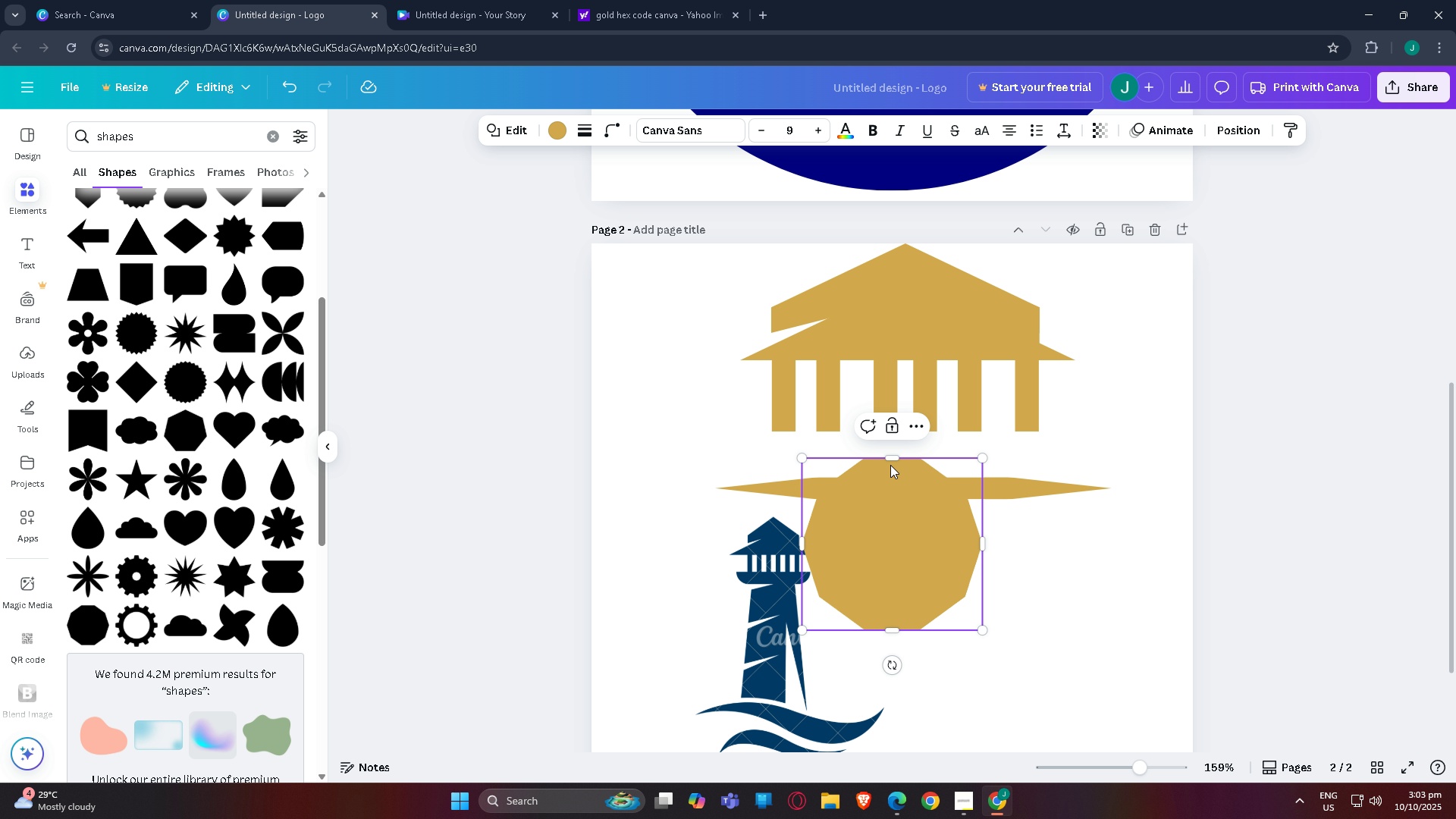 
left_click_drag(start_coordinate=[891, 459], to_coordinate=[900, 606])
 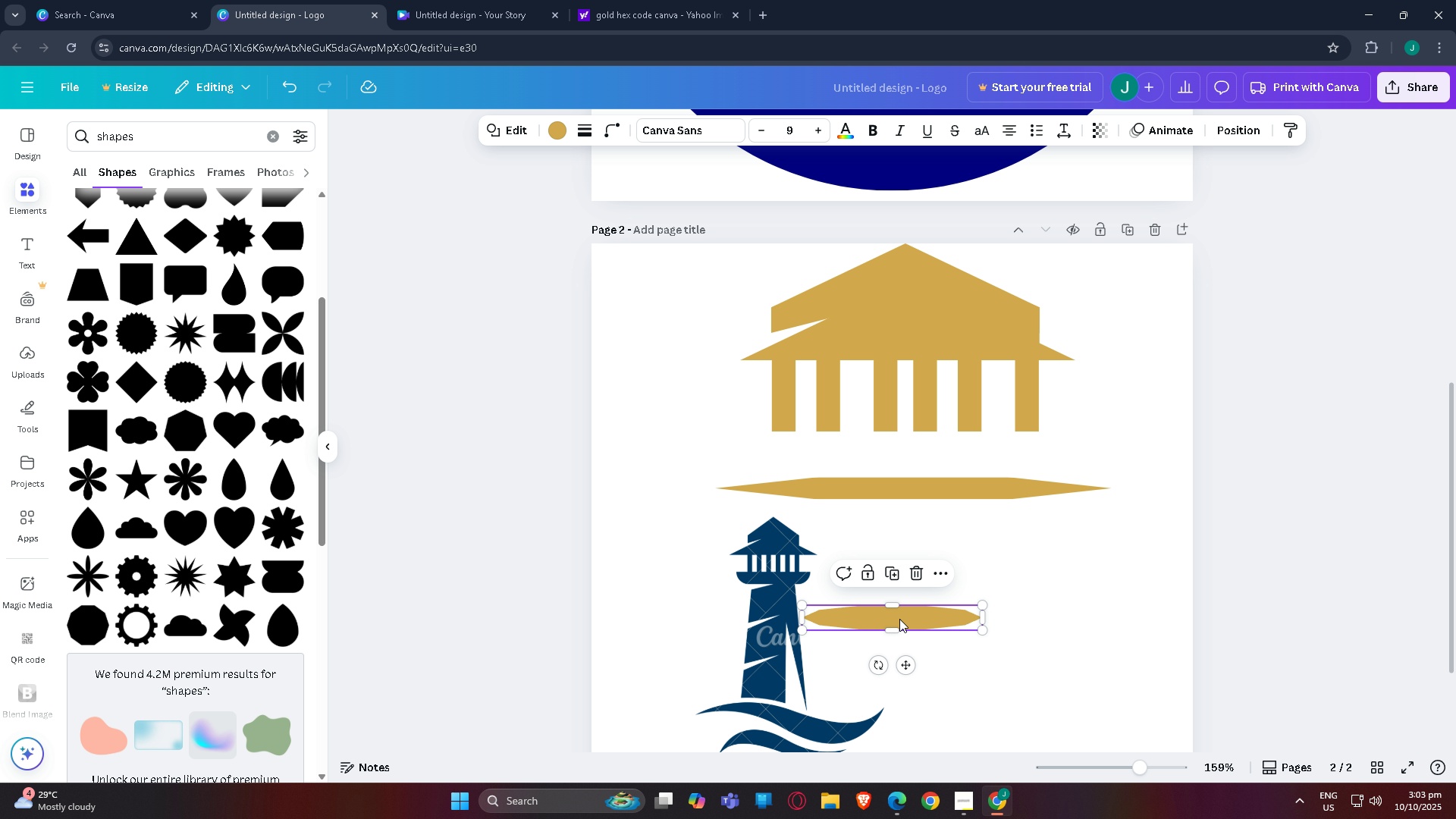 
left_click_drag(start_coordinate=[899, 619], to_coordinate=[839, 439])
 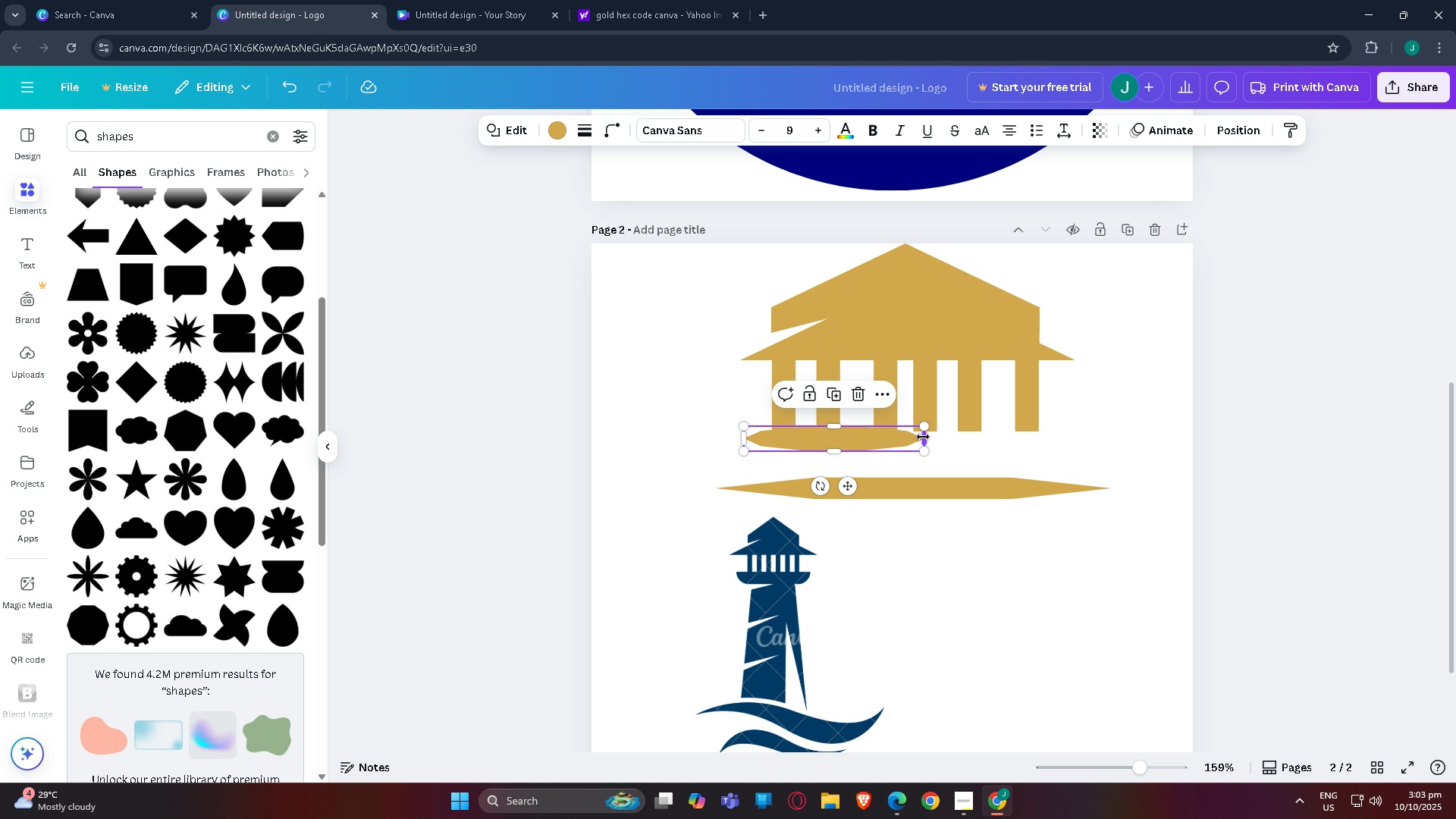 
left_click_drag(start_coordinate=[923, 437], to_coordinate=[1062, 439])
 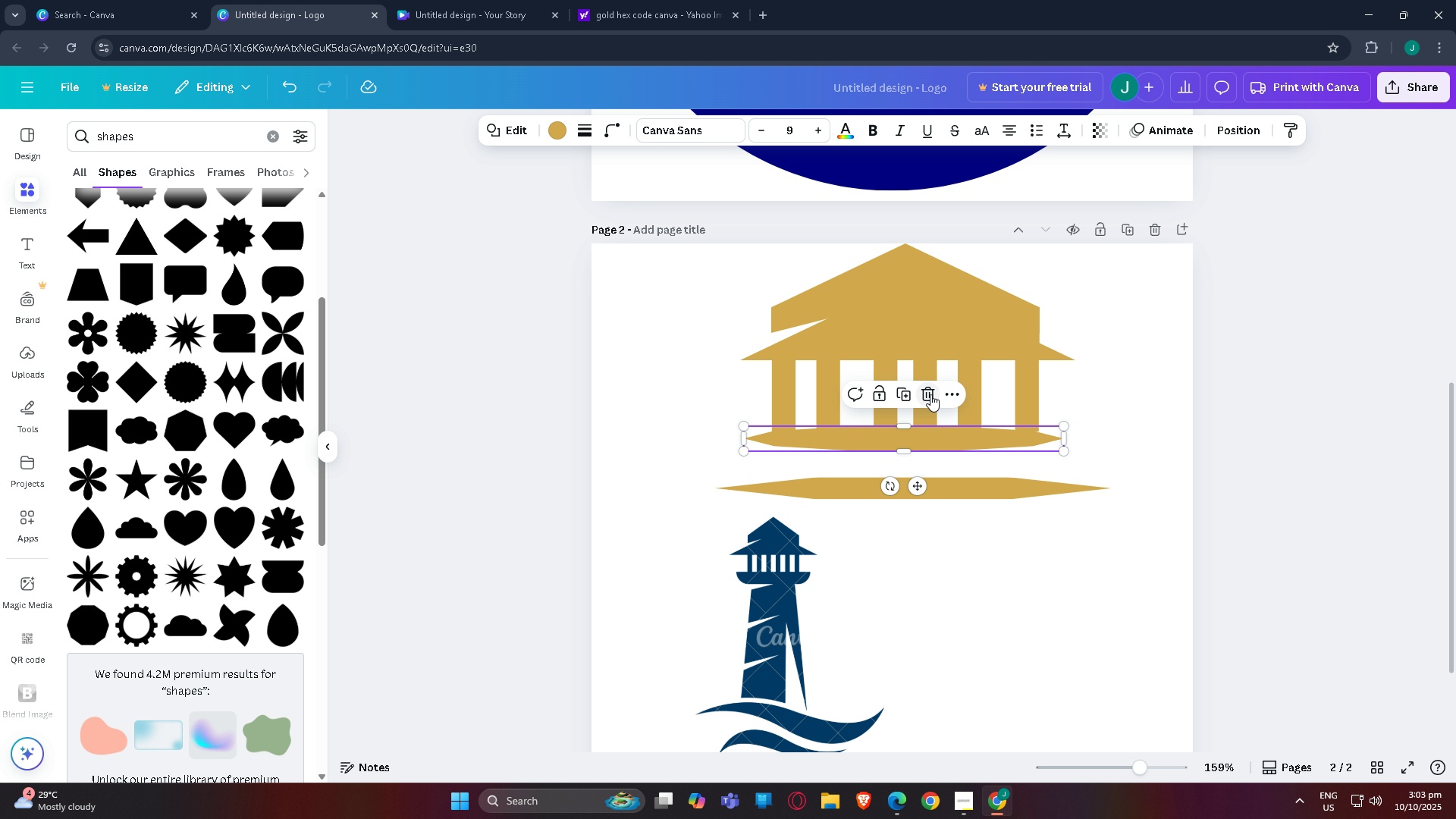 
left_click([934, 391])
 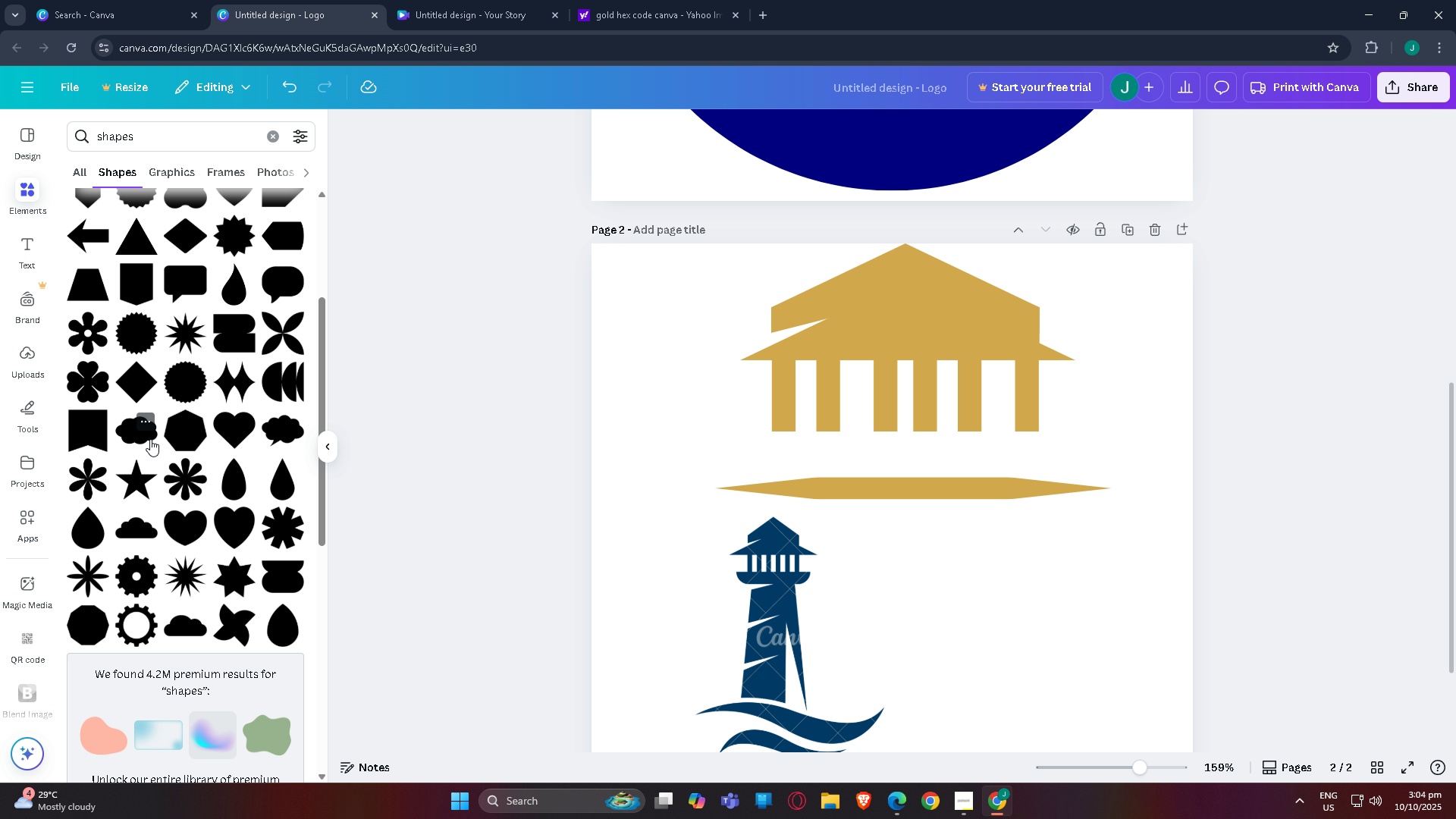 
scroll: coordinate [173, 405], scroll_direction: up, amount: 5.0
 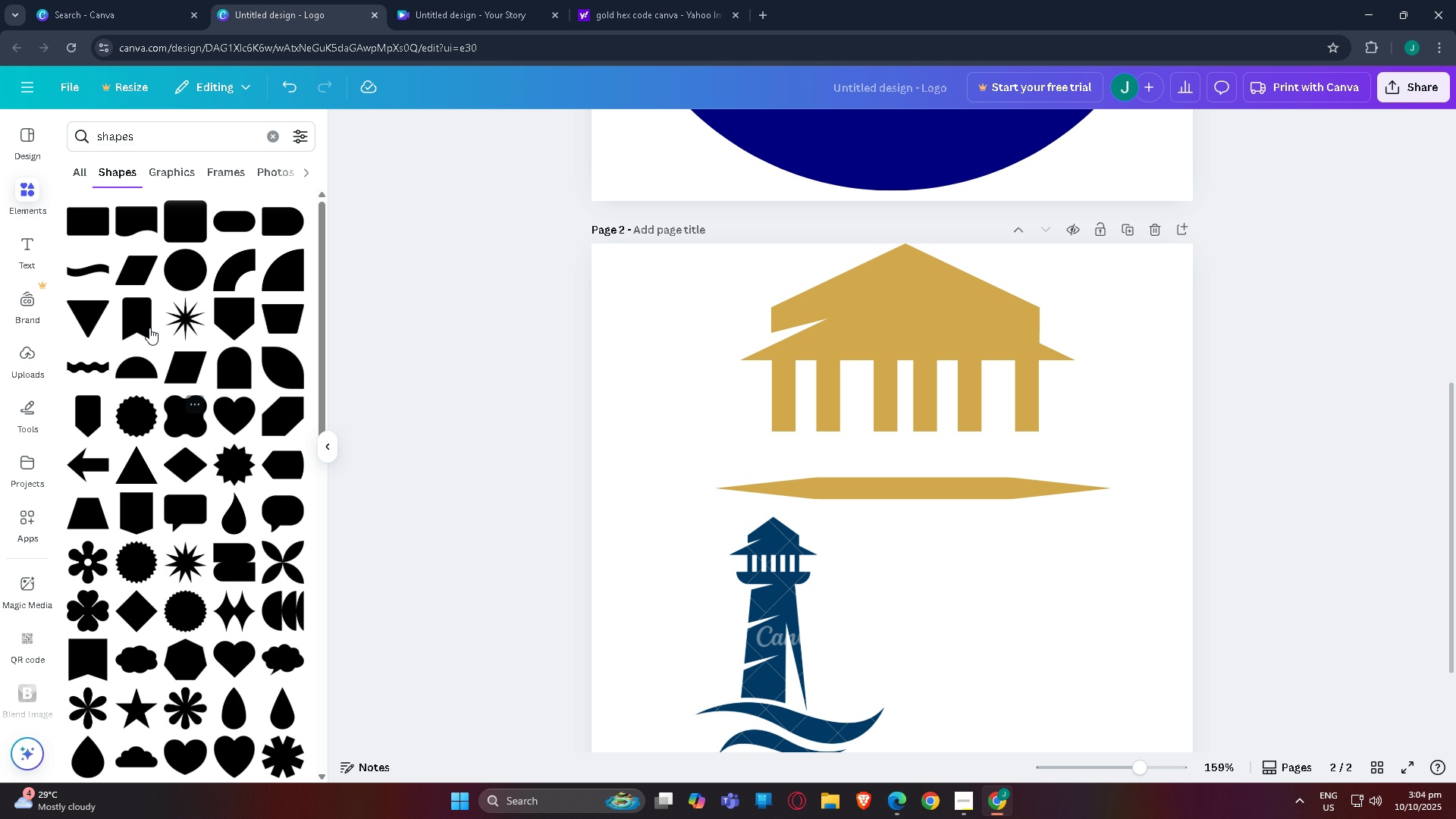 
mouse_move([144, 294])
 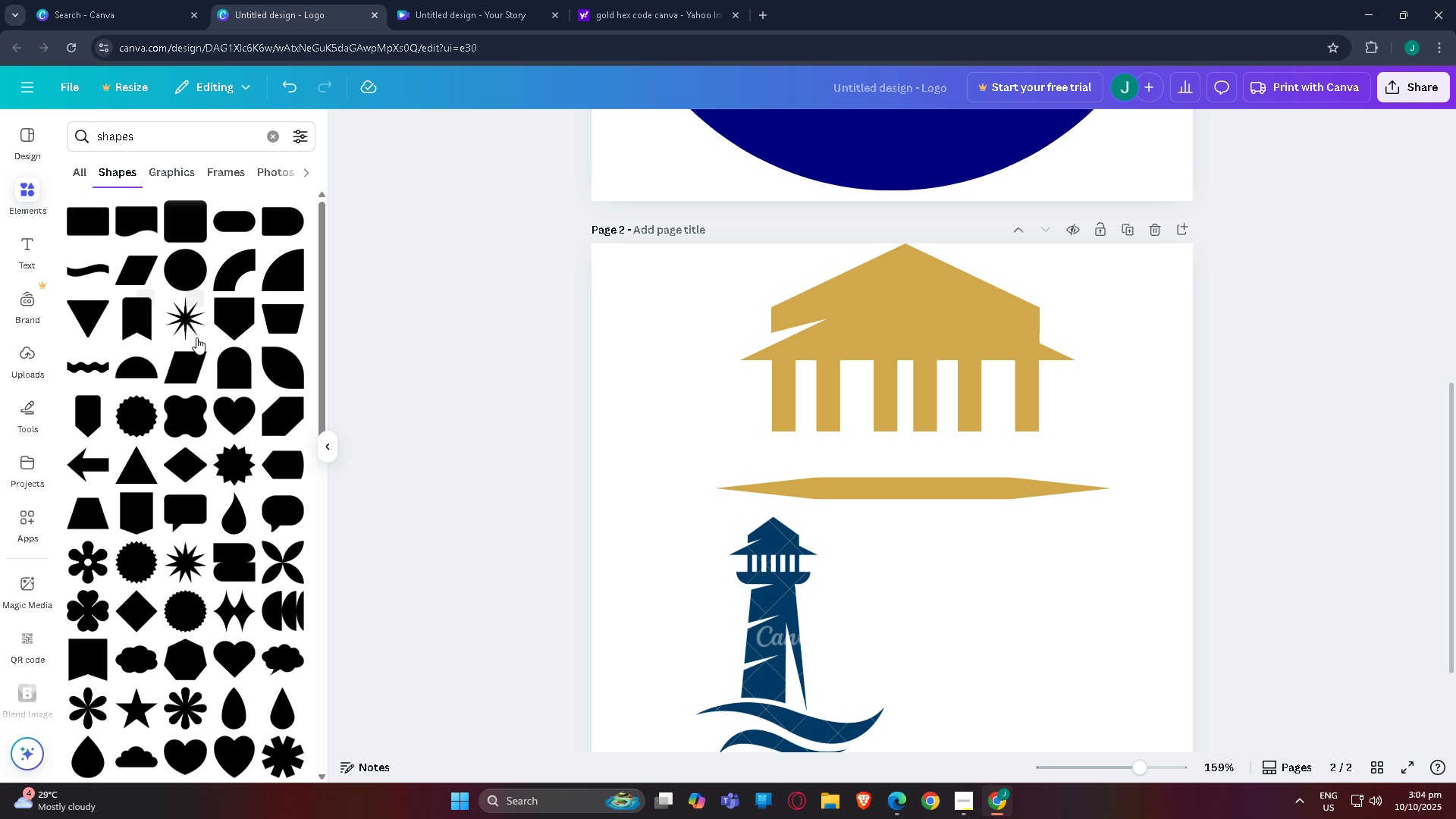 
mouse_move([201, 347])
 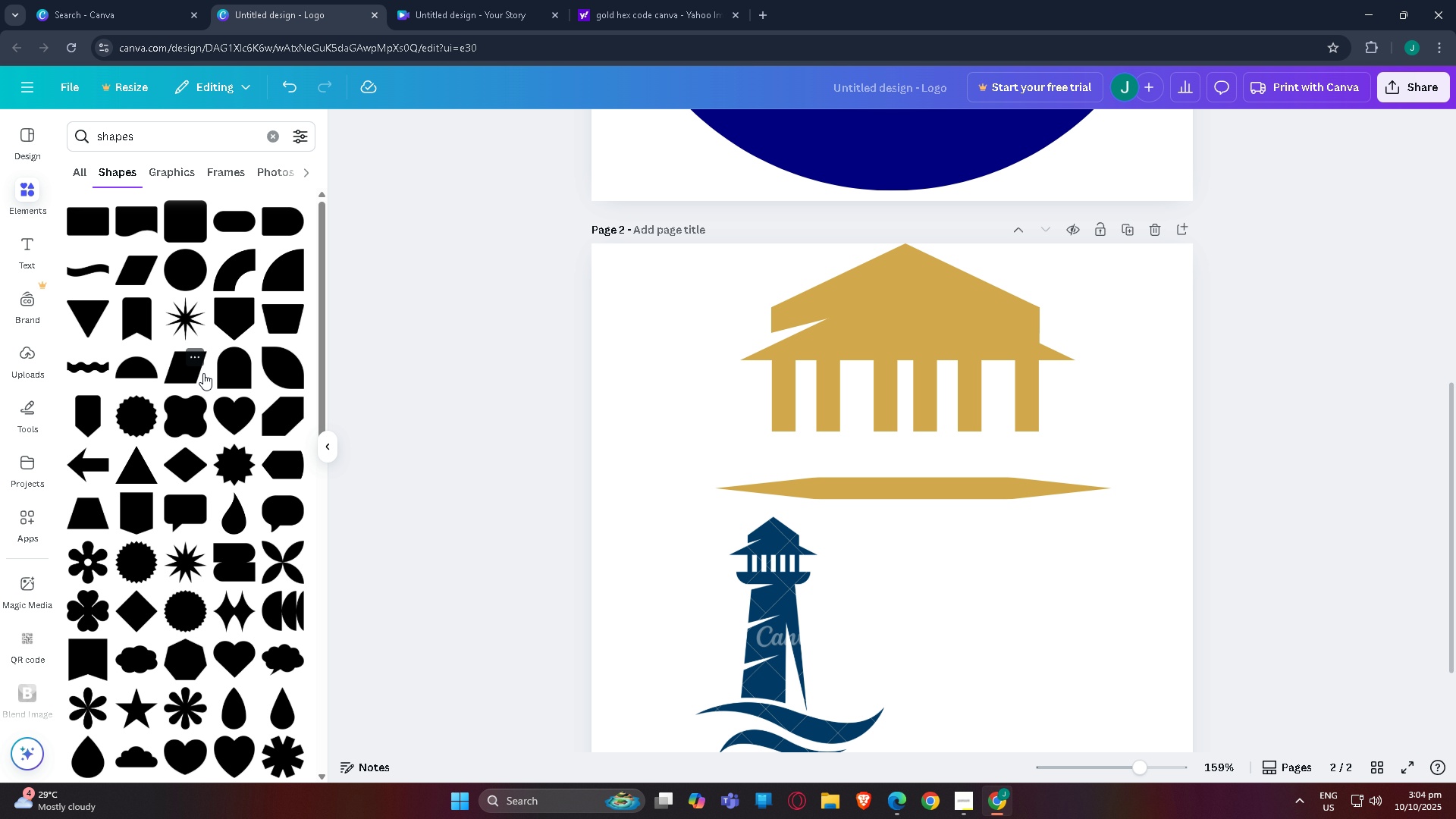 
scroll: coordinate [218, 377], scroll_direction: down, amount: 7.0
 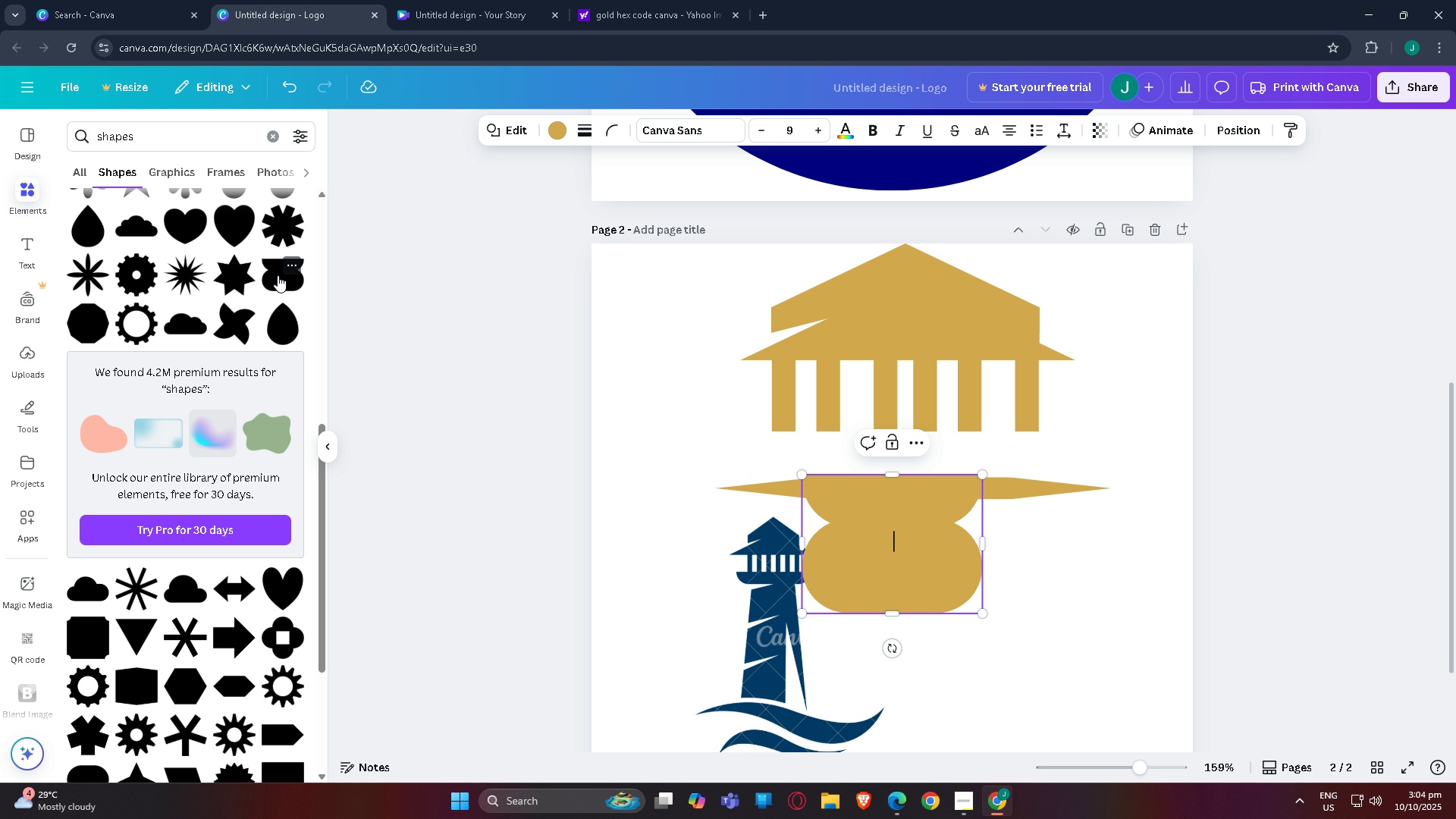 
left_click([275, 275])
 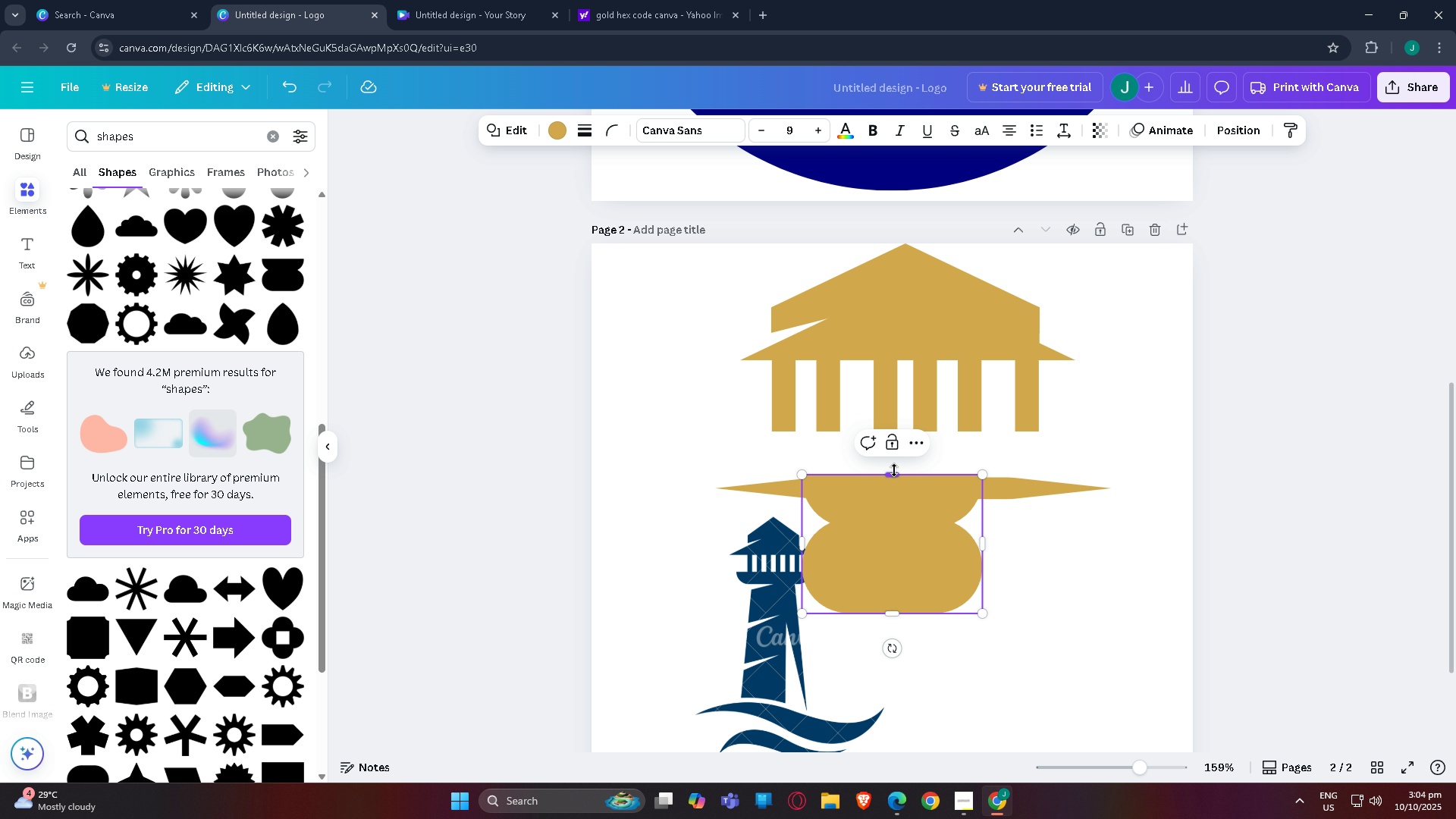 
left_click_drag(start_coordinate=[894, 471], to_coordinate=[927, 533])
 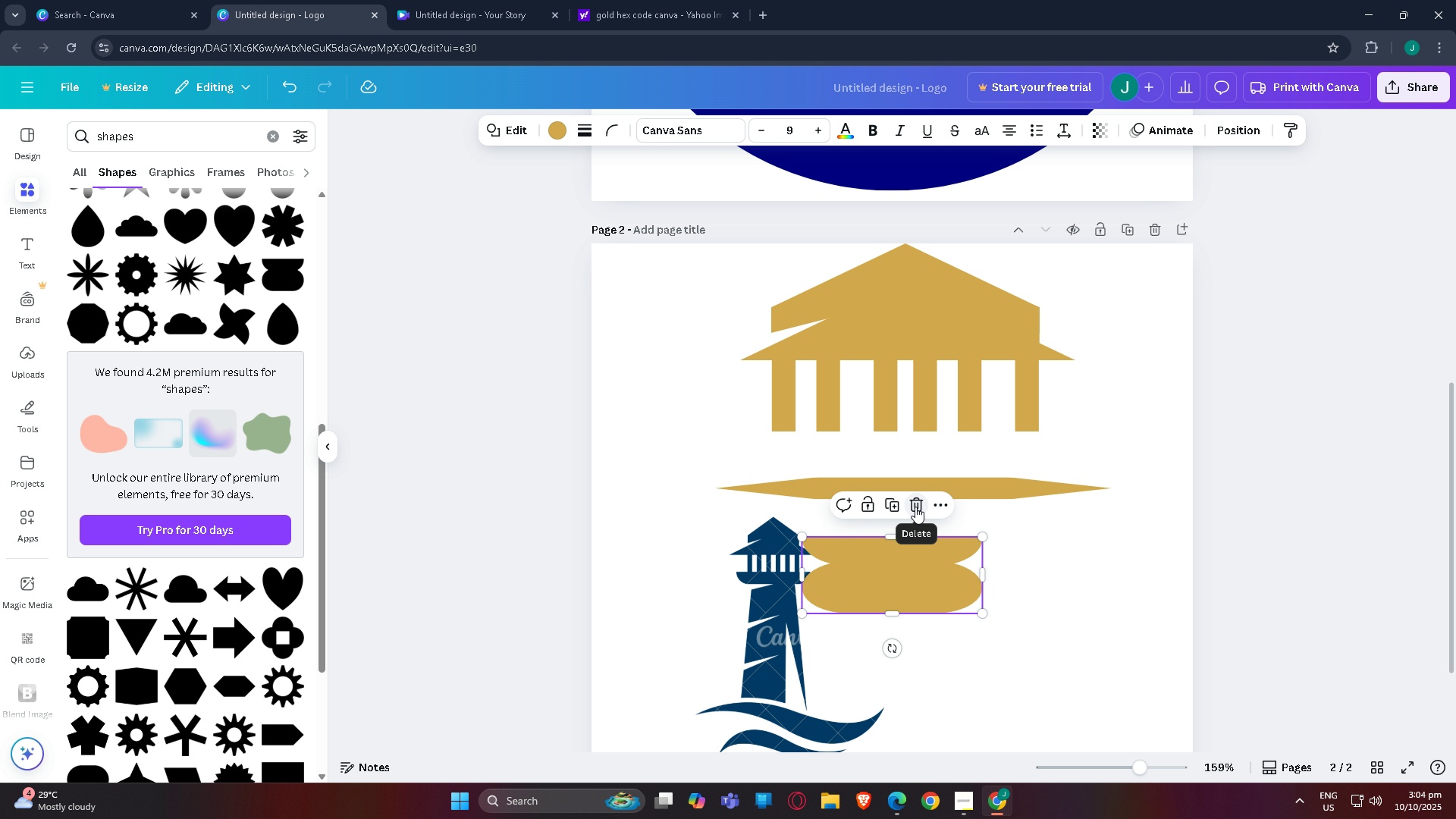 
left_click([915, 507])
 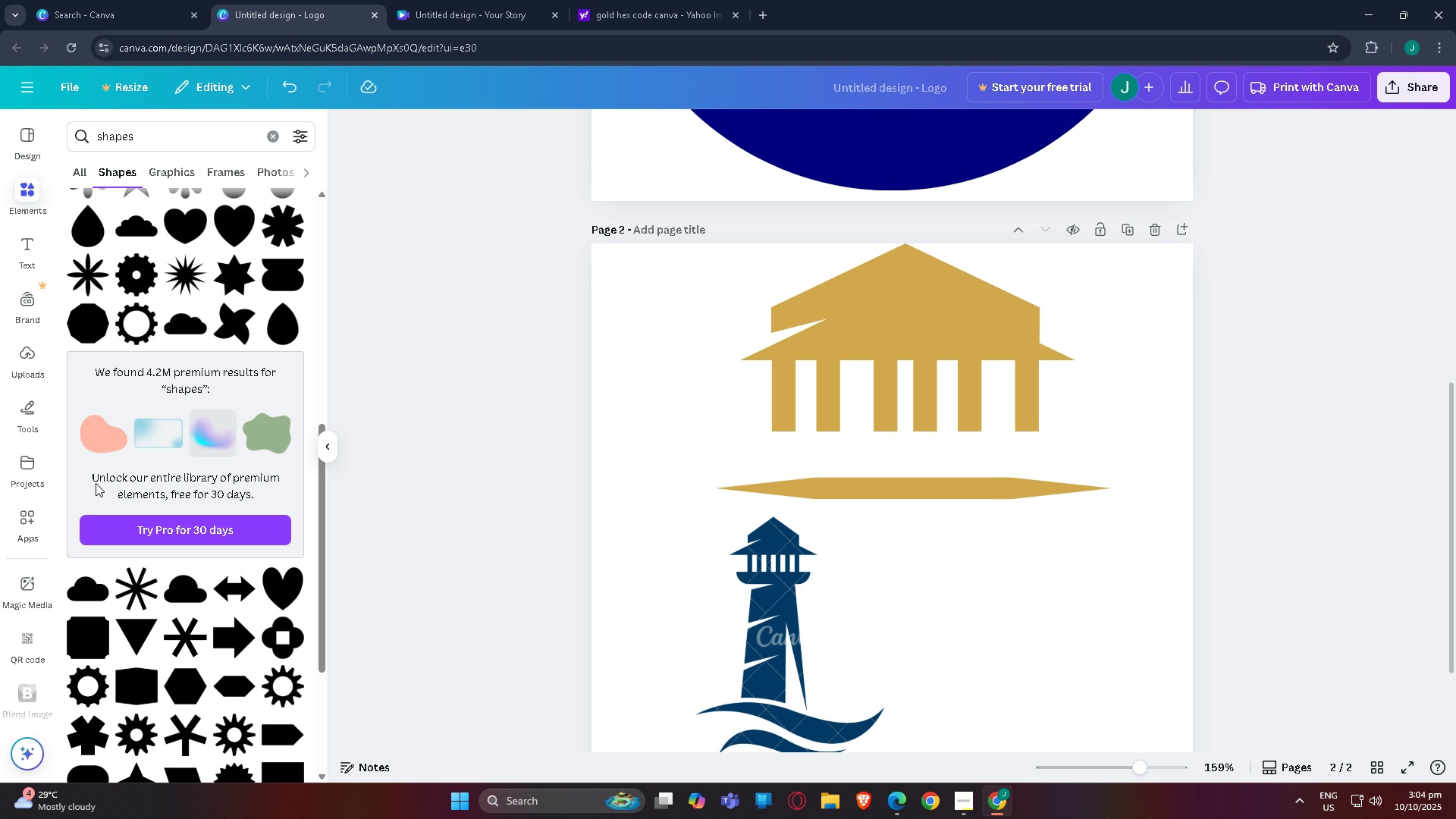 
scroll: coordinate [241, 635], scroll_direction: down, amount: 7.0
 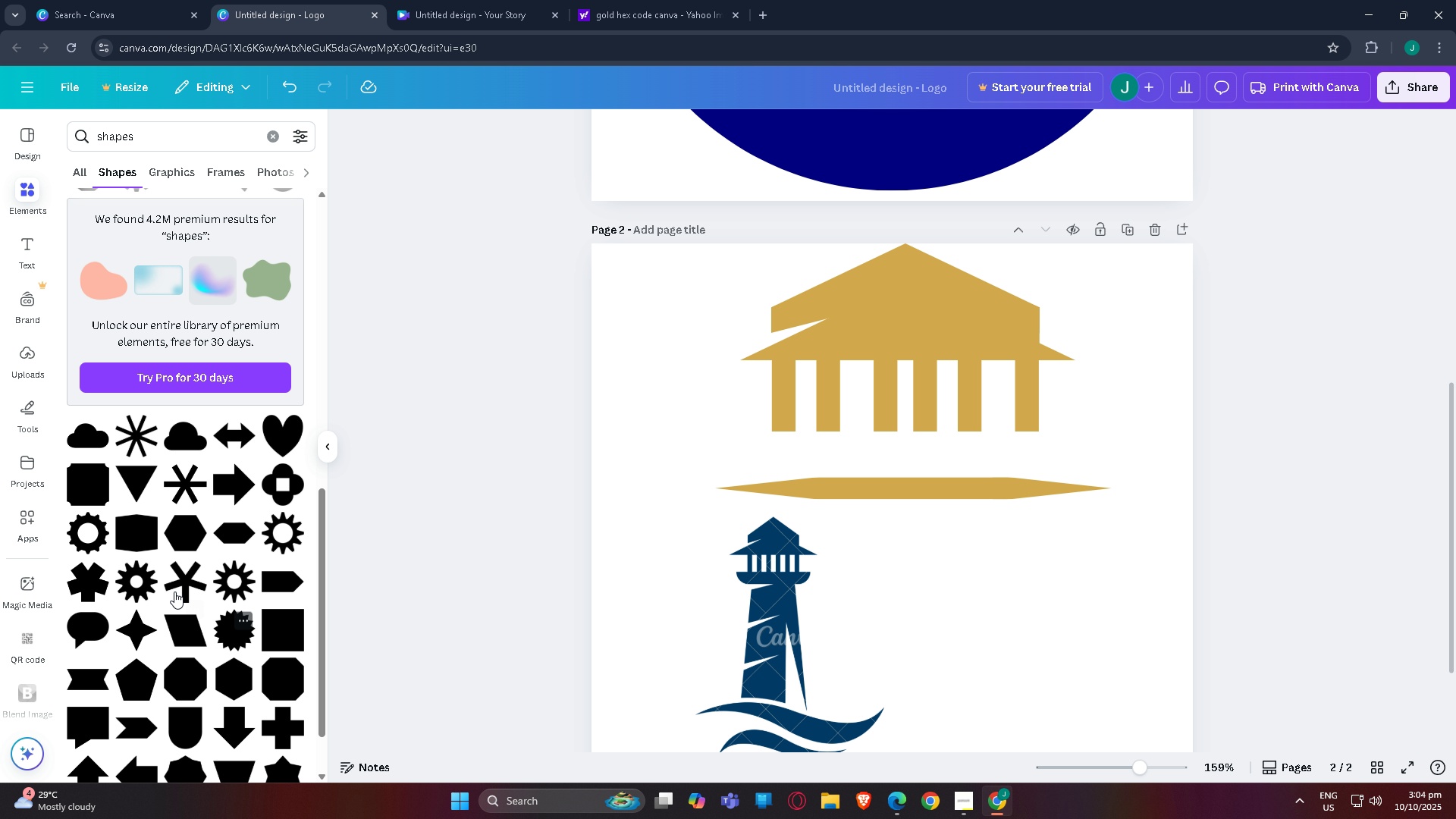 
scroll: coordinate [149, 565], scroll_direction: up, amount: 9.0
 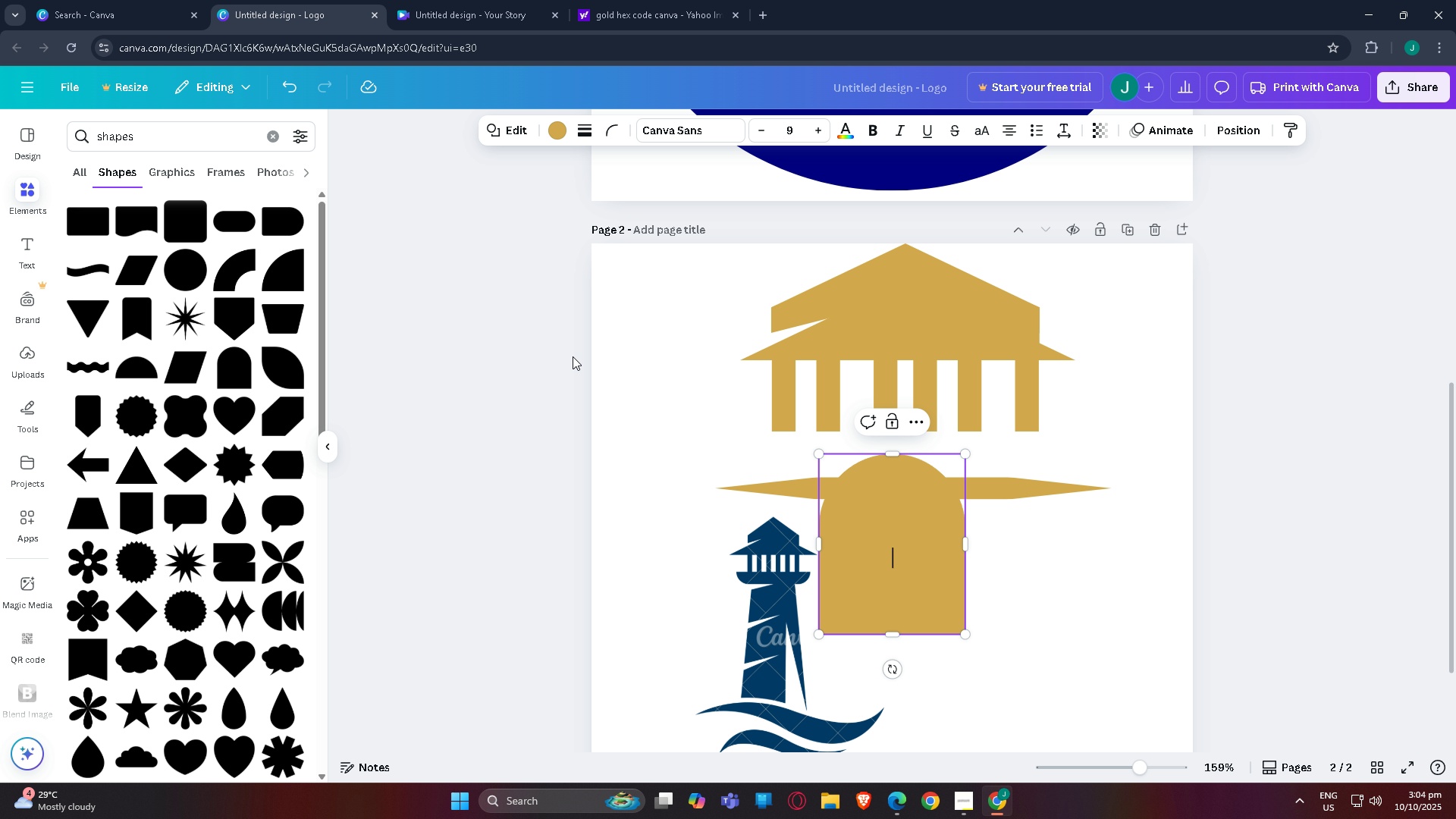 
wait(7.22)
 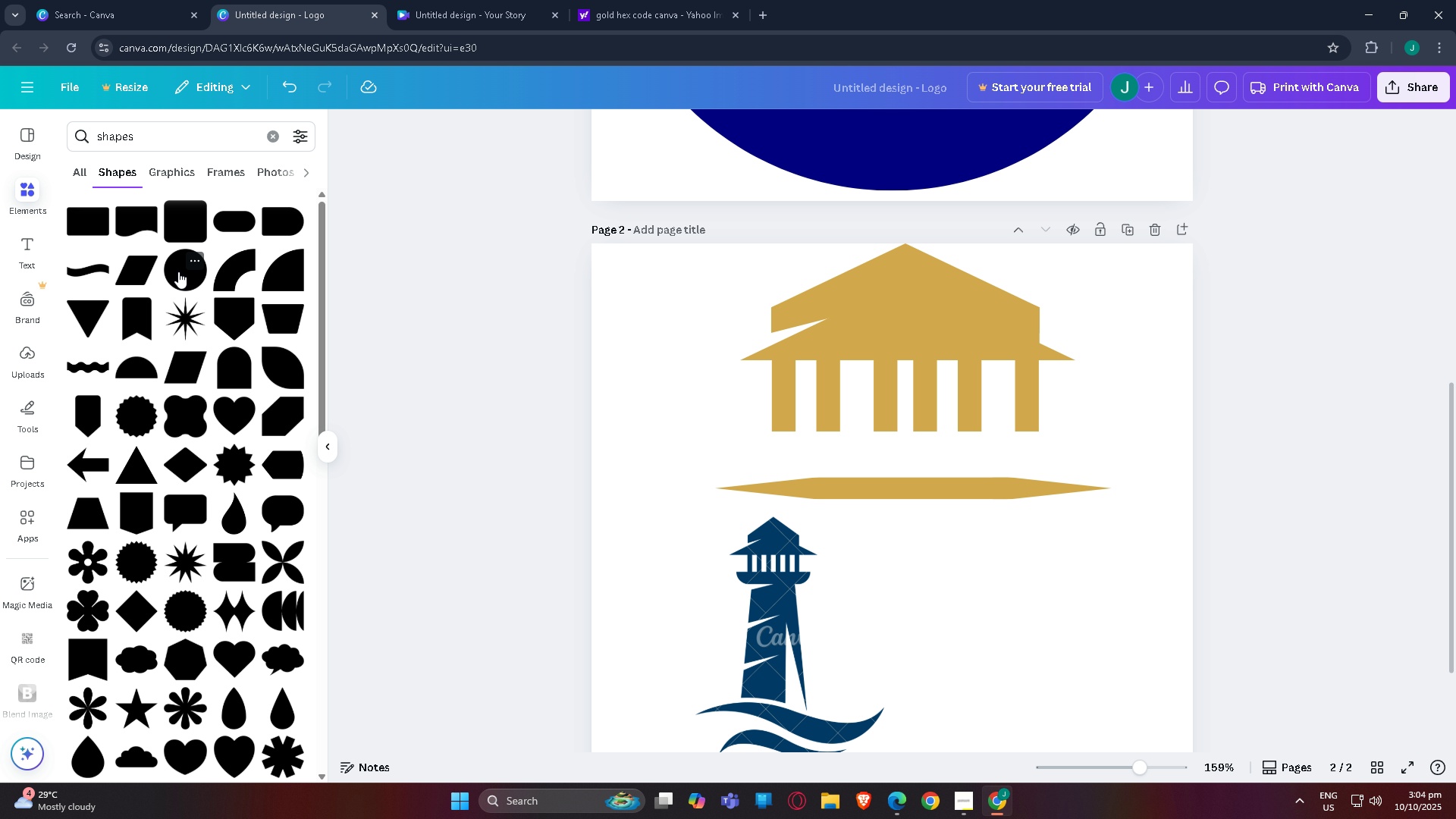 
left_click_drag(start_coordinate=[895, 664], to_coordinate=[906, 396])
 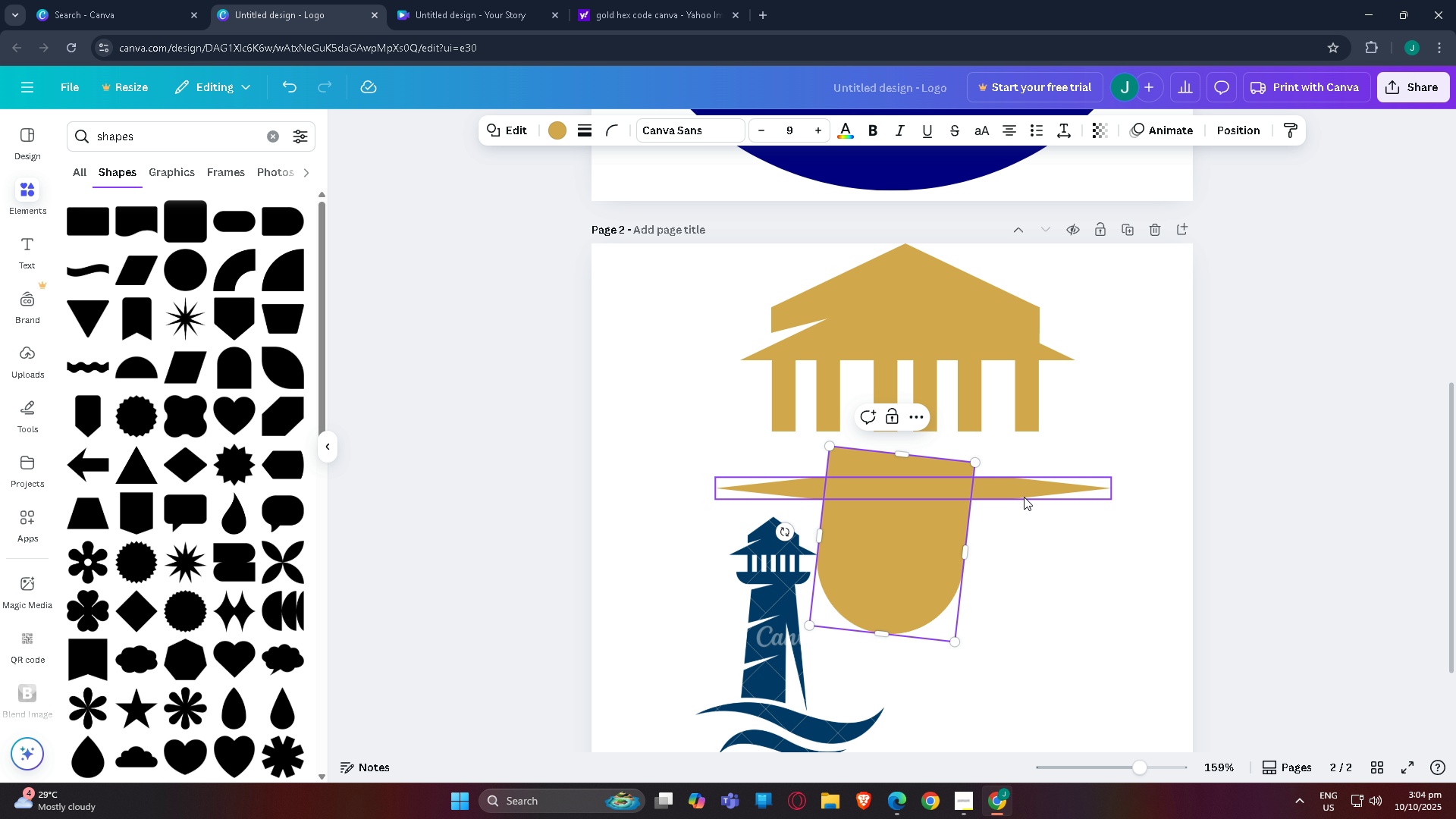 
left_click([1024, 497])
 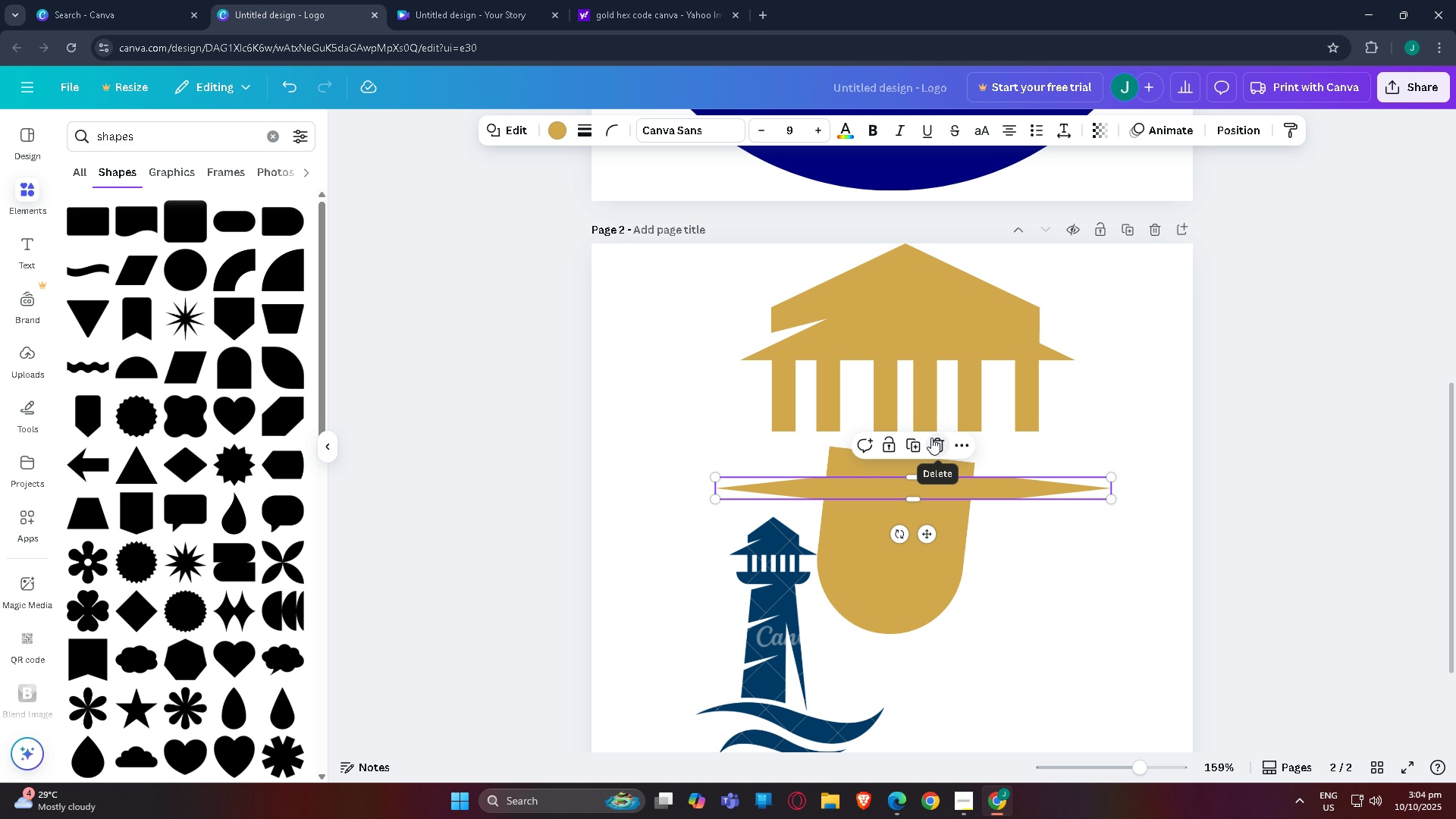 
left_click([931, 438])
 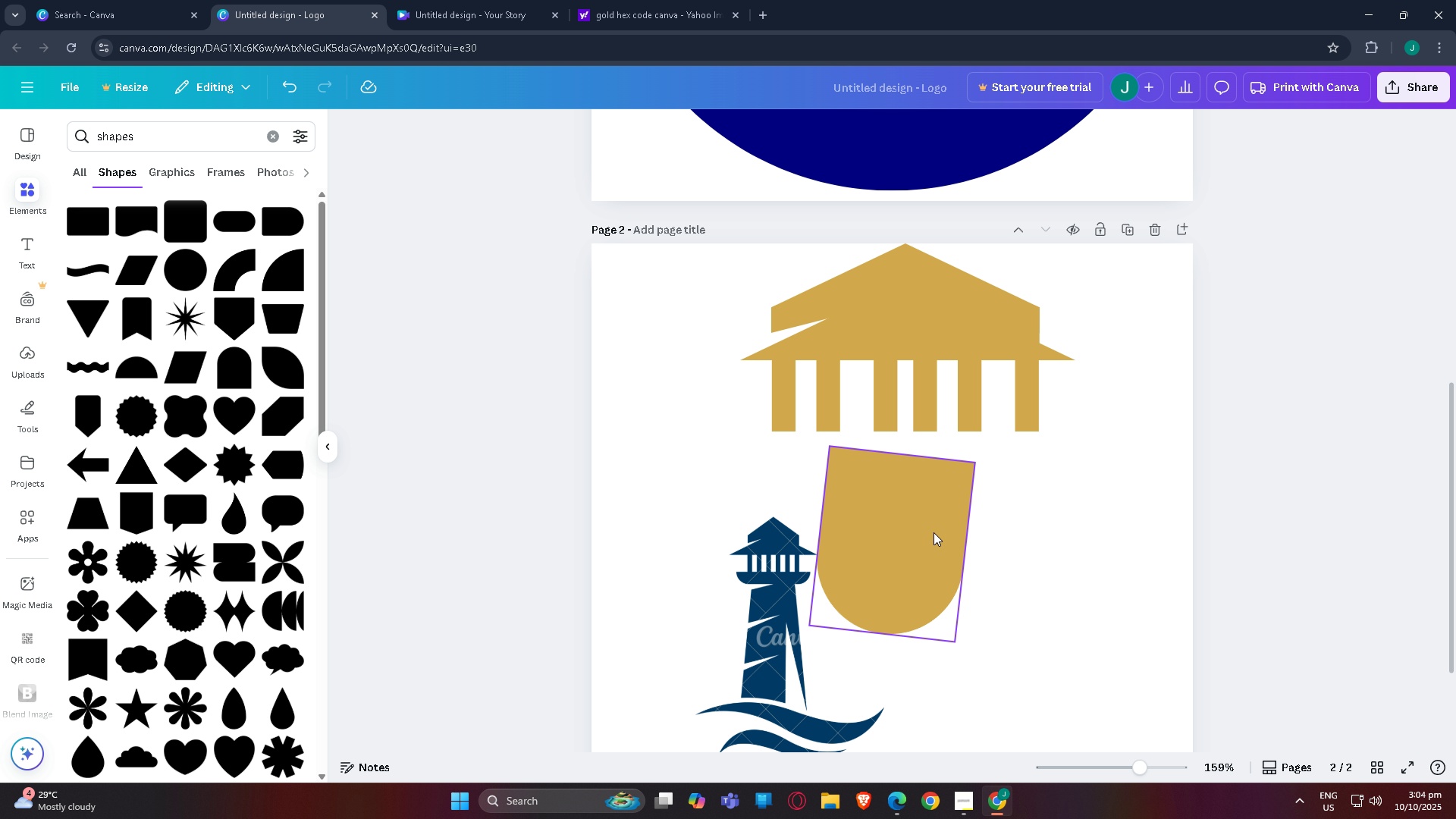 
left_click_drag(start_coordinate=[930, 532], to_coordinate=[874, 511])
 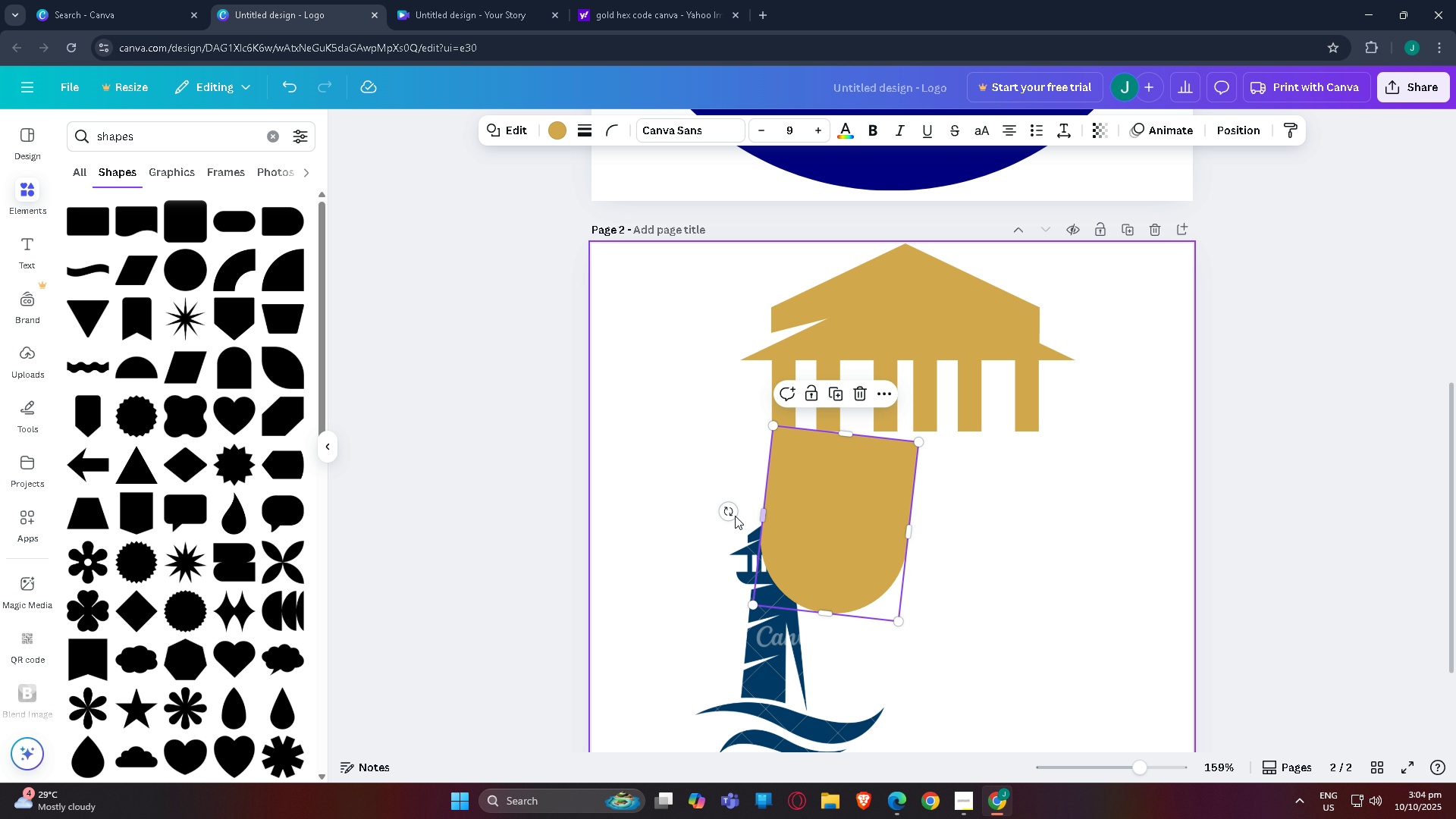 
left_click_drag(start_coordinate=[732, 516], to_coordinate=[739, 529])
 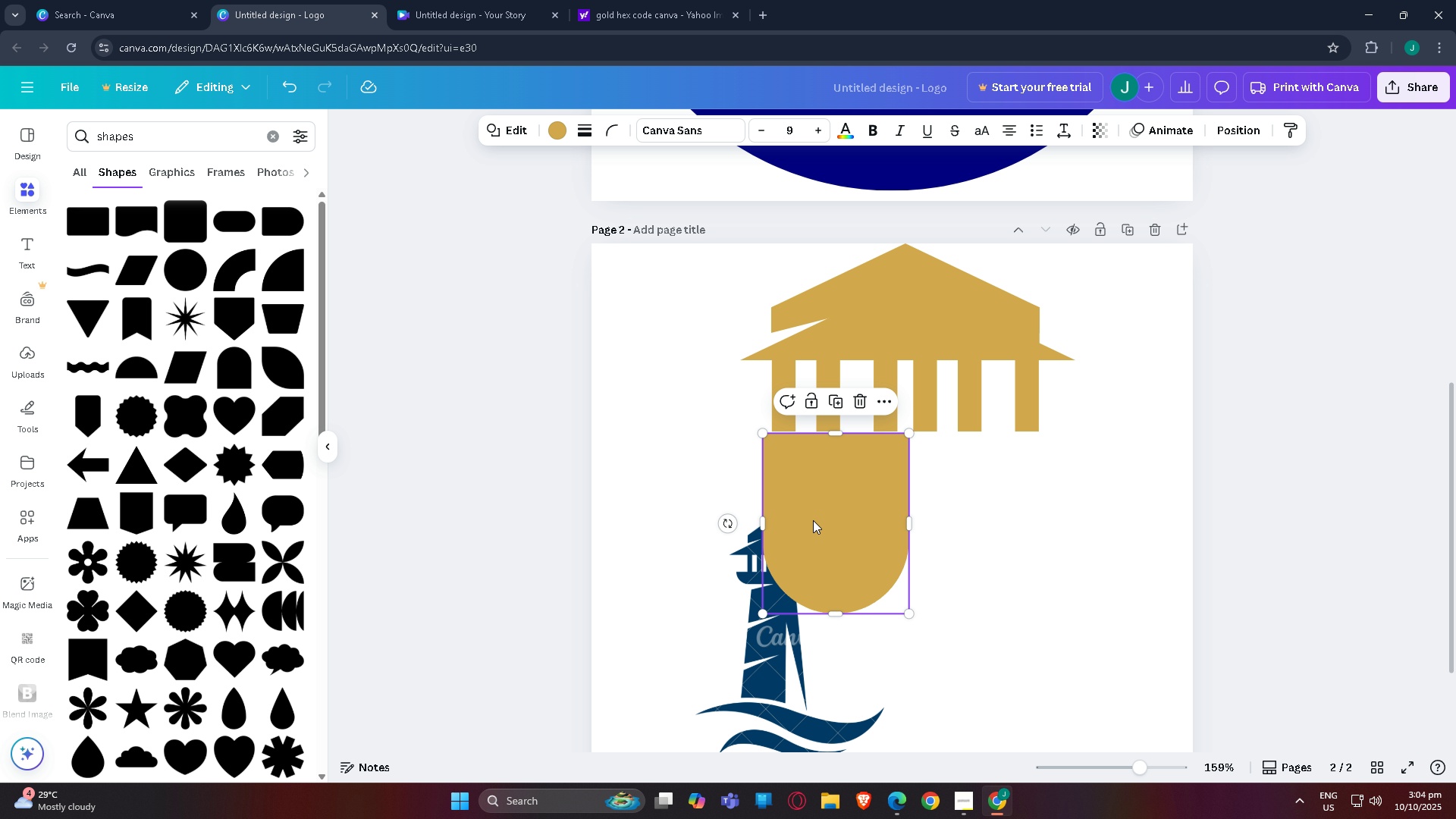 
left_click_drag(start_coordinate=[813, 521], to_coordinate=[822, 516])
 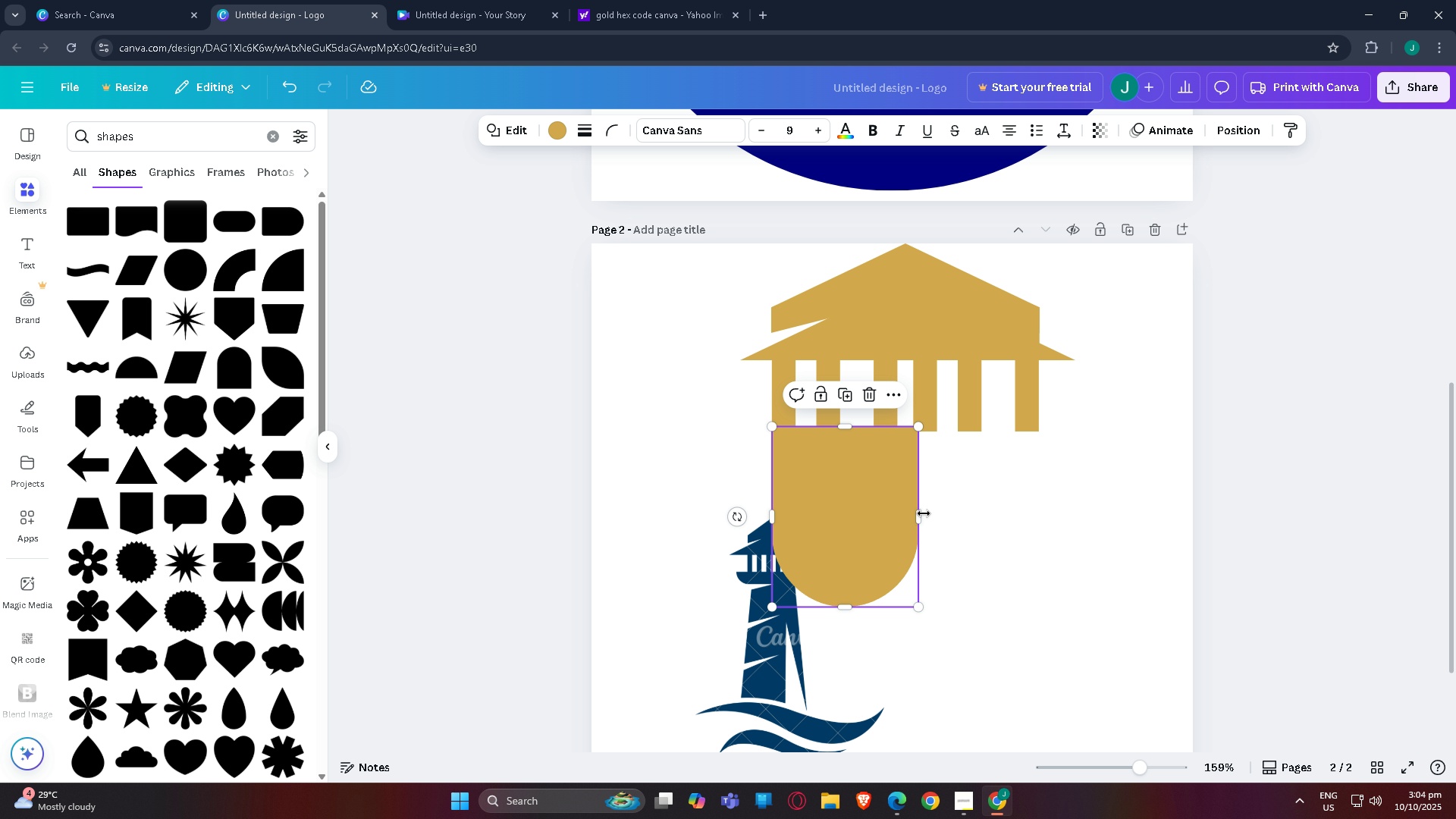 
left_click_drag(start_coordinate=[919, 514], to_coordinate=[1039, 513])
 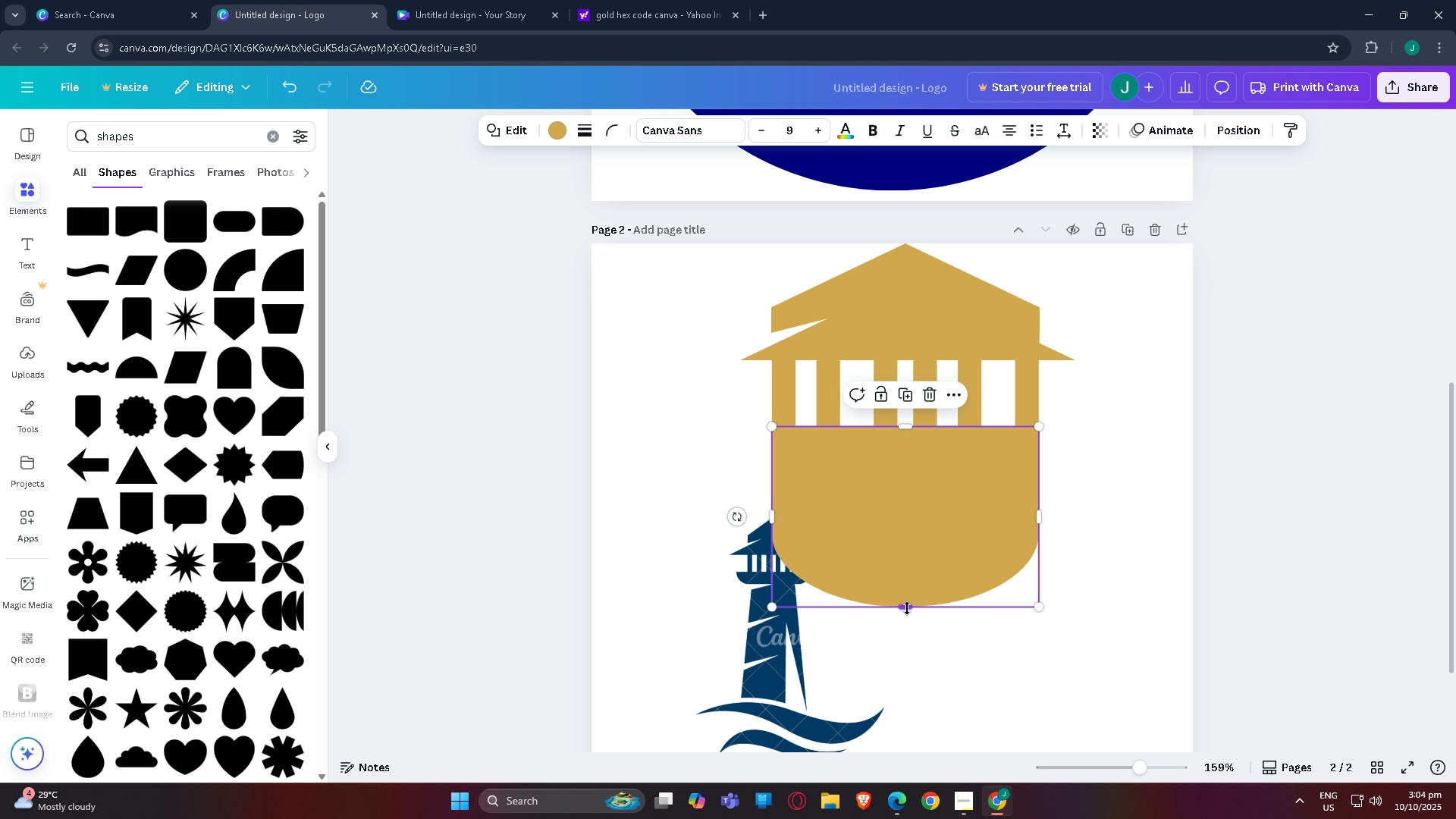 
left_click_drag(start_coordinate=[905, 608], to_coordinate=[909, 471])
 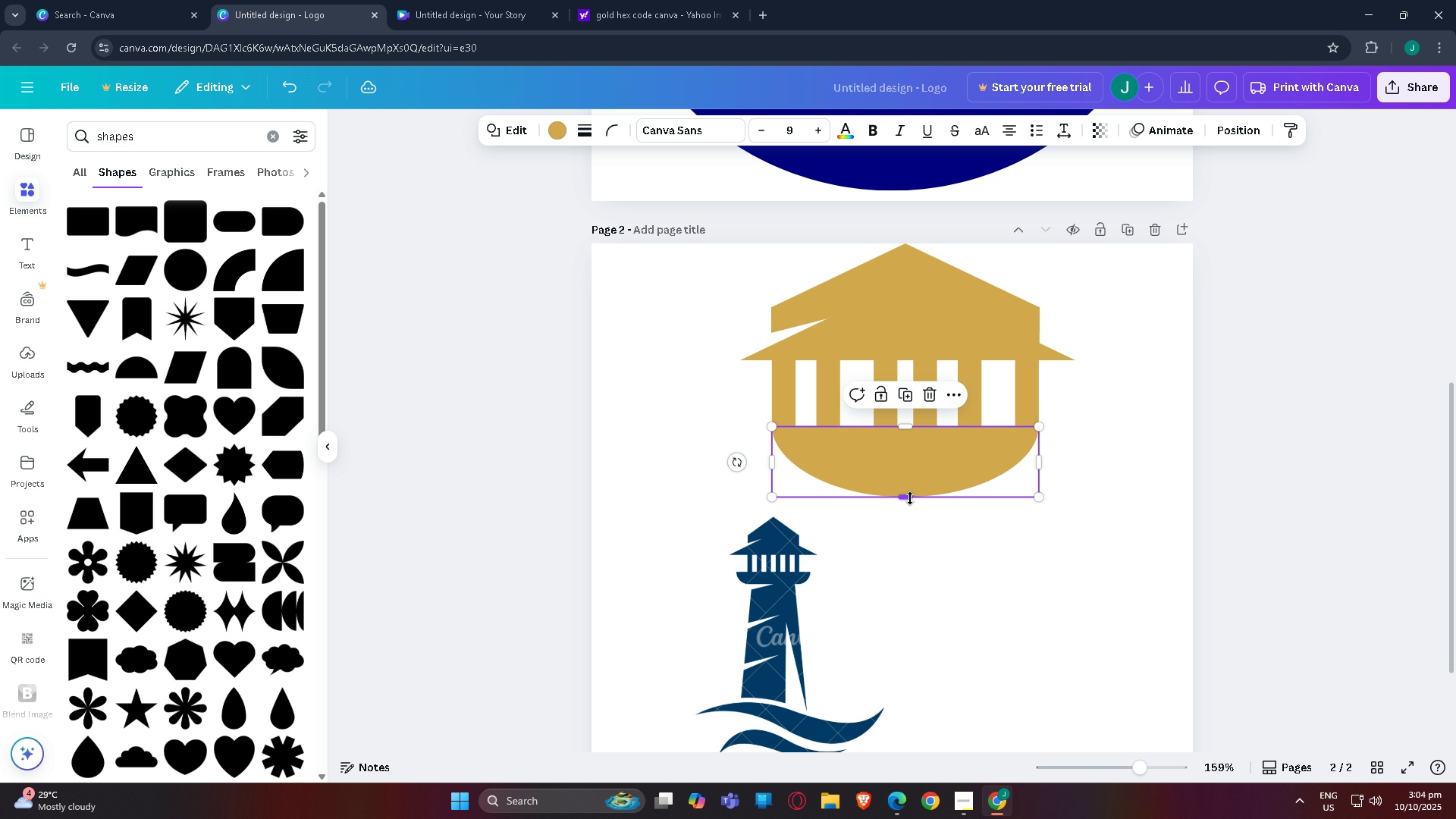 
left_click_drag(start_coordinate=[908, 498], to_coordinate=[908, 464])
 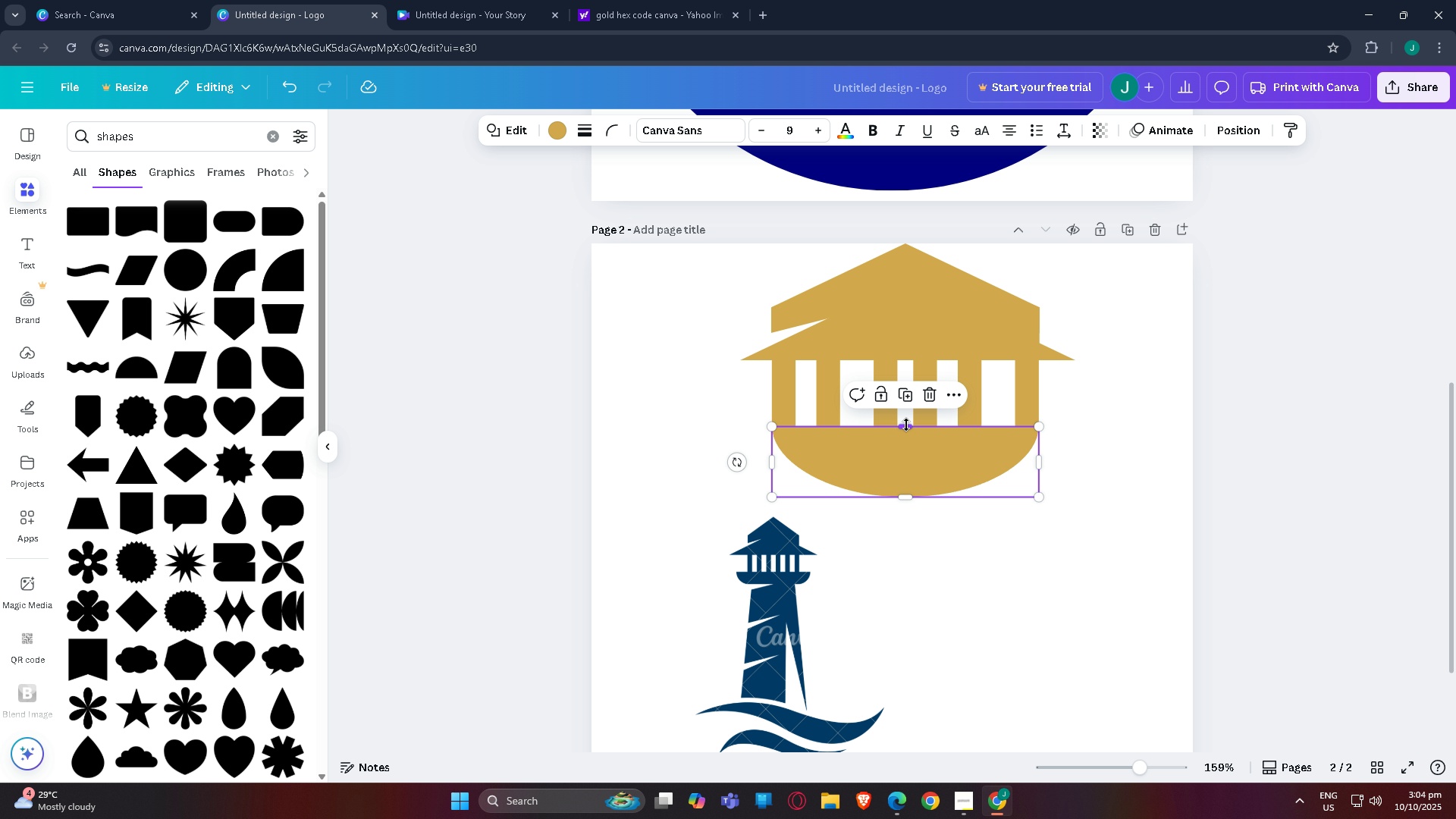 
left_click_drag(start_coordinate=[906, 427], to_coordinate=[908, 452])
 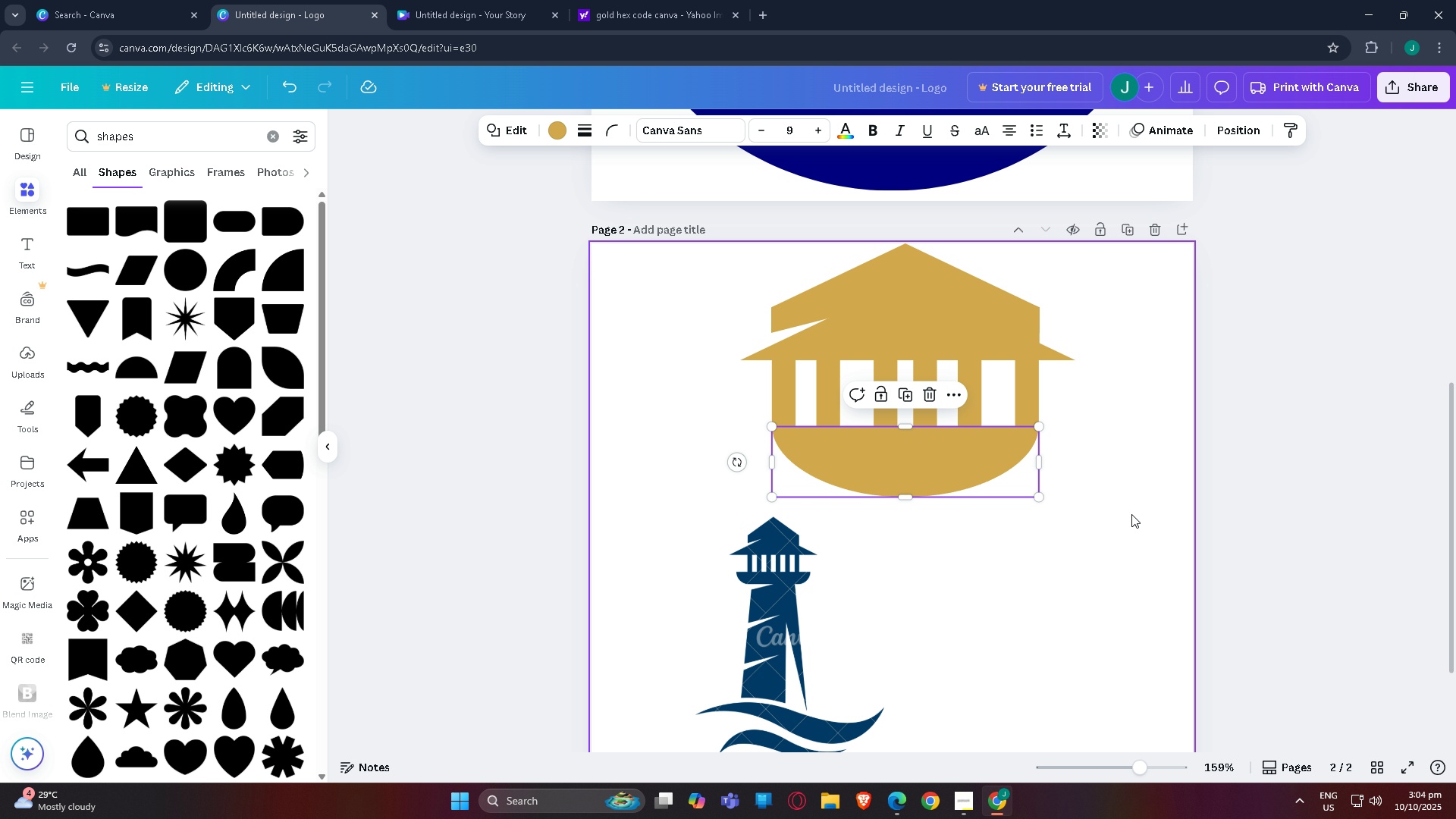 
left_click([1133, 514])
 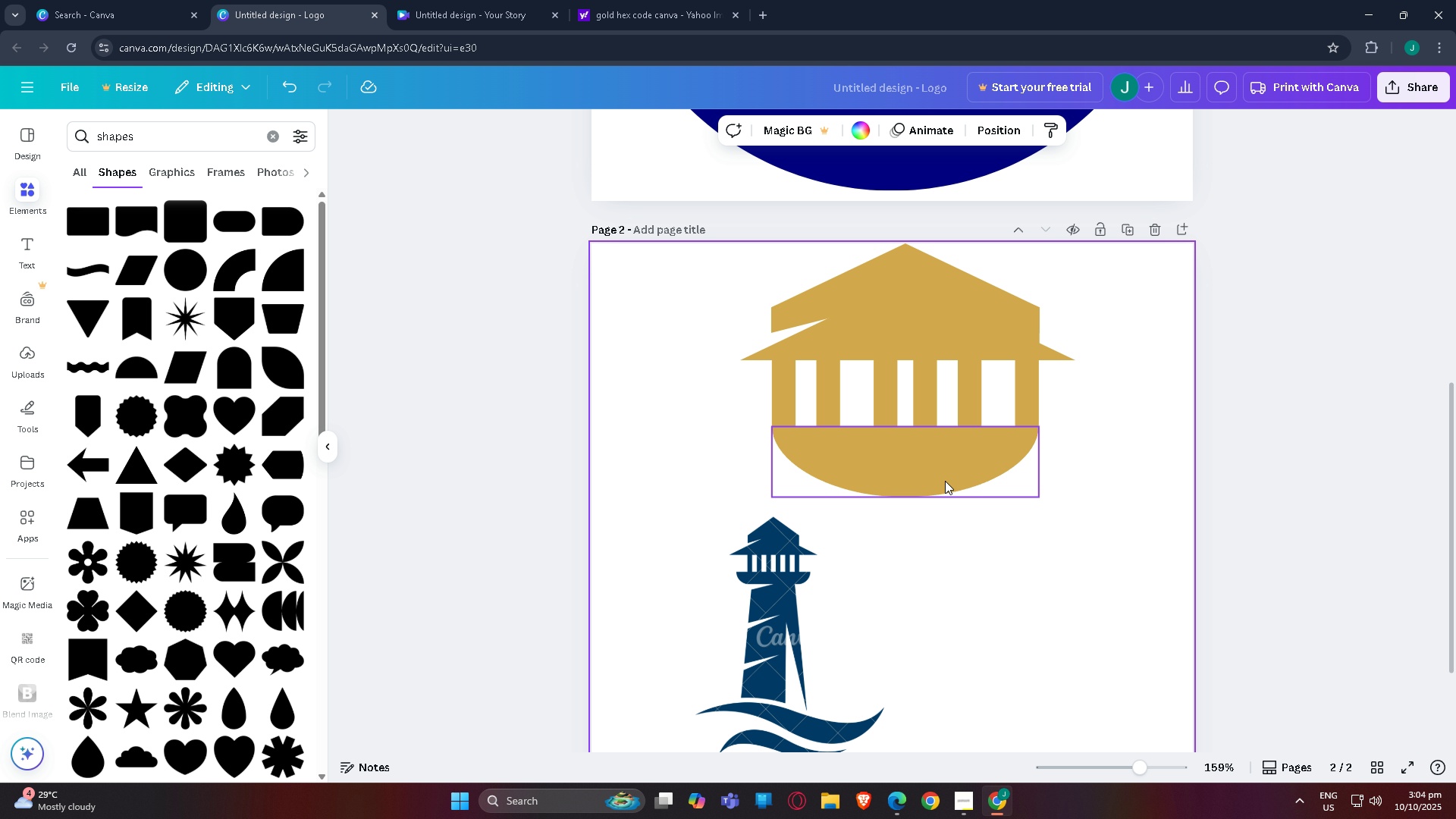 
left_click_drag(start_coordinate=[945, 481], to_coordinate=[944, 476])
 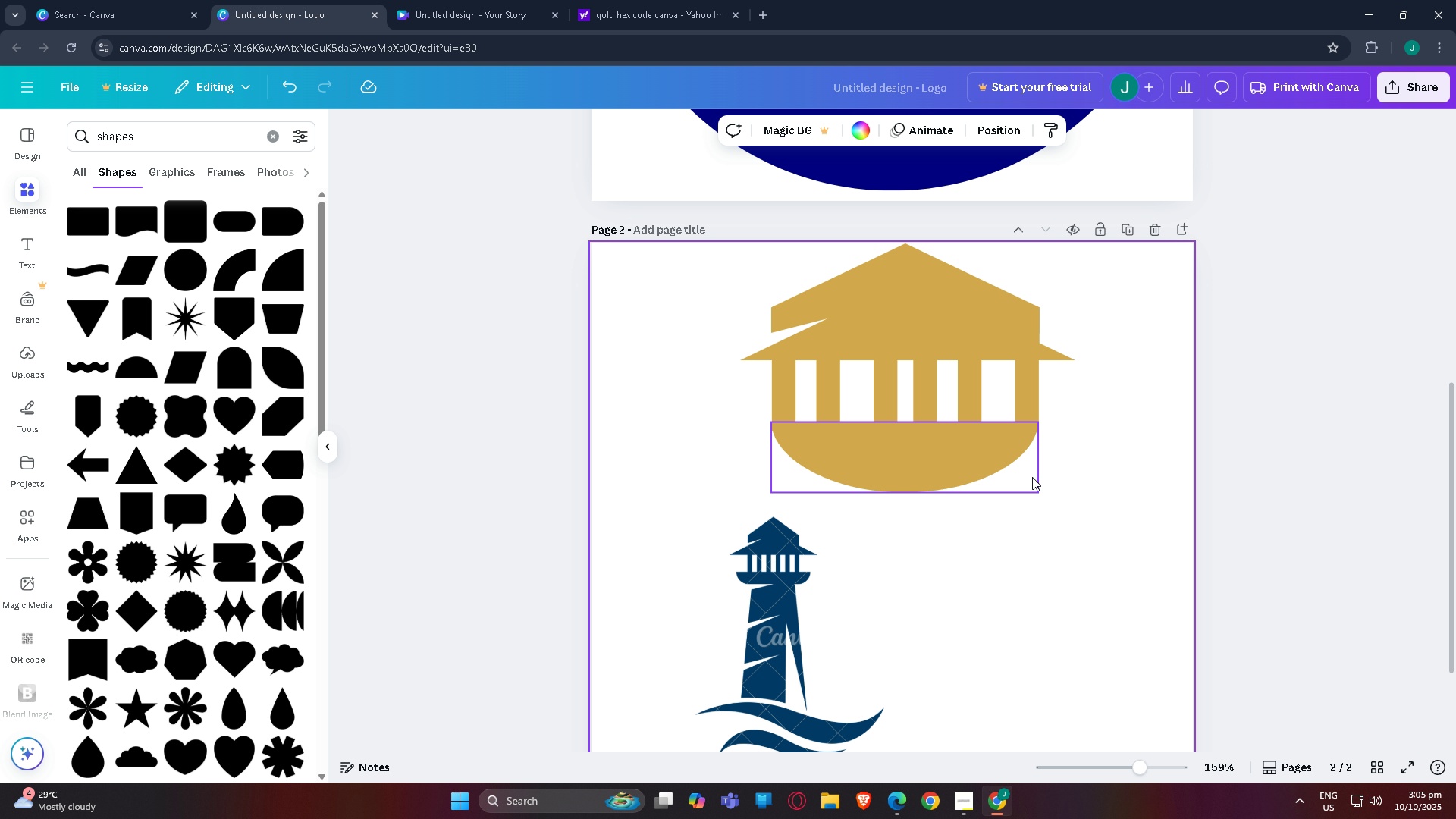 
left_click_drag(start_coordinate=[999, 470], to_coordinate=[1000, 475])
 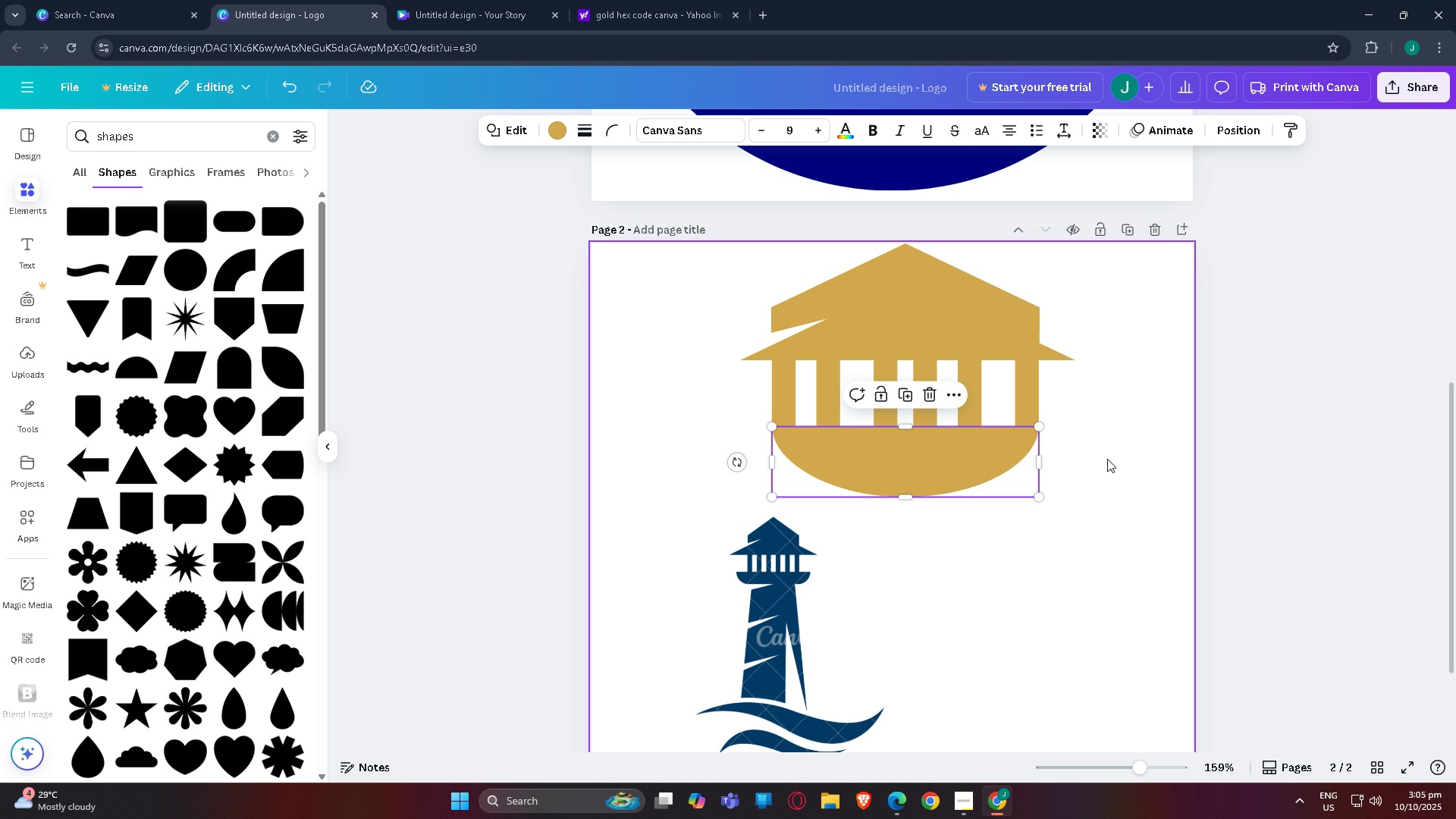 
left_click([1107, 459])
 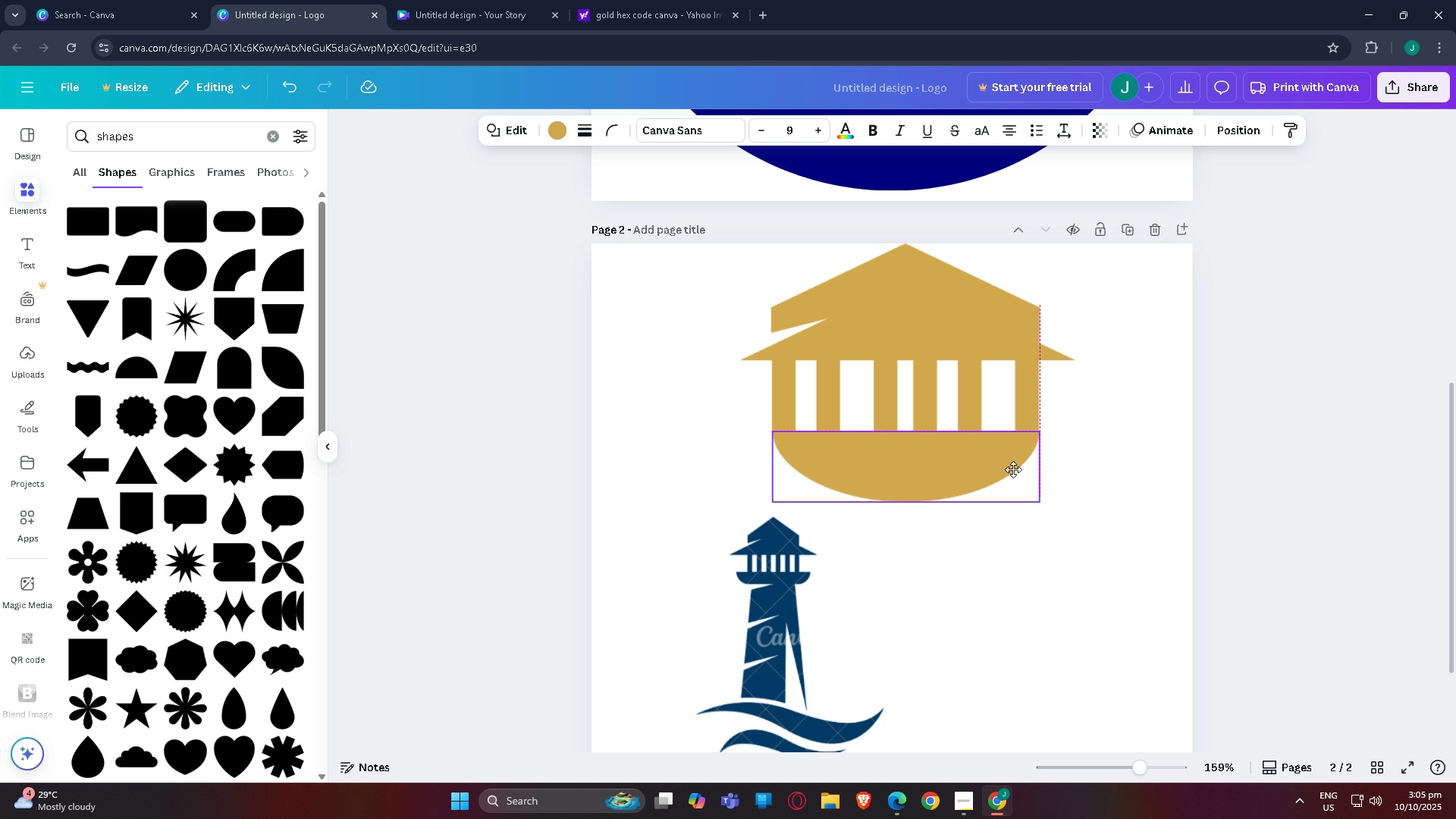 
left_click([1113, 505])
 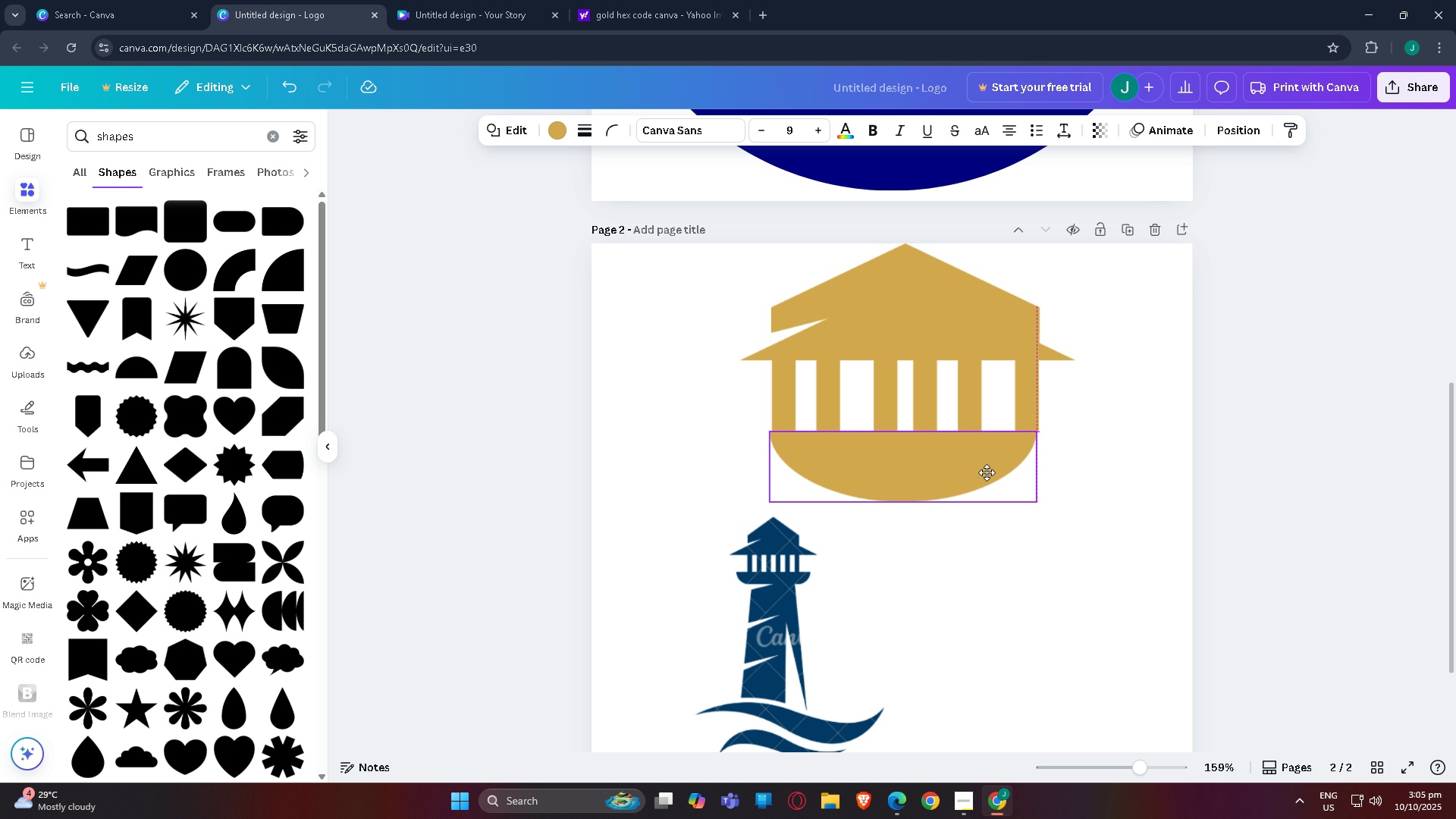 
left_click([1110, 456])
 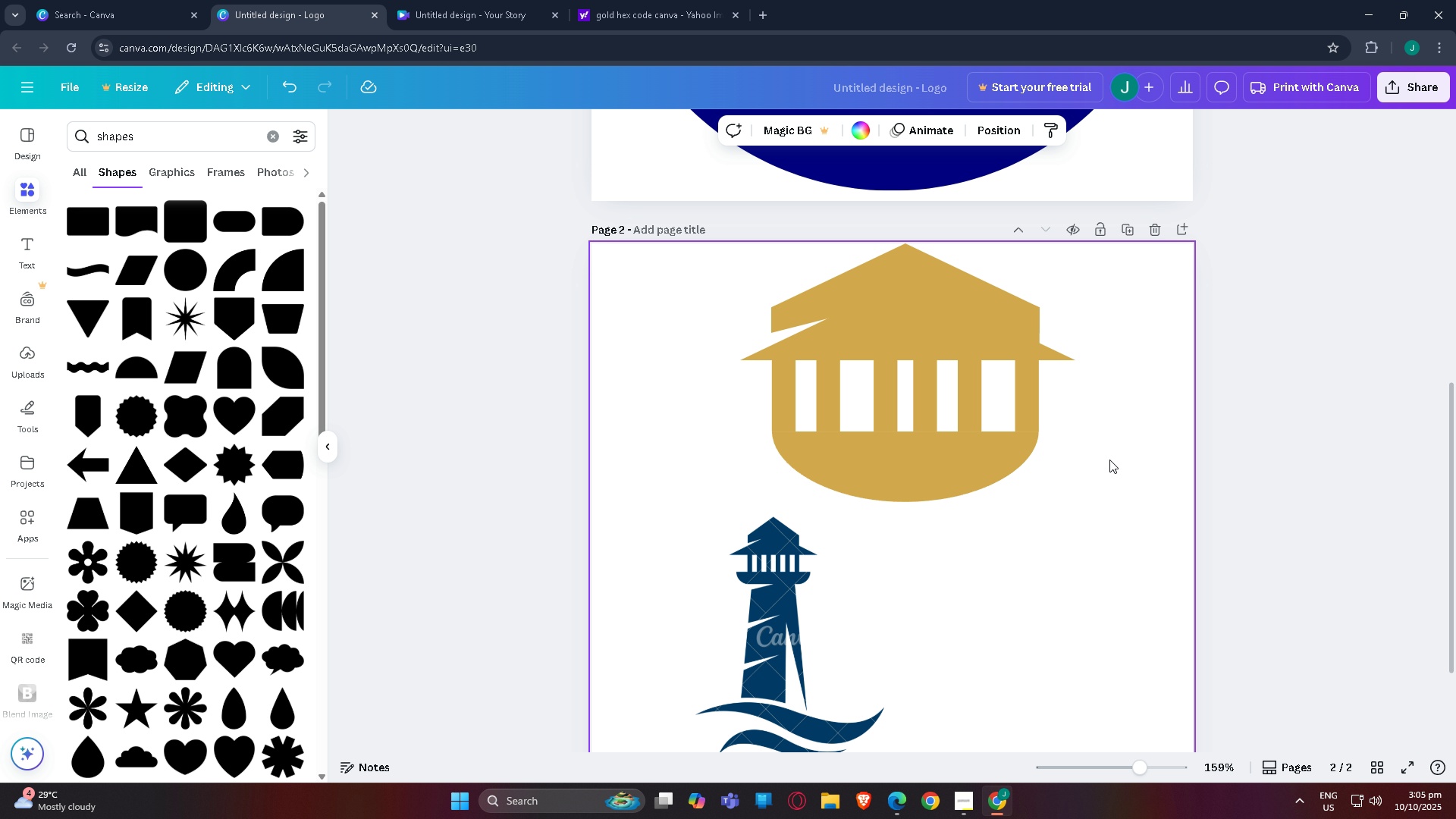 
scroll: coordinate [1109, 460], scroll_direction: down, amount: 2.0
 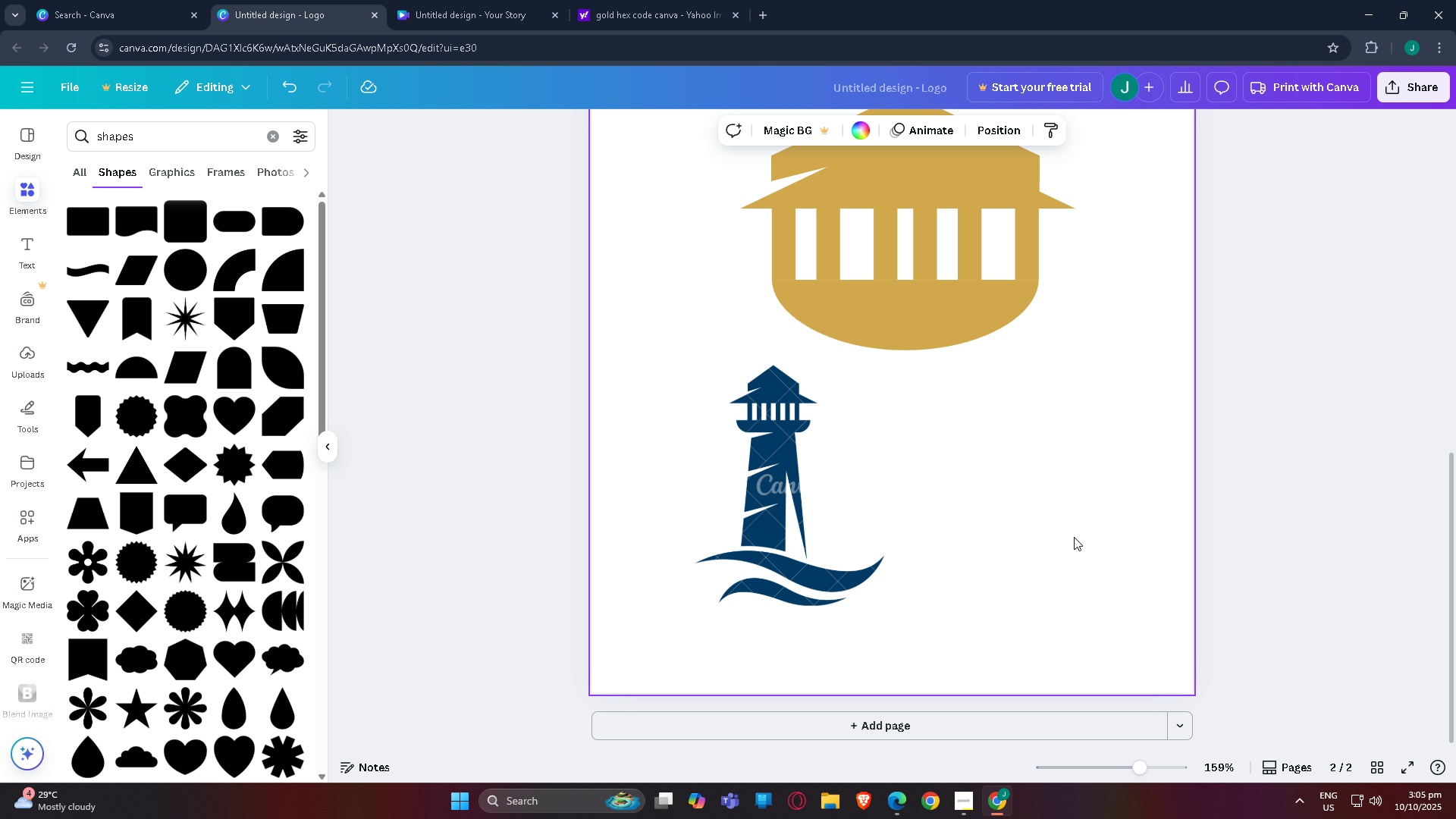 
scroll: coordinate [997, 551], scroll_direction: up, amount: 1.0
 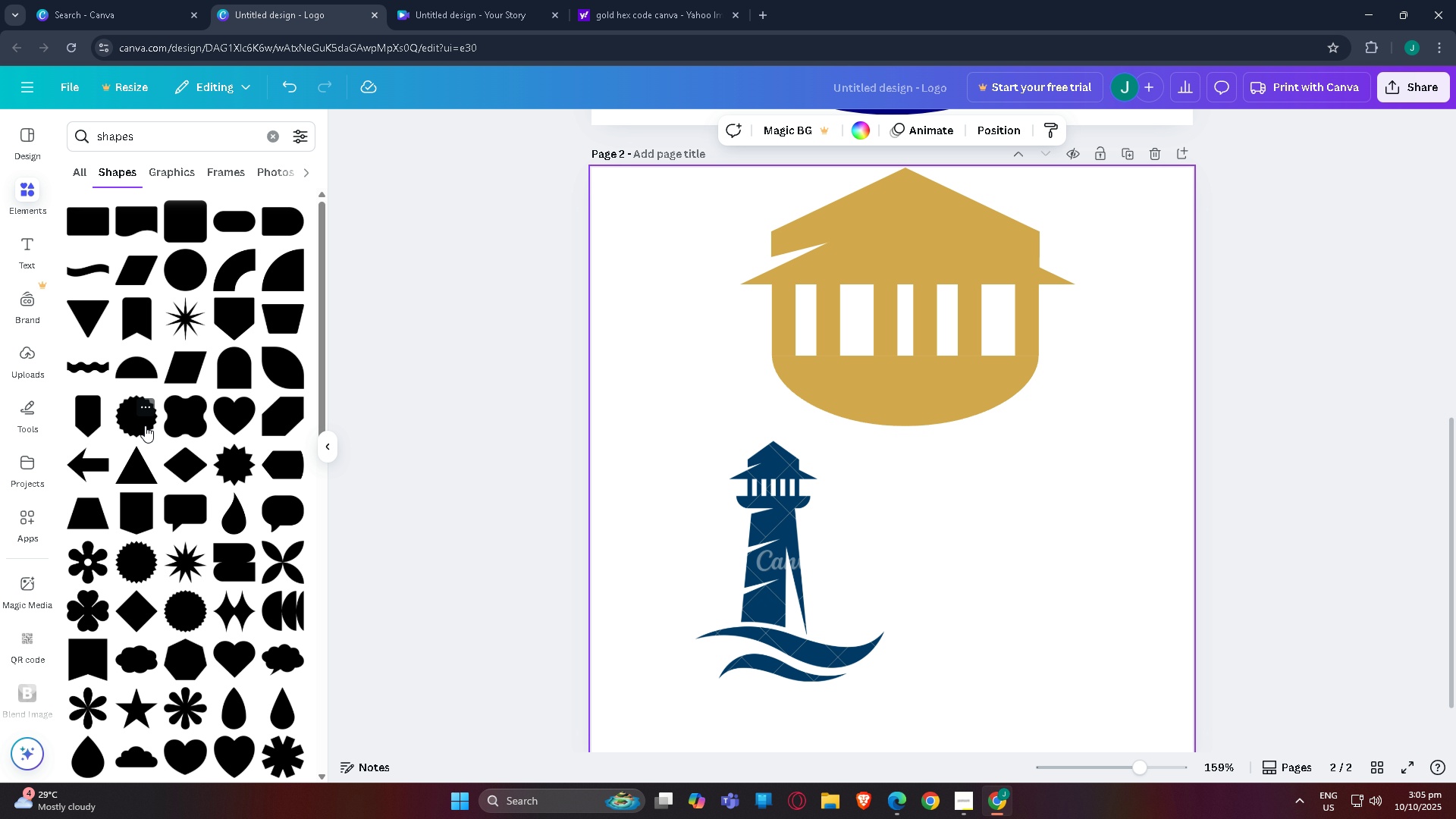 
wait(8.6)
 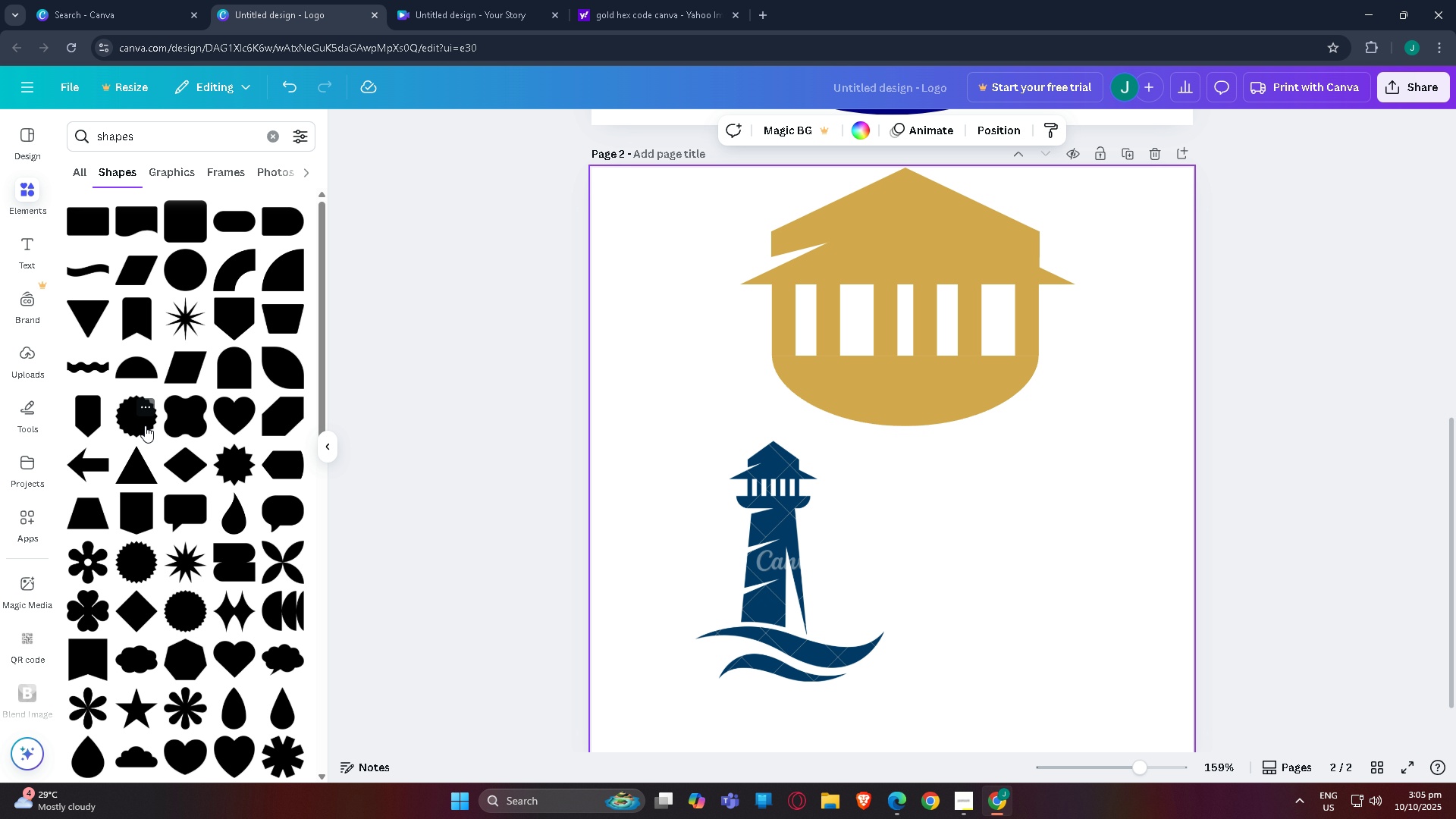 
scroll: coordinate [186, 409], scroll_direction: up, amount: 3.0
 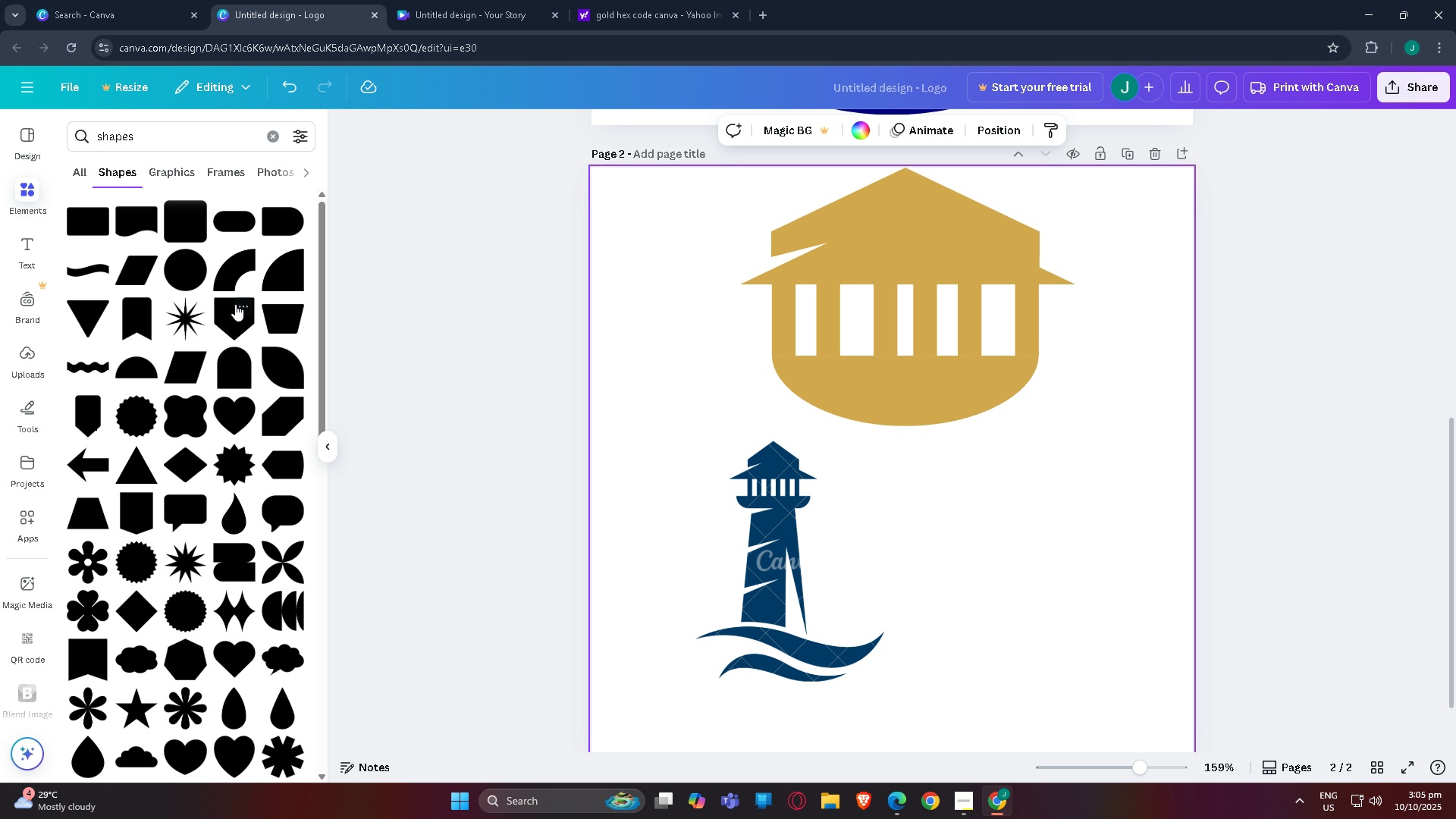 
wait(8.12)
 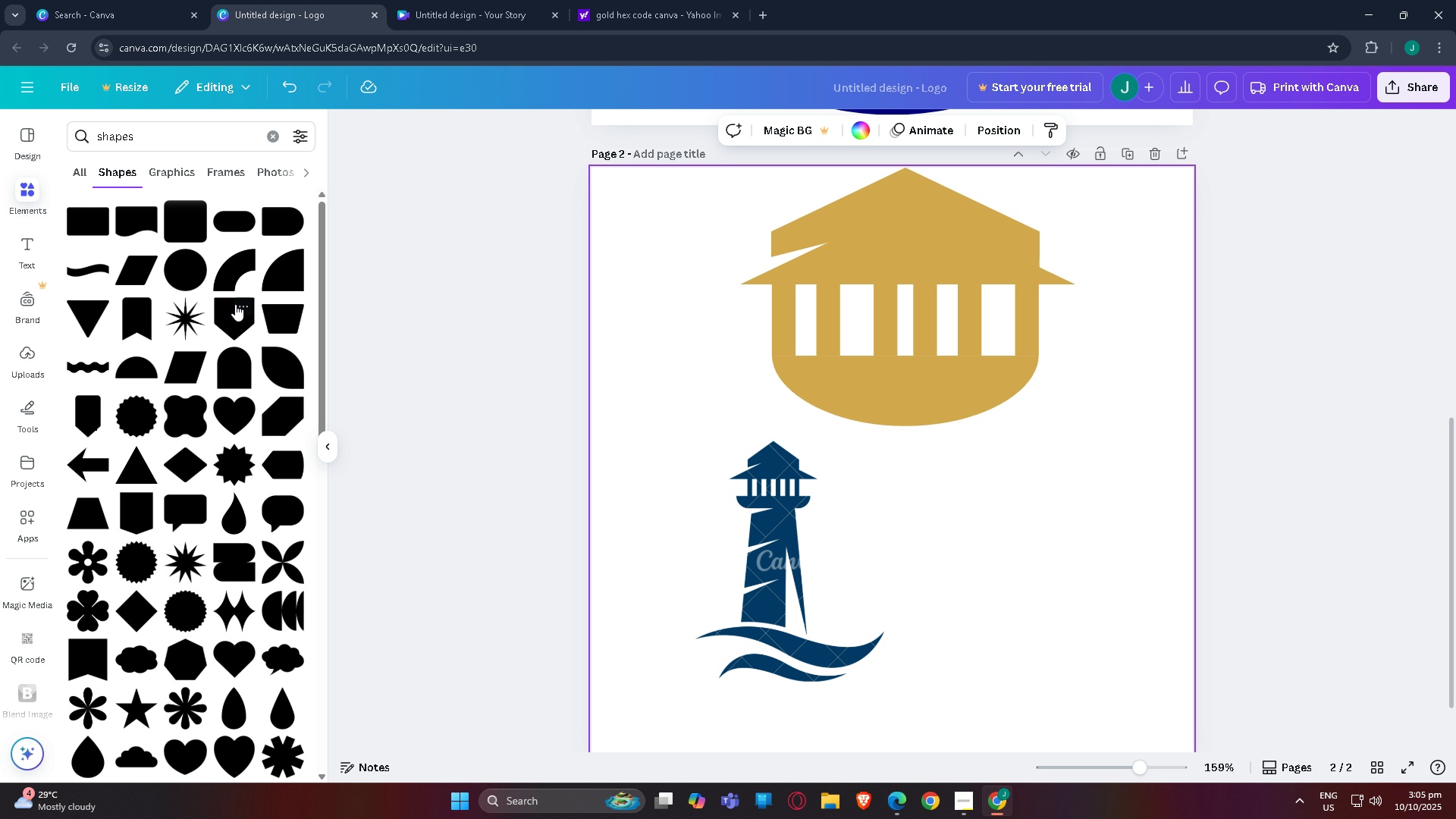 
left_click([875, 399])
 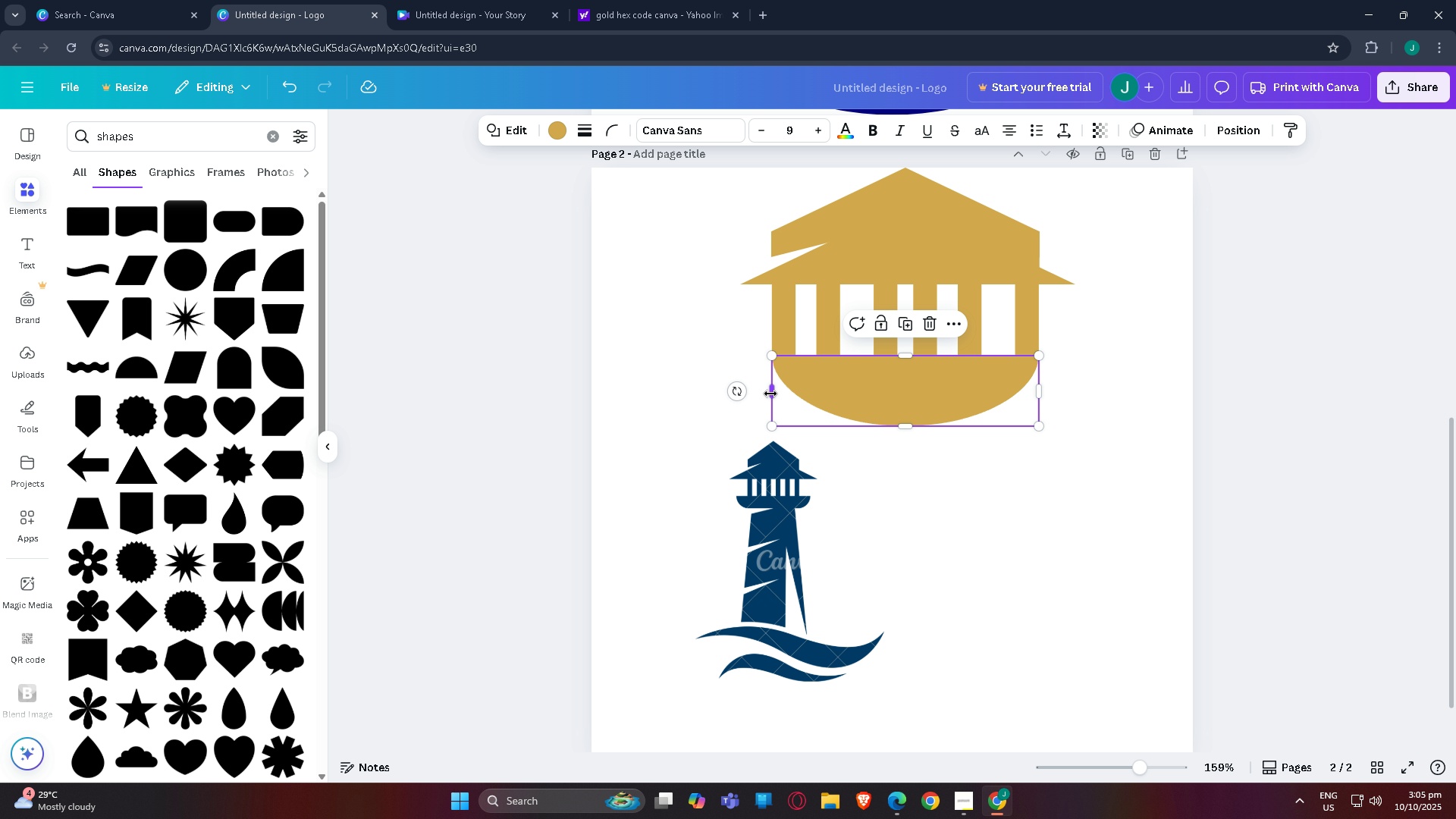 
left_click_drag(start_coordinate=[770, 394], to_coordinate=[736, 388])
 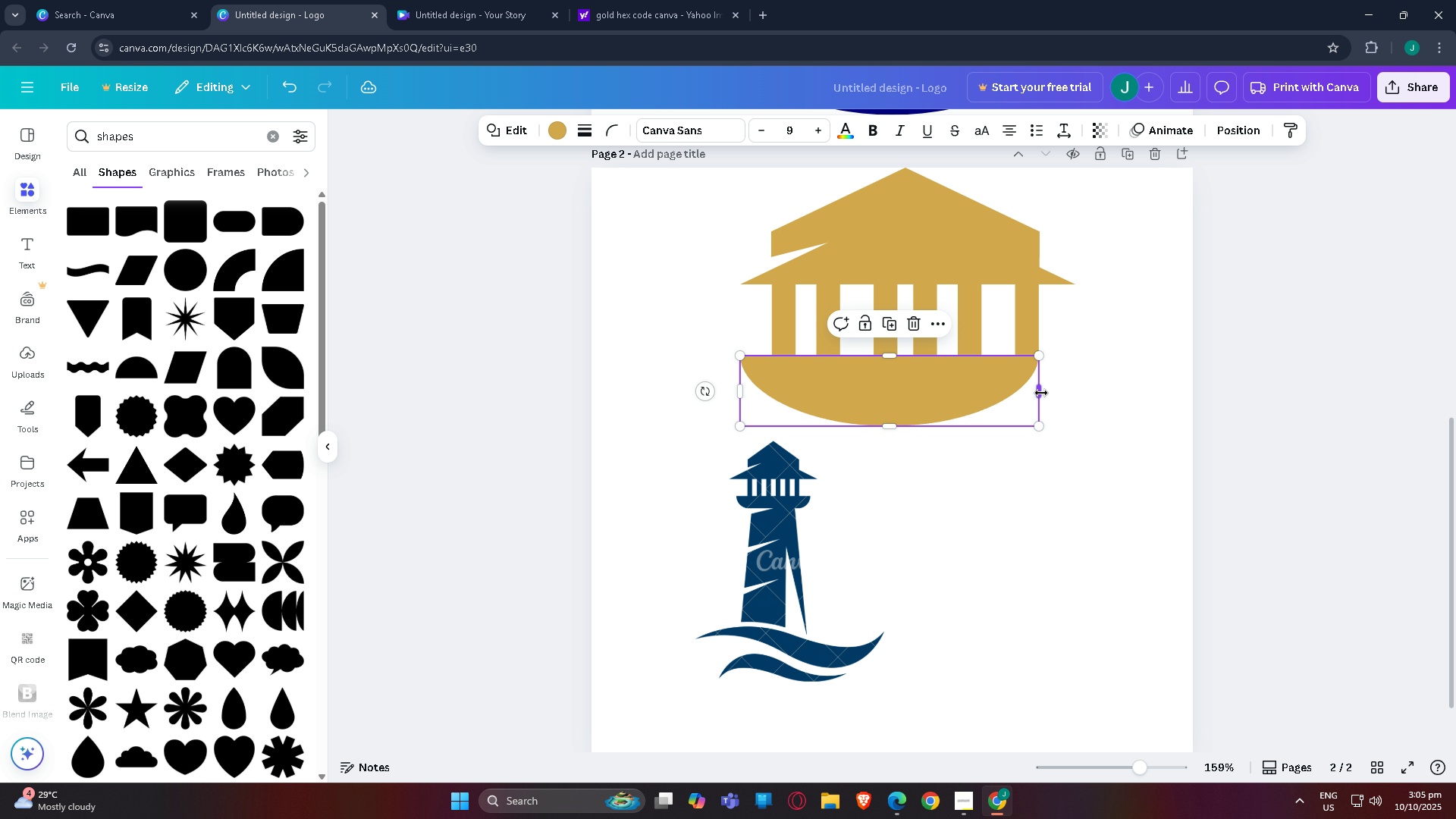 
left_click_drag(start_coordinate=[1041, 393], to_coordinate=[1080, 391])
 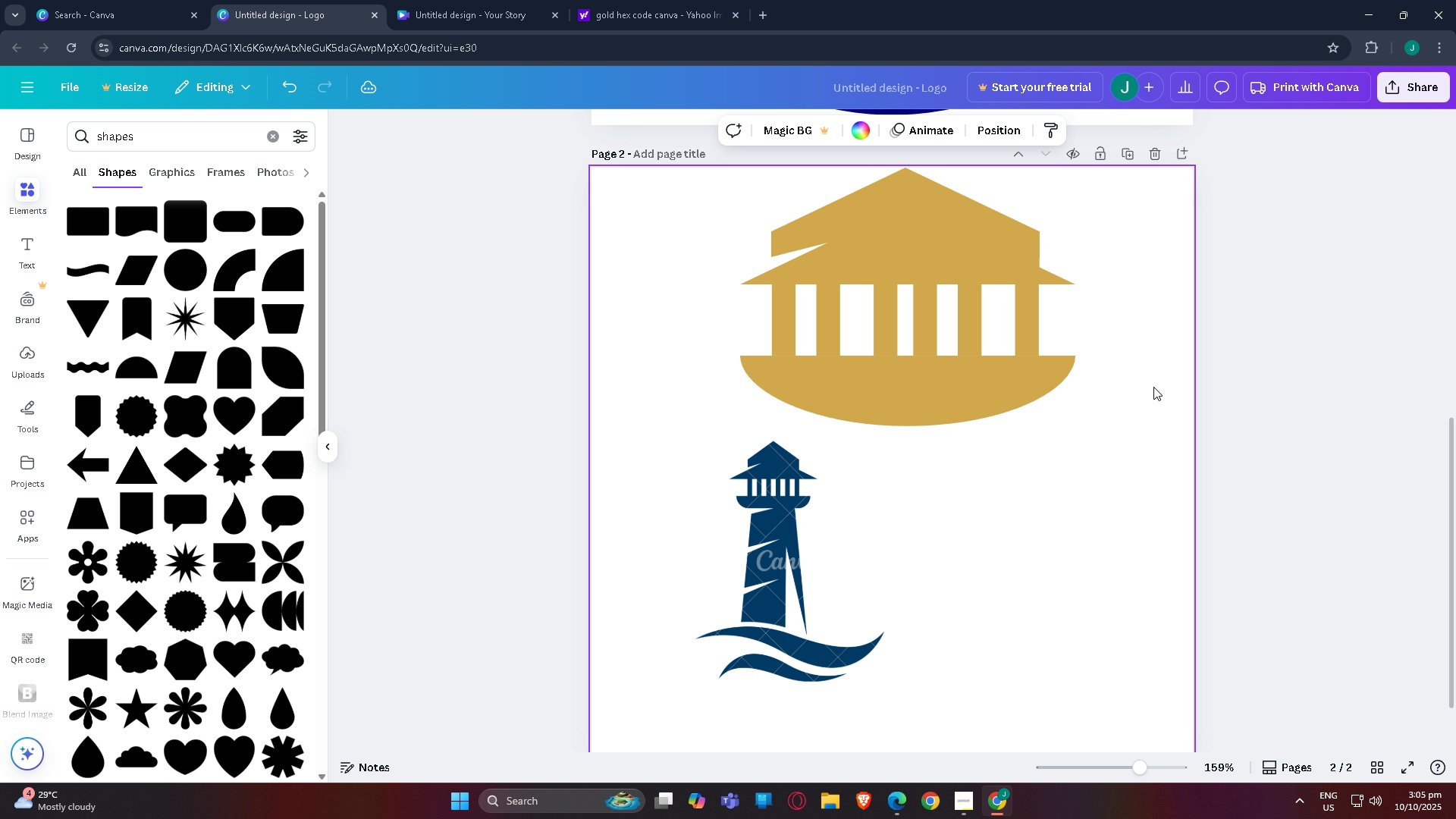 
left_click([1153, 387])
 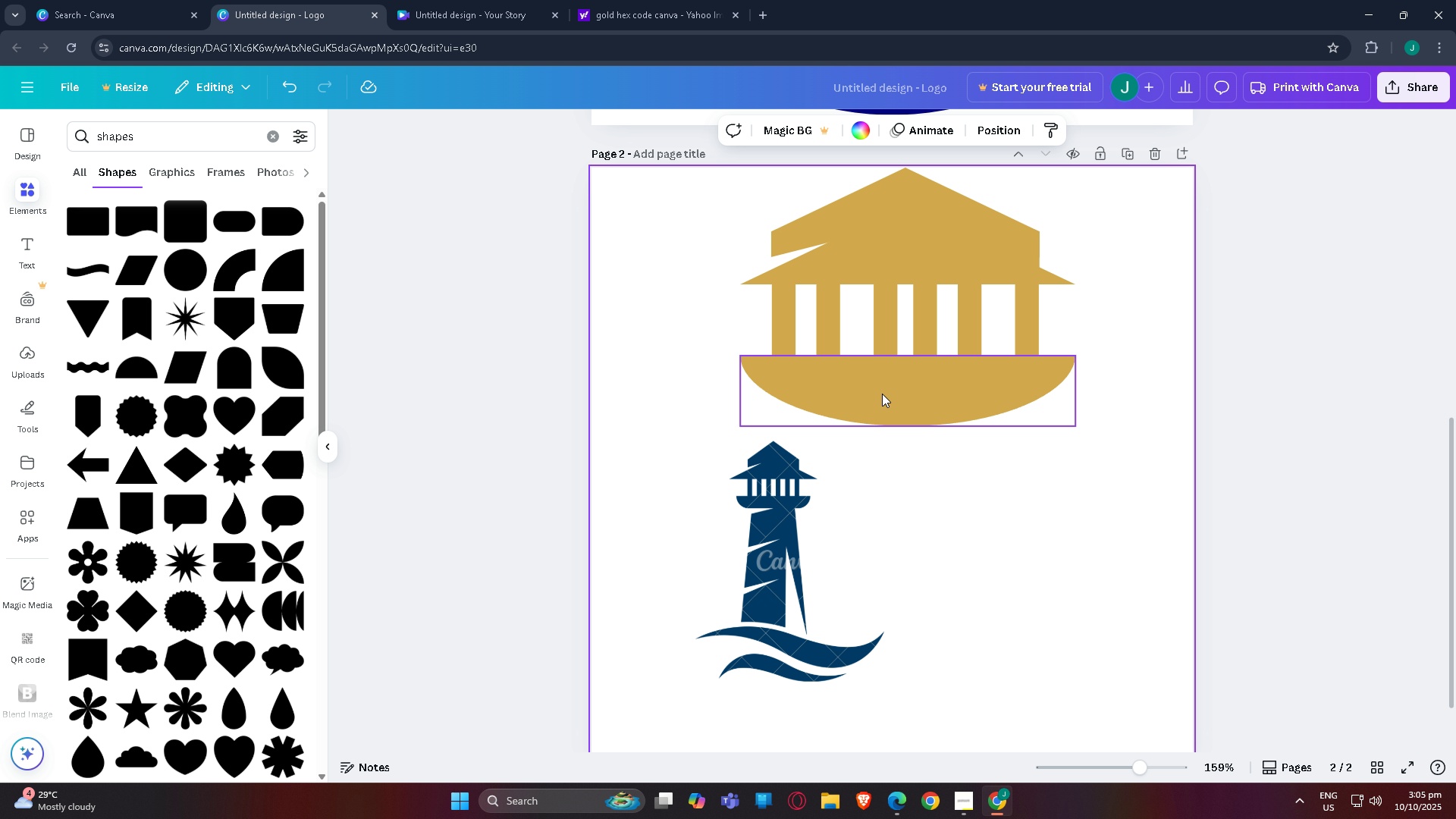 
left_click([882, 394])
 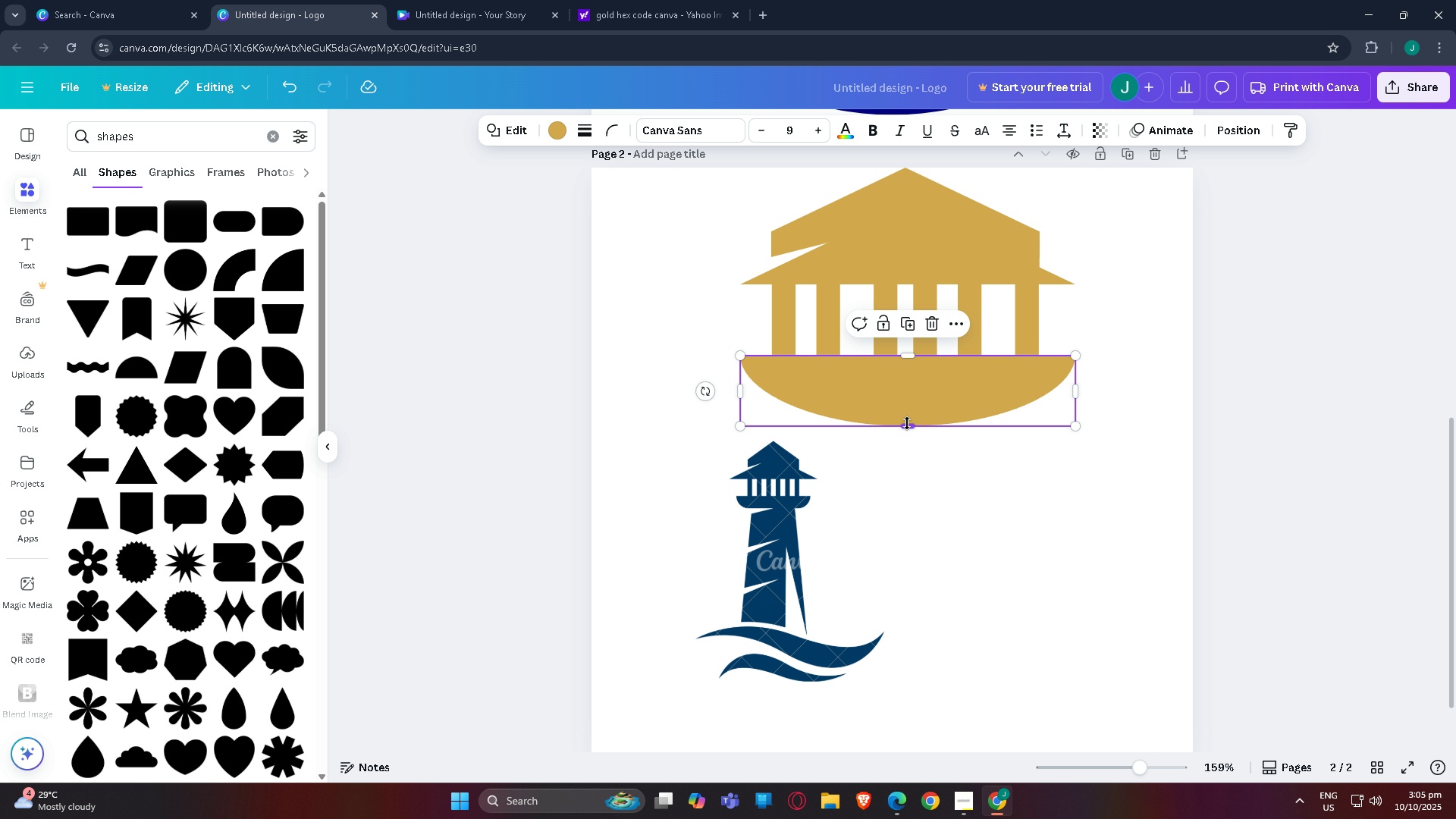 
left_click_drag(start_coordinate=[907, 423], to_coordinate=[906, 403])
 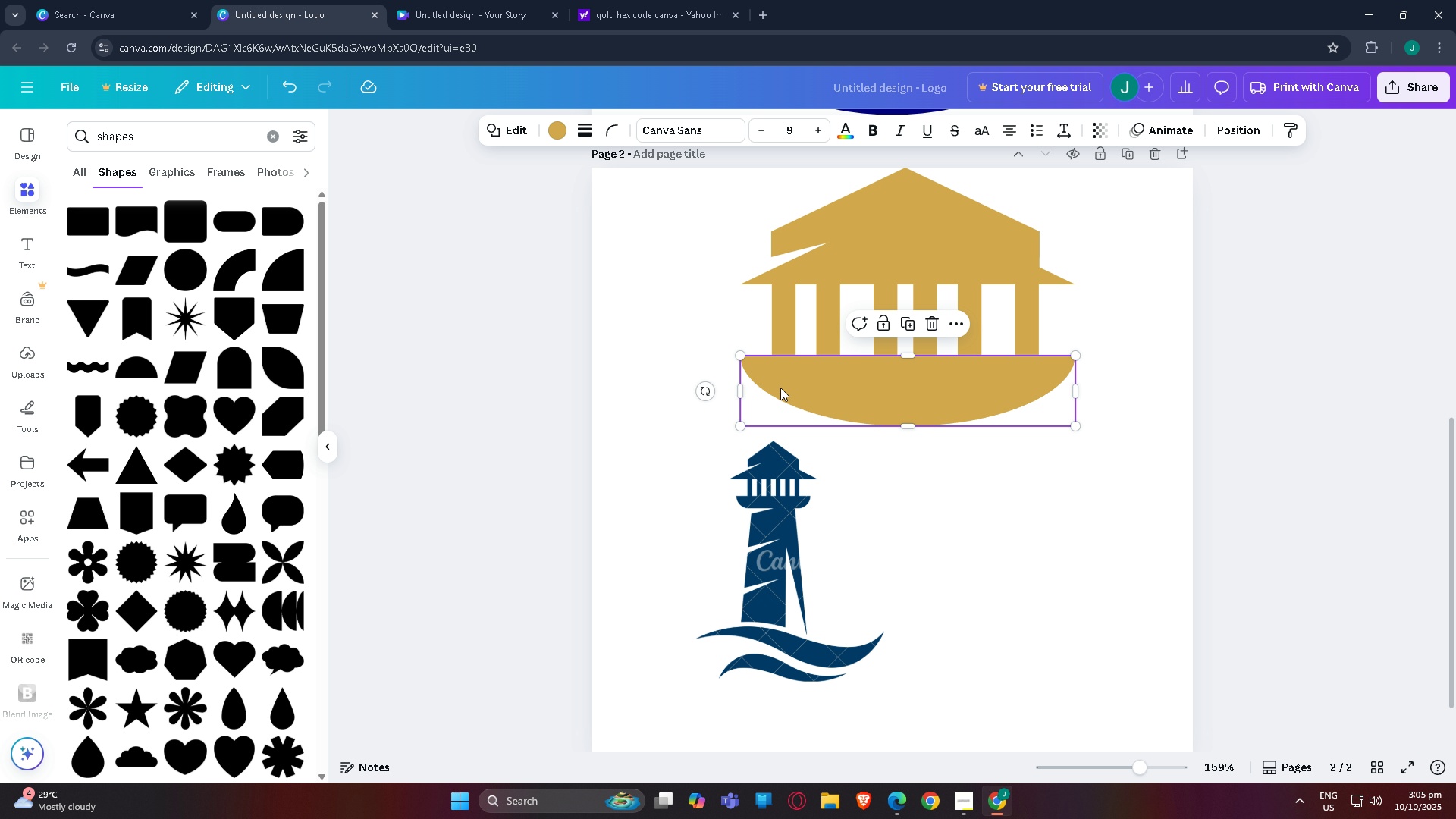 
left_click([881, 384])
 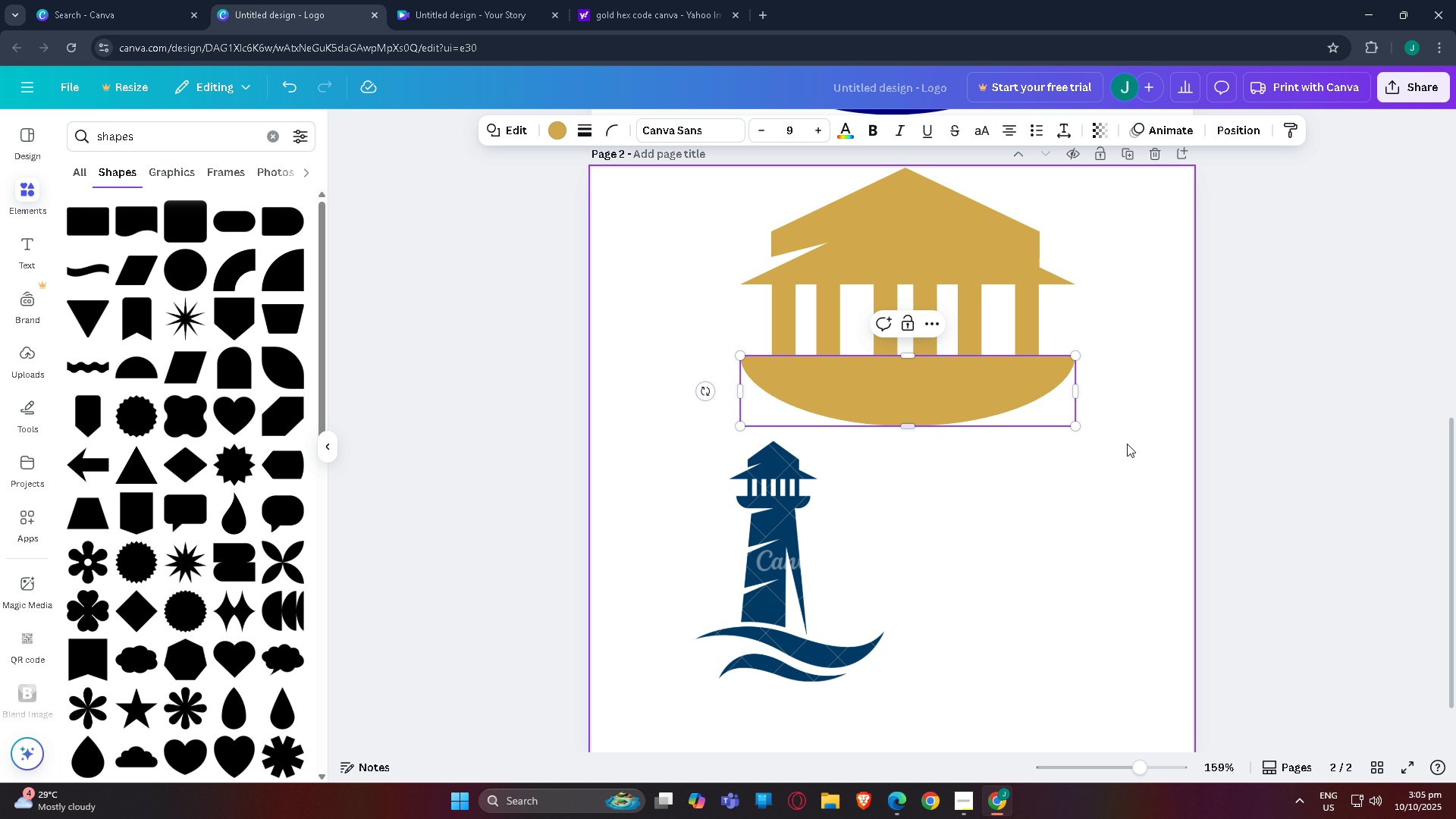 
left_click([1164, 455])
 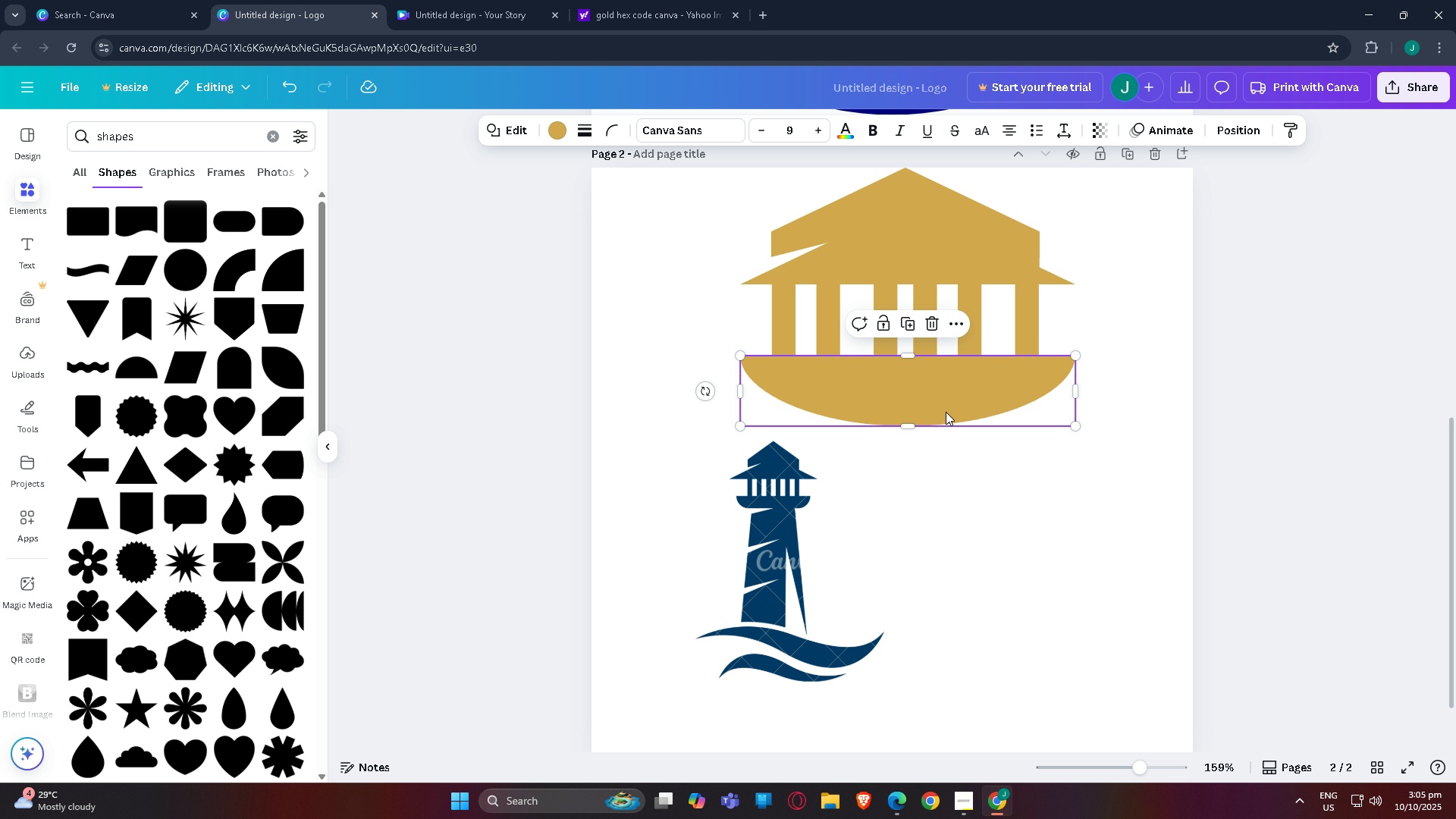 
left_click([946, 412])
 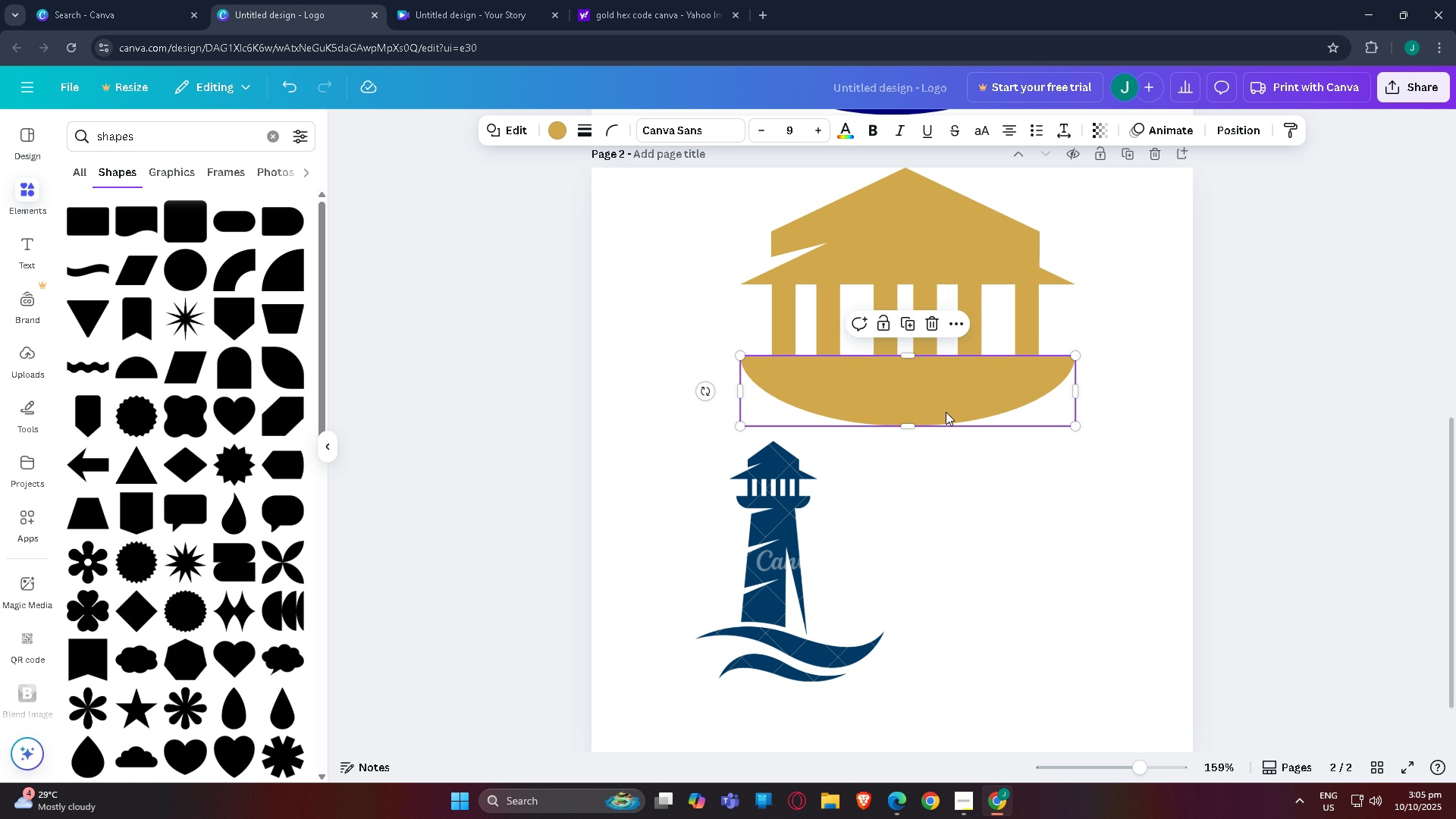 
key(Control+C)
 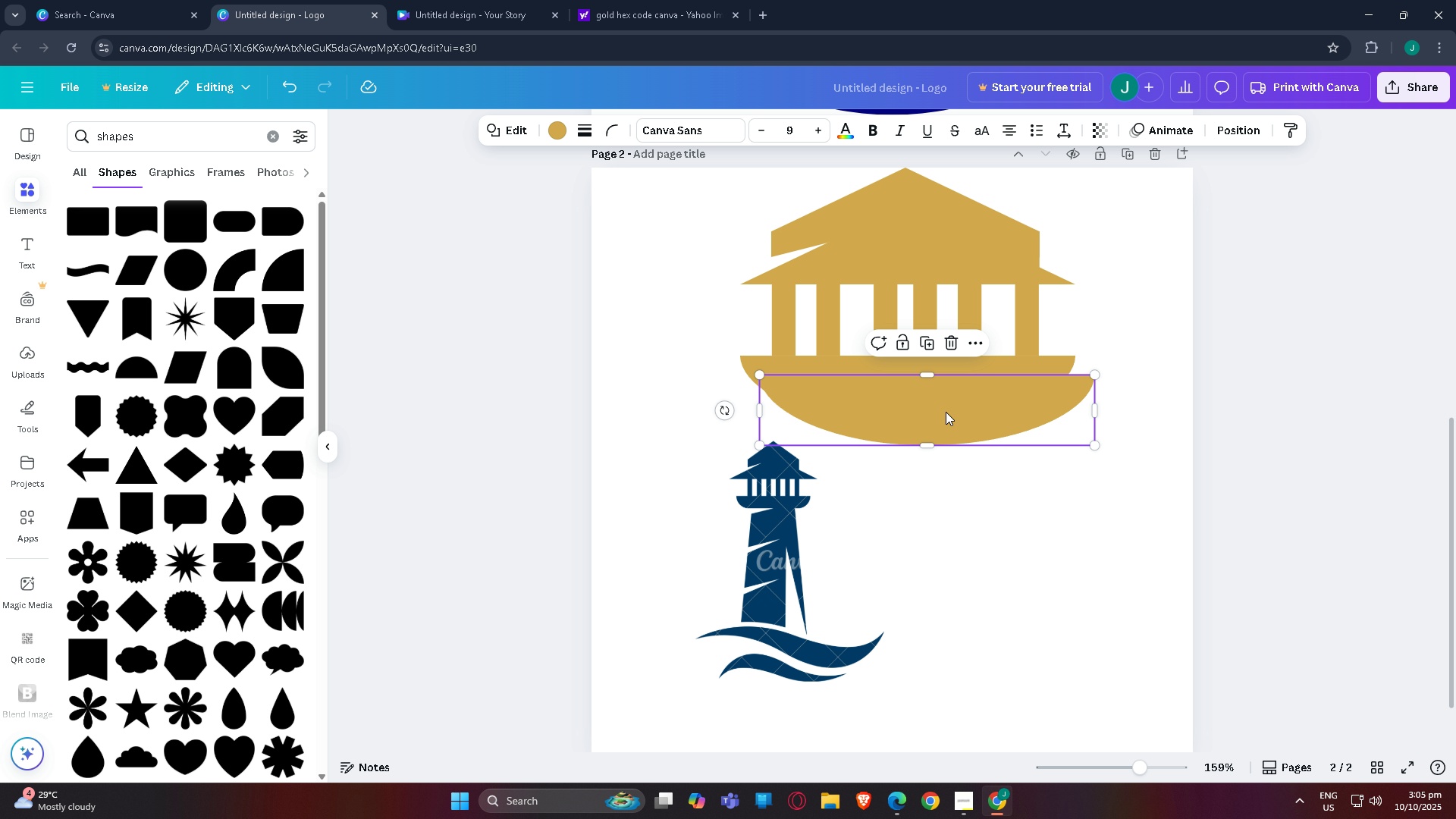 
key(Control+V)
 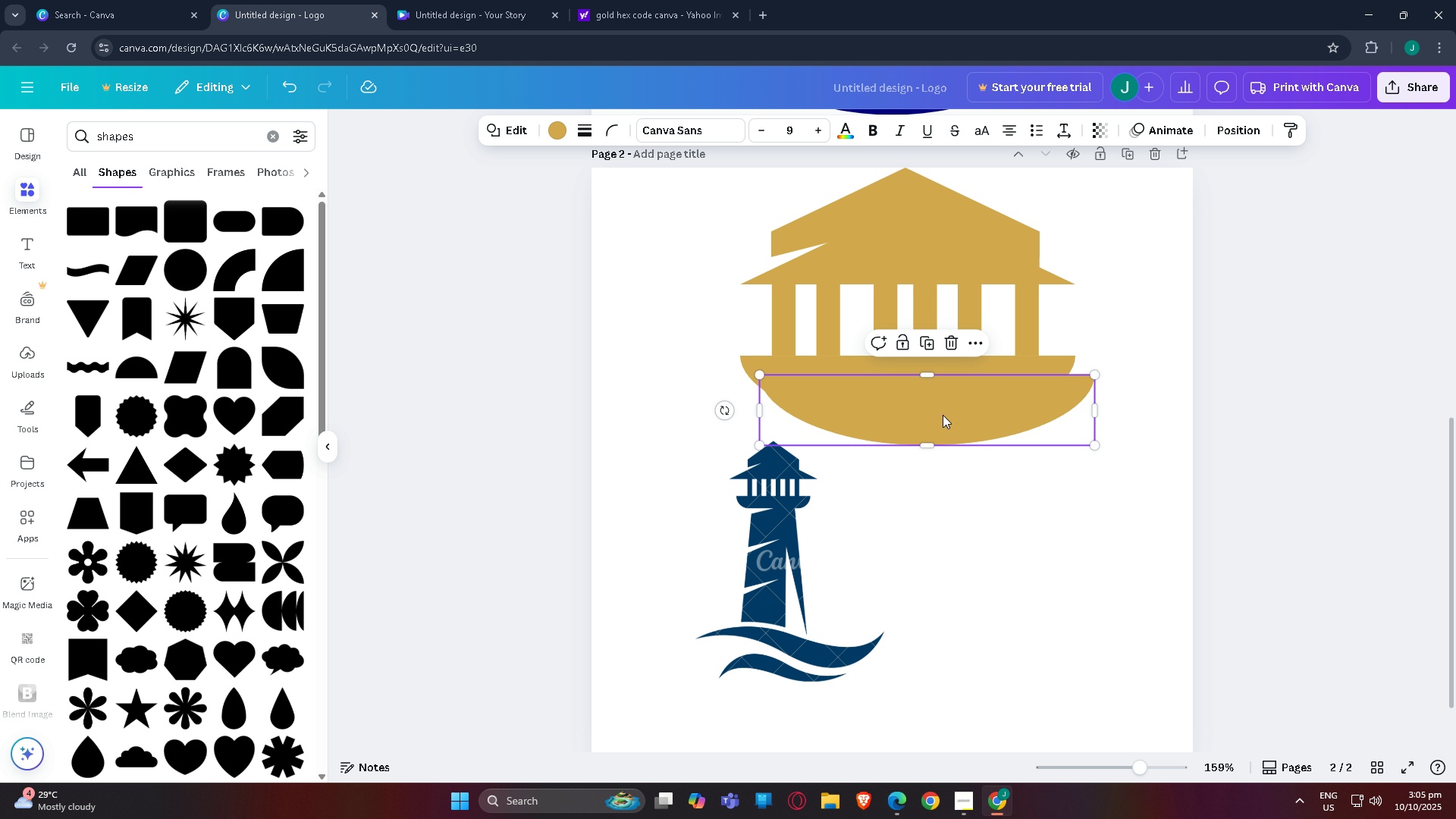 
left_click_drag(start_coordinate=[942, 416], to_coordinate=[928, 439])
 